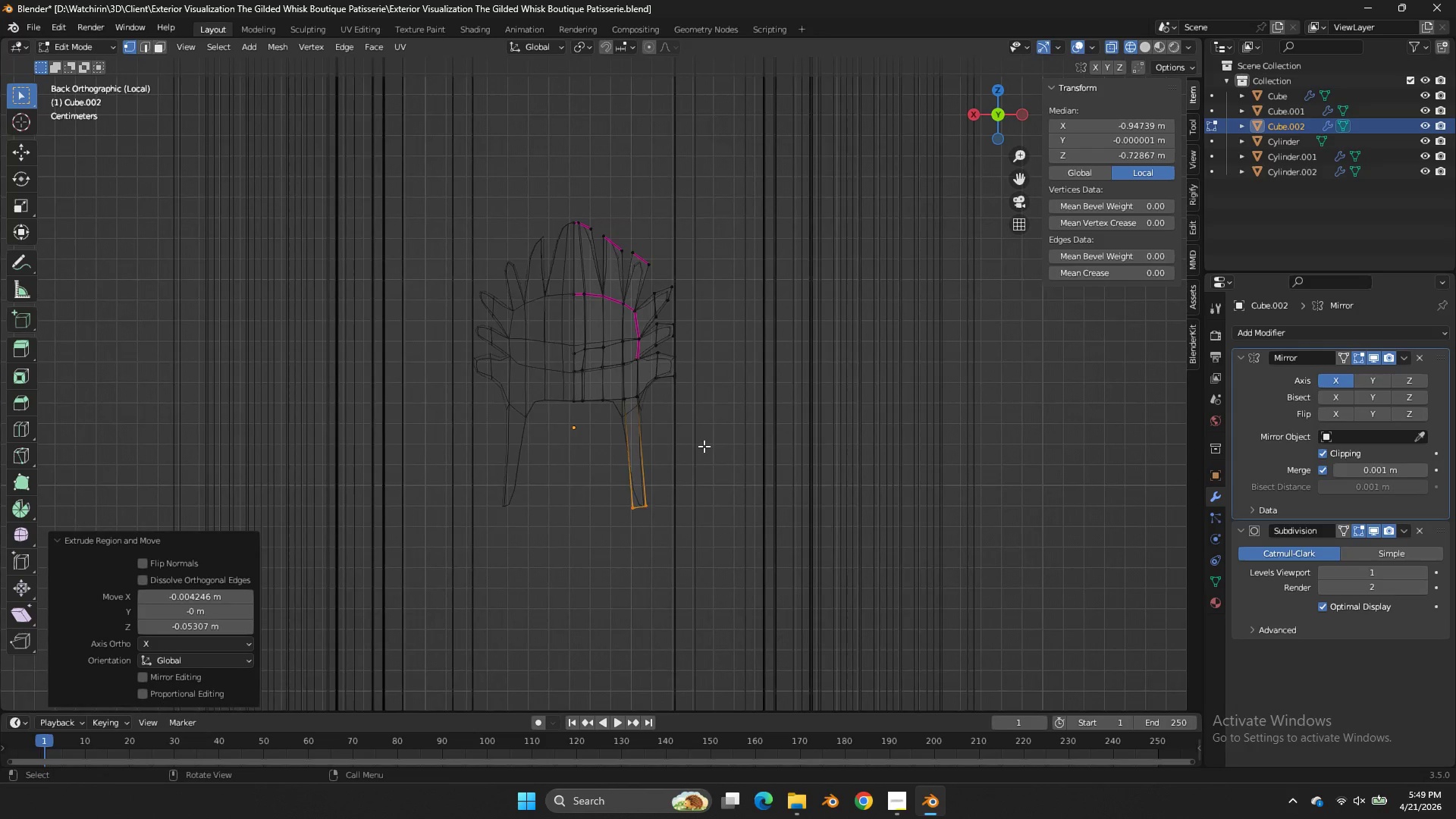 
scroll: coordinate [704, 446], scroll_direction: up, amount: 3.0
 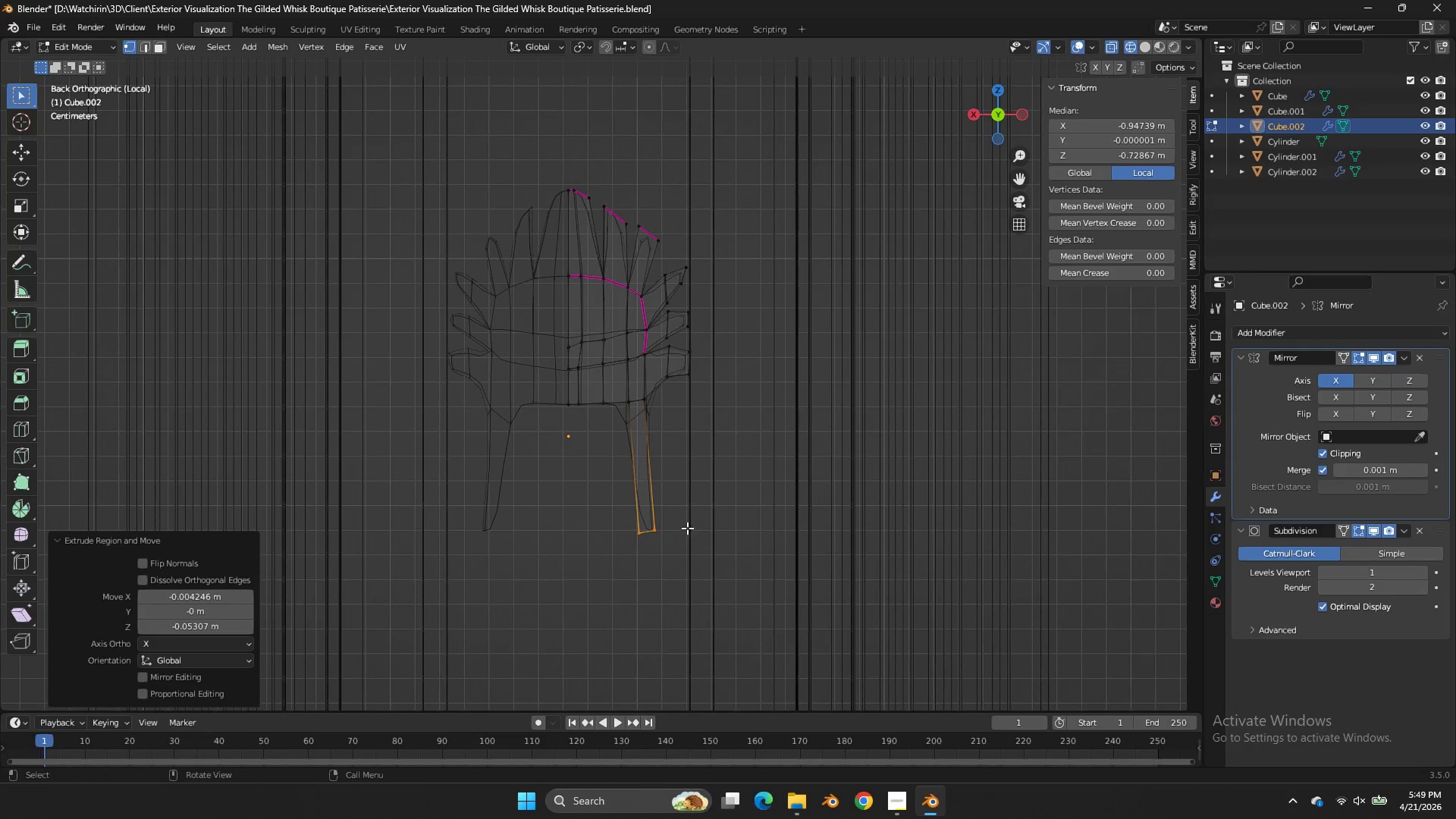 
key(G)
 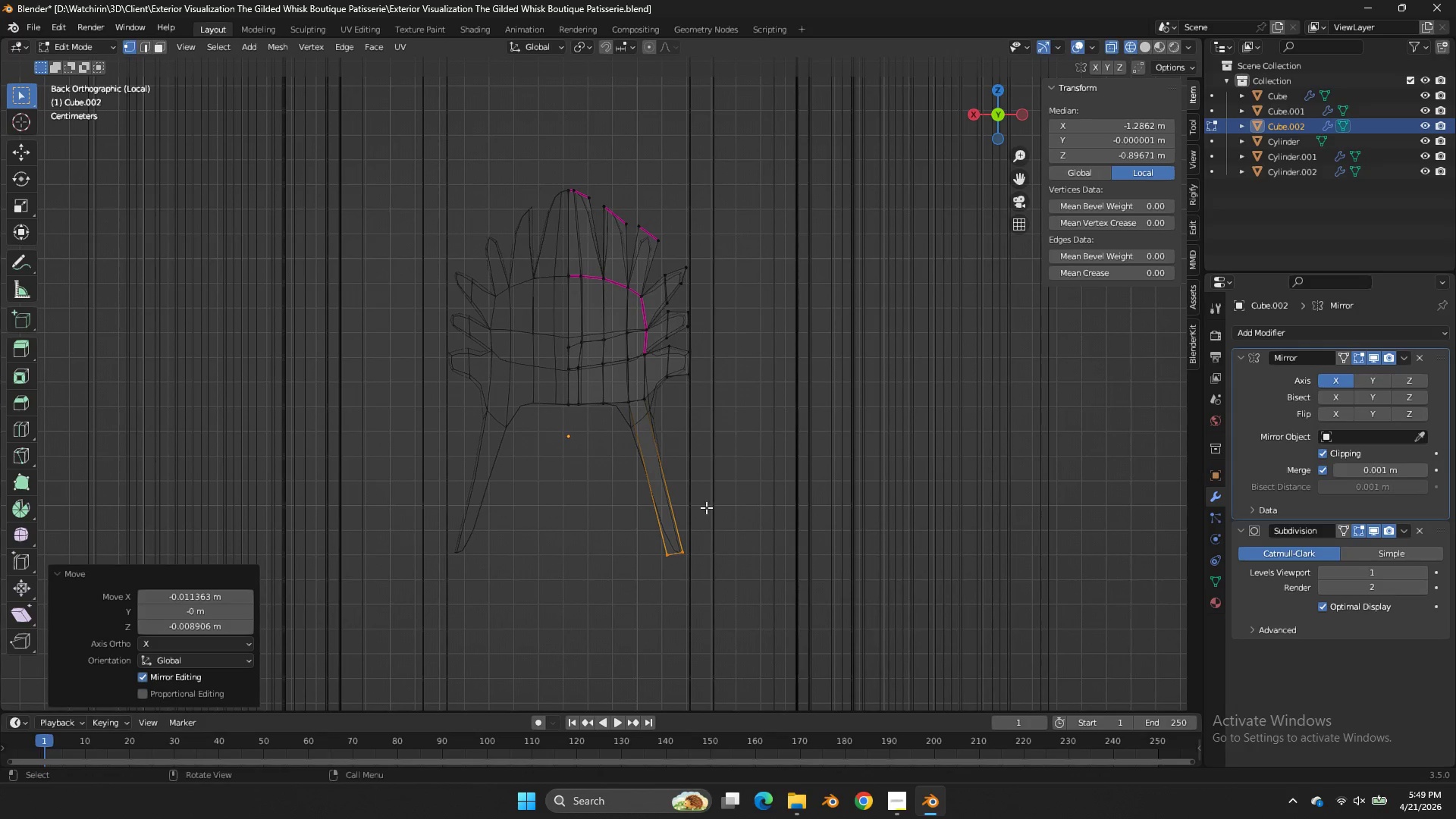 
key(Control+R)
 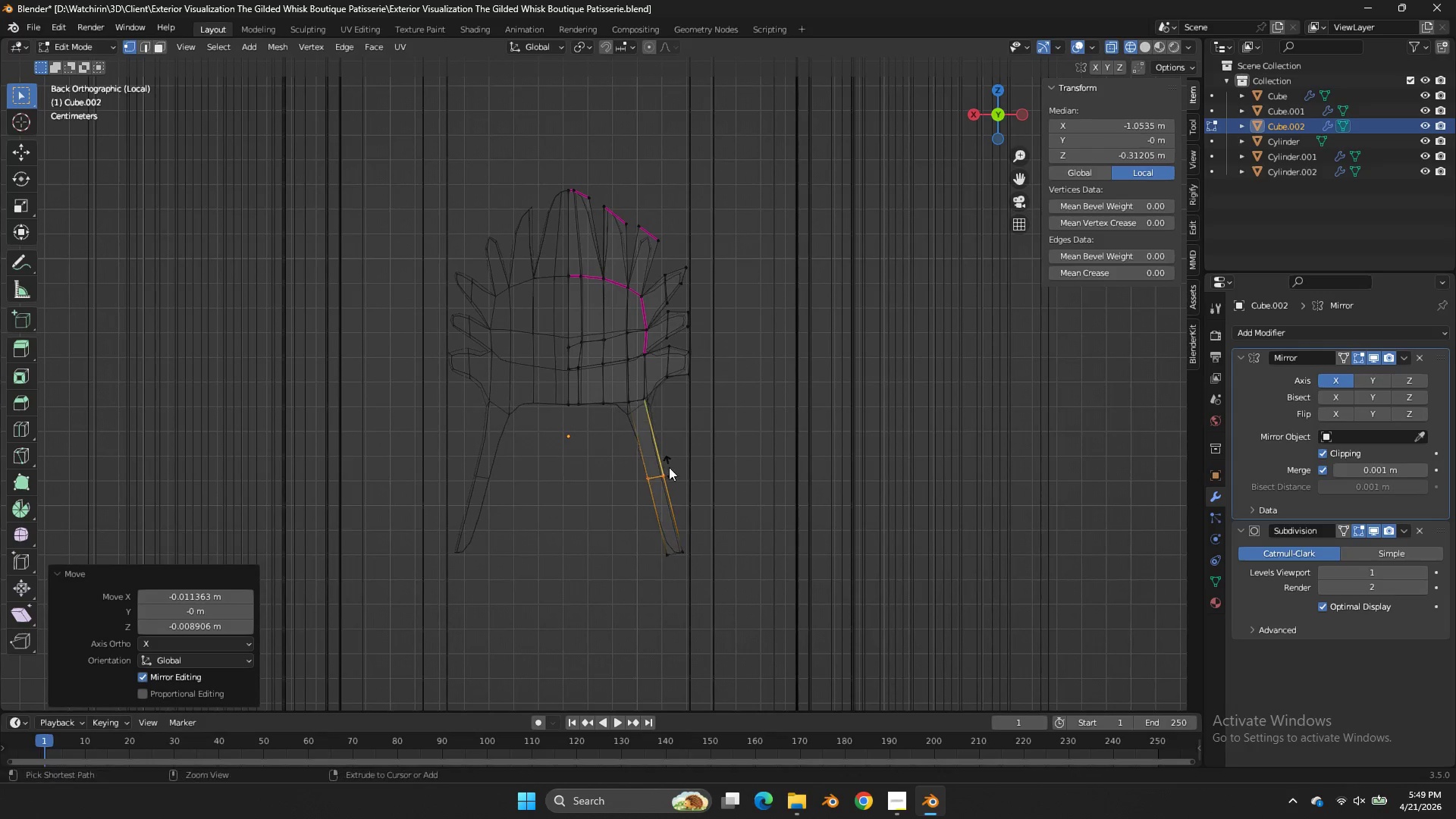 
left_click([669, 467])
 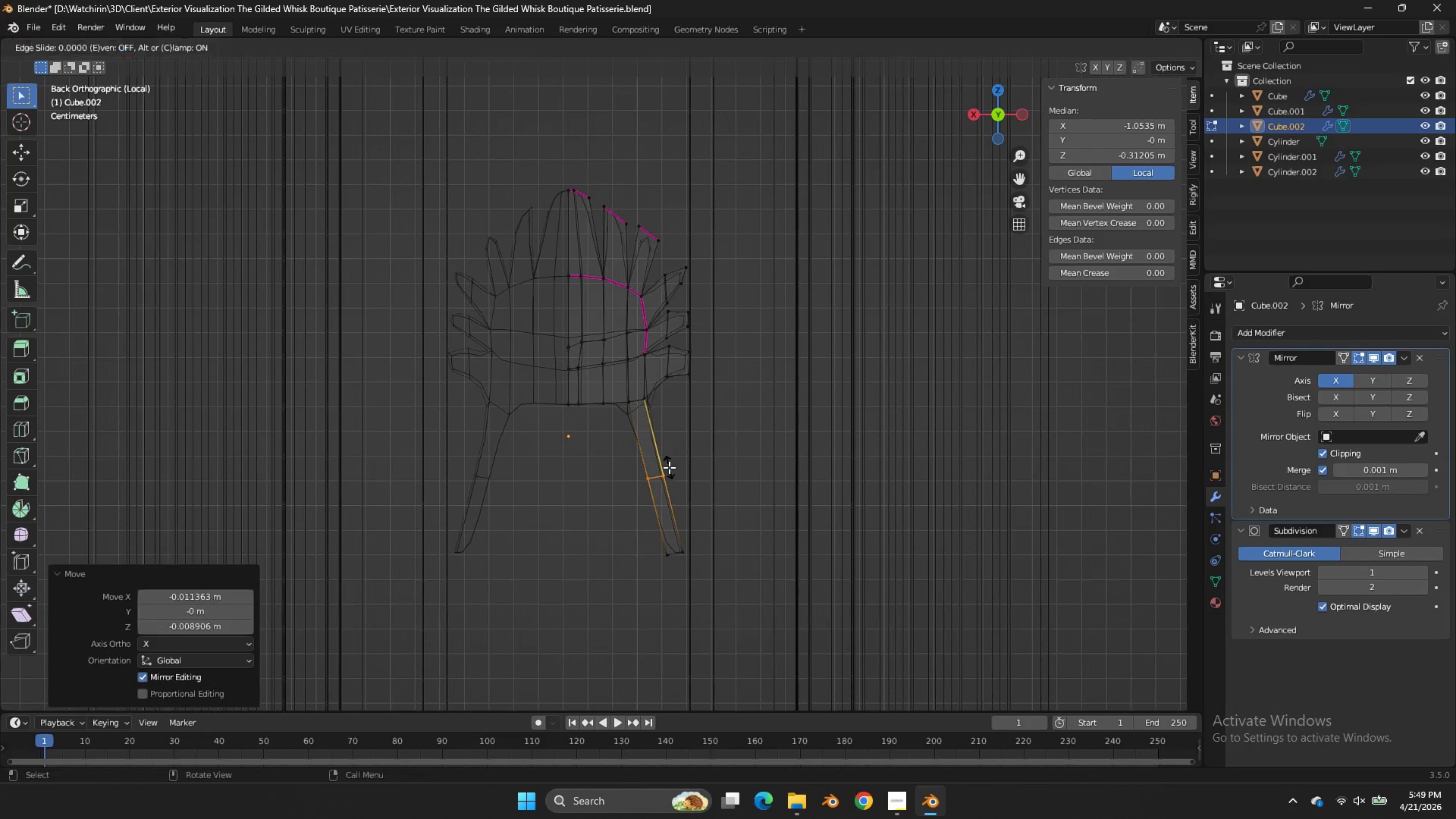 
right_click([669, 467])
 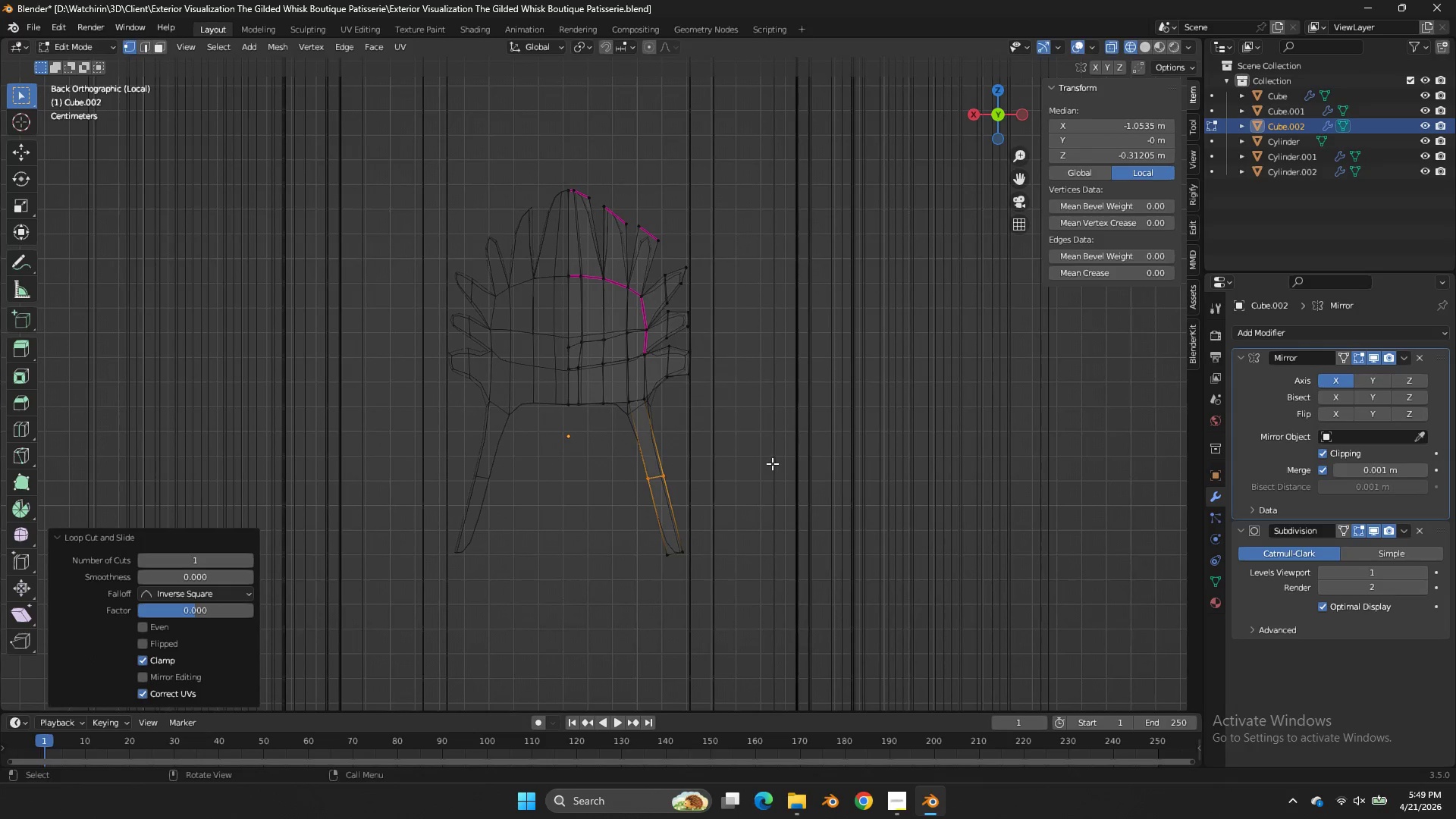 
key(R)
 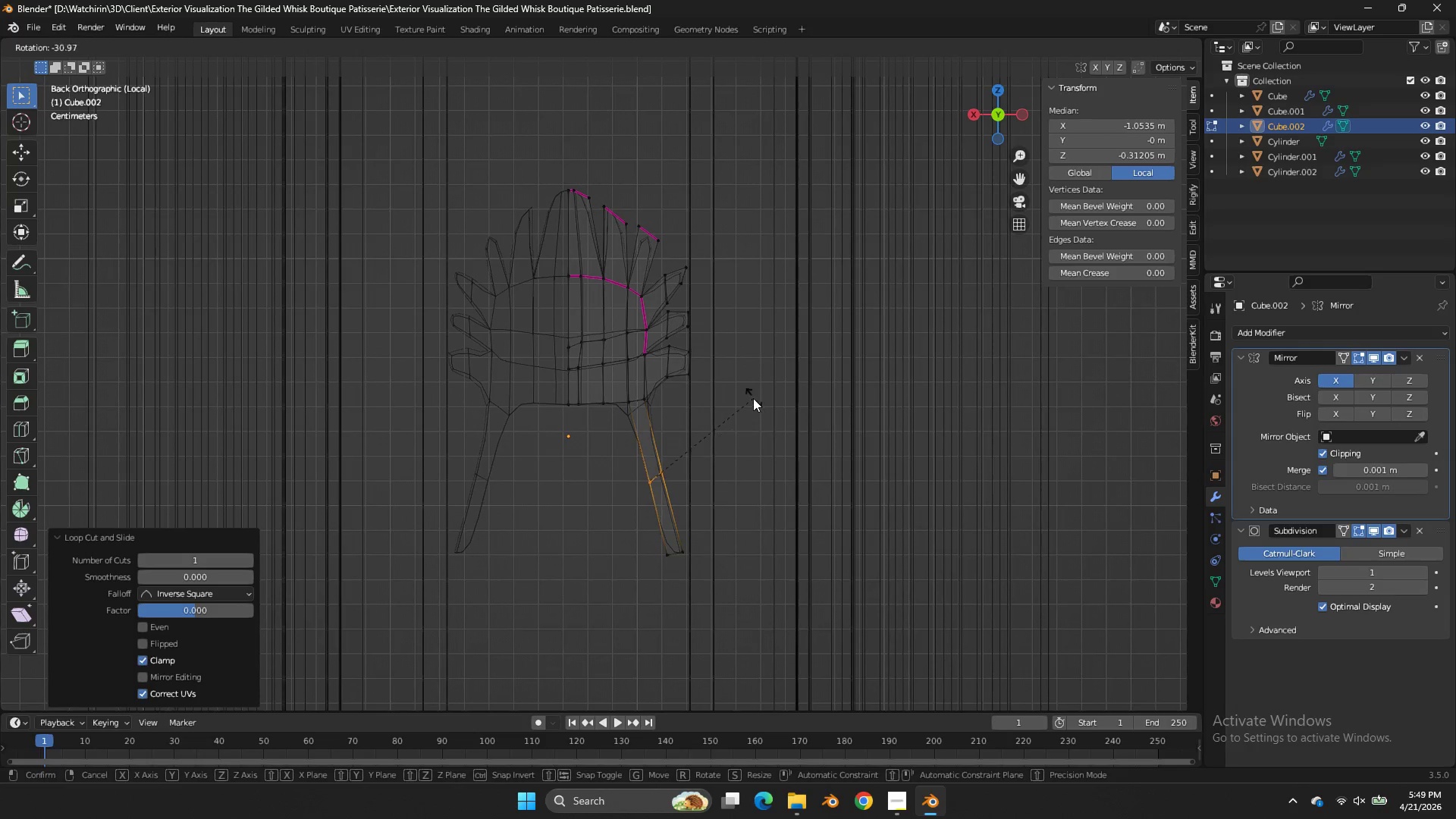 
left_click([753, 398])
 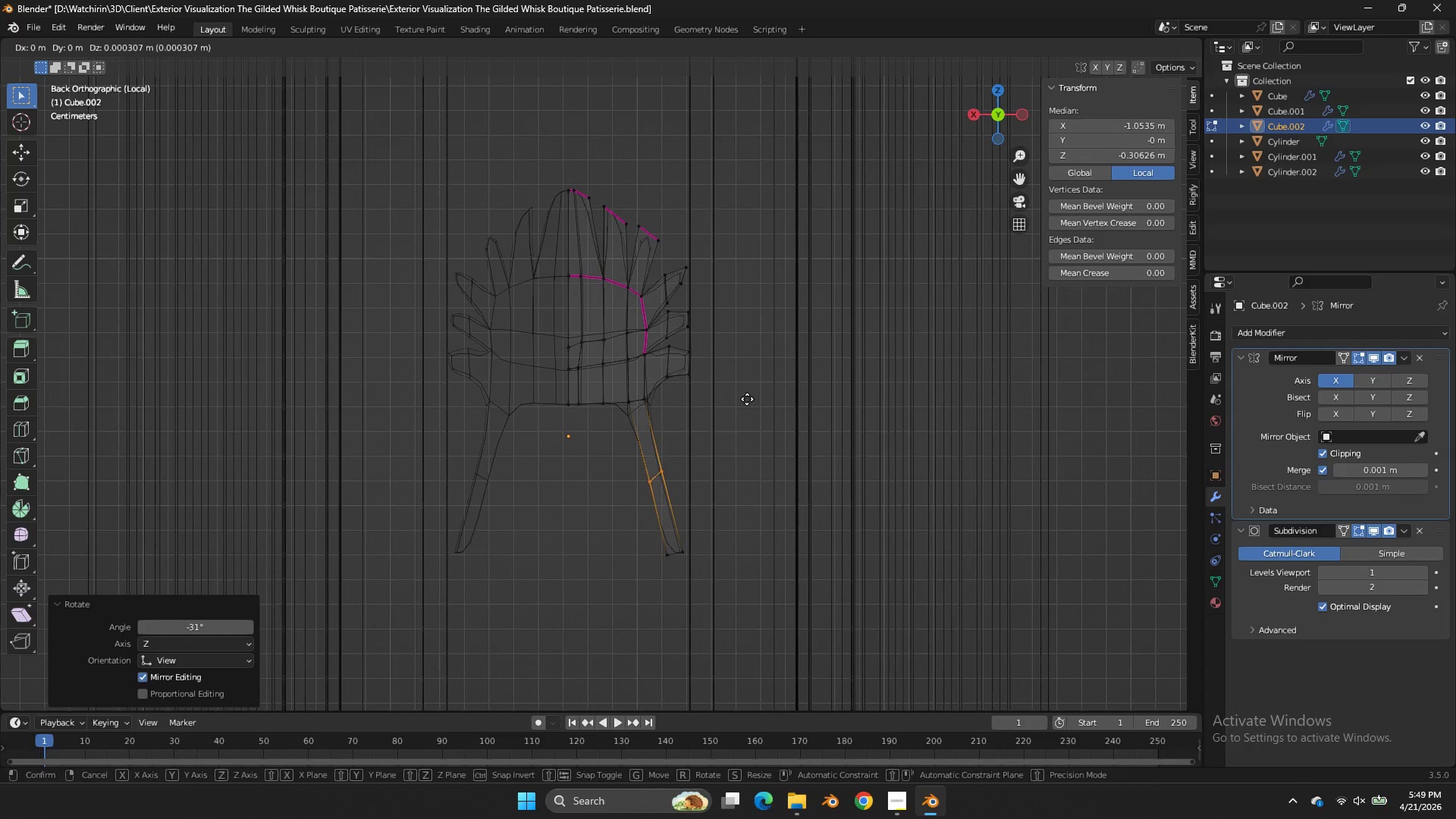 
type(gg)
 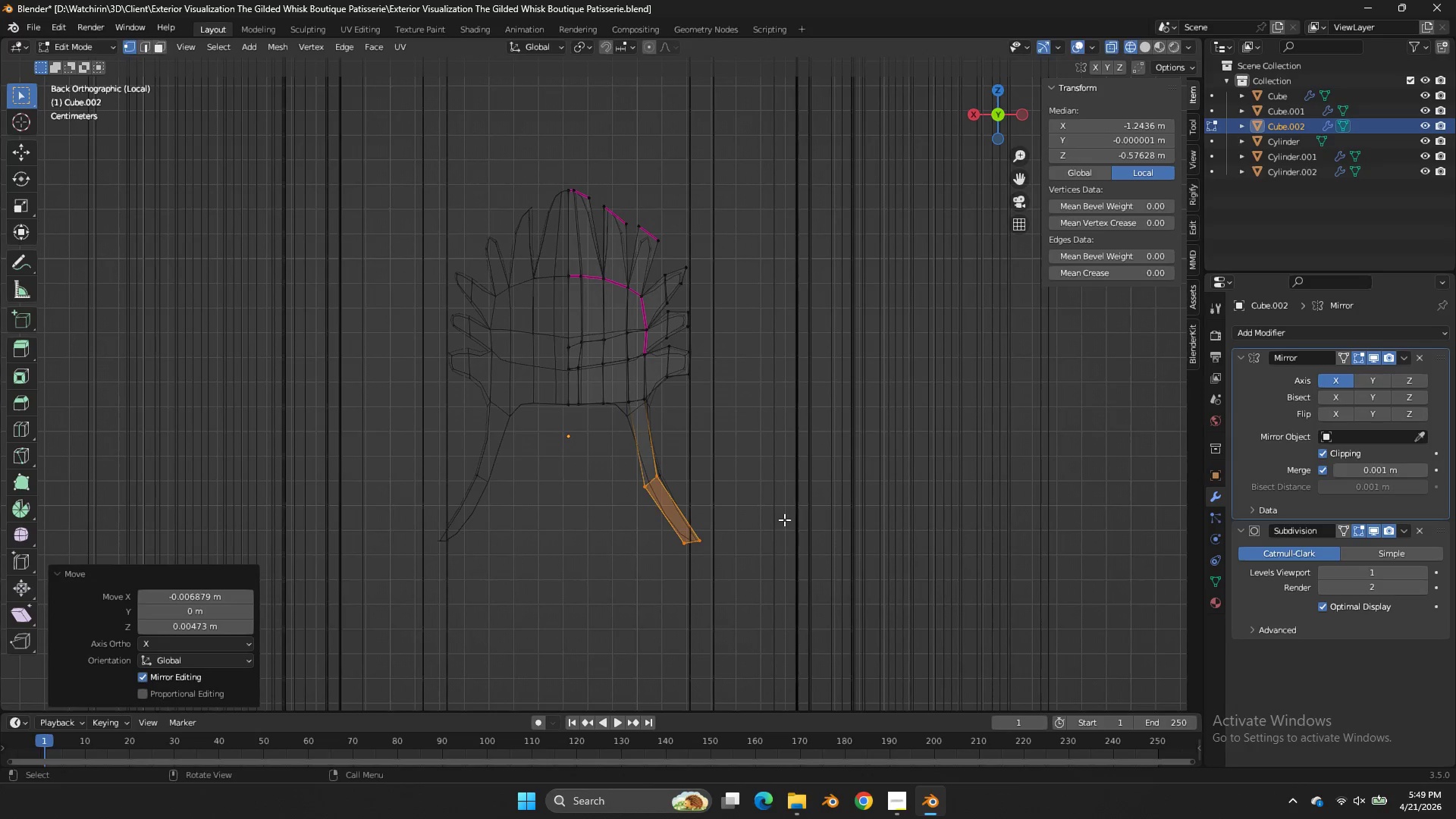 
 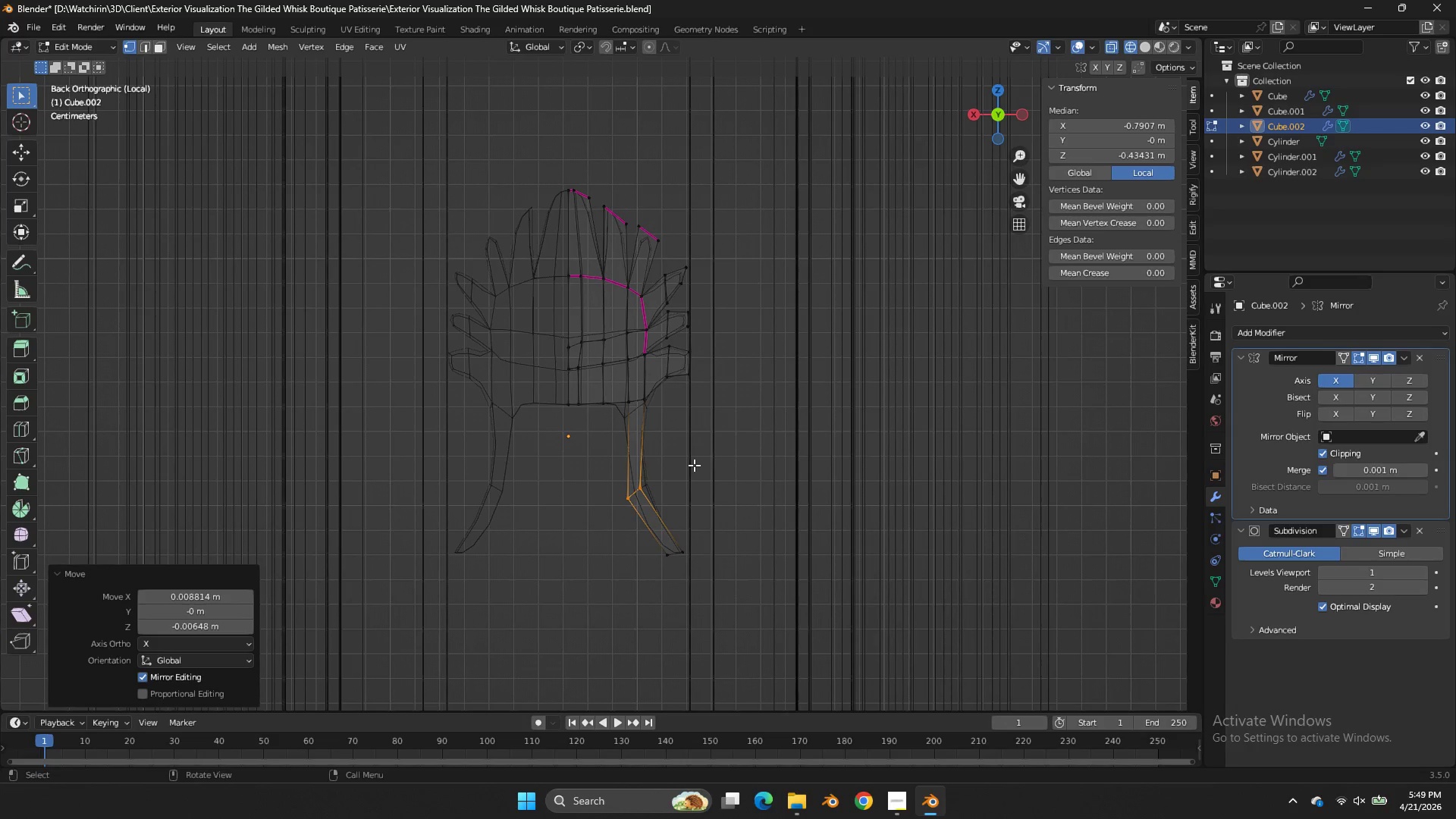 
left_click_drag(start_coordinate=[692, 469], to_coordinate=[579, 636])
 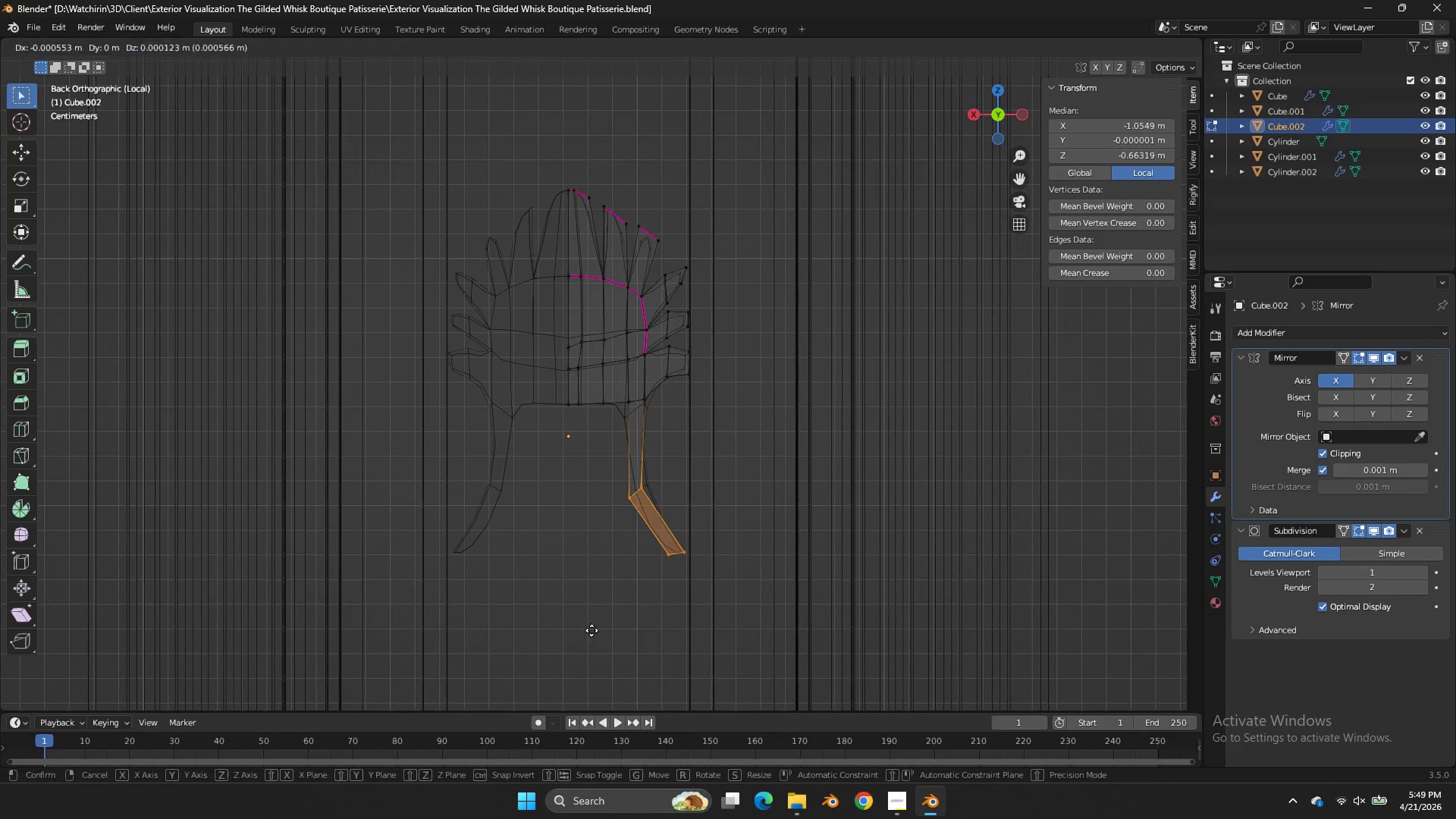 
hold_key(key=ShiftLeft, duration=0.47)
left_click([742, 519])
 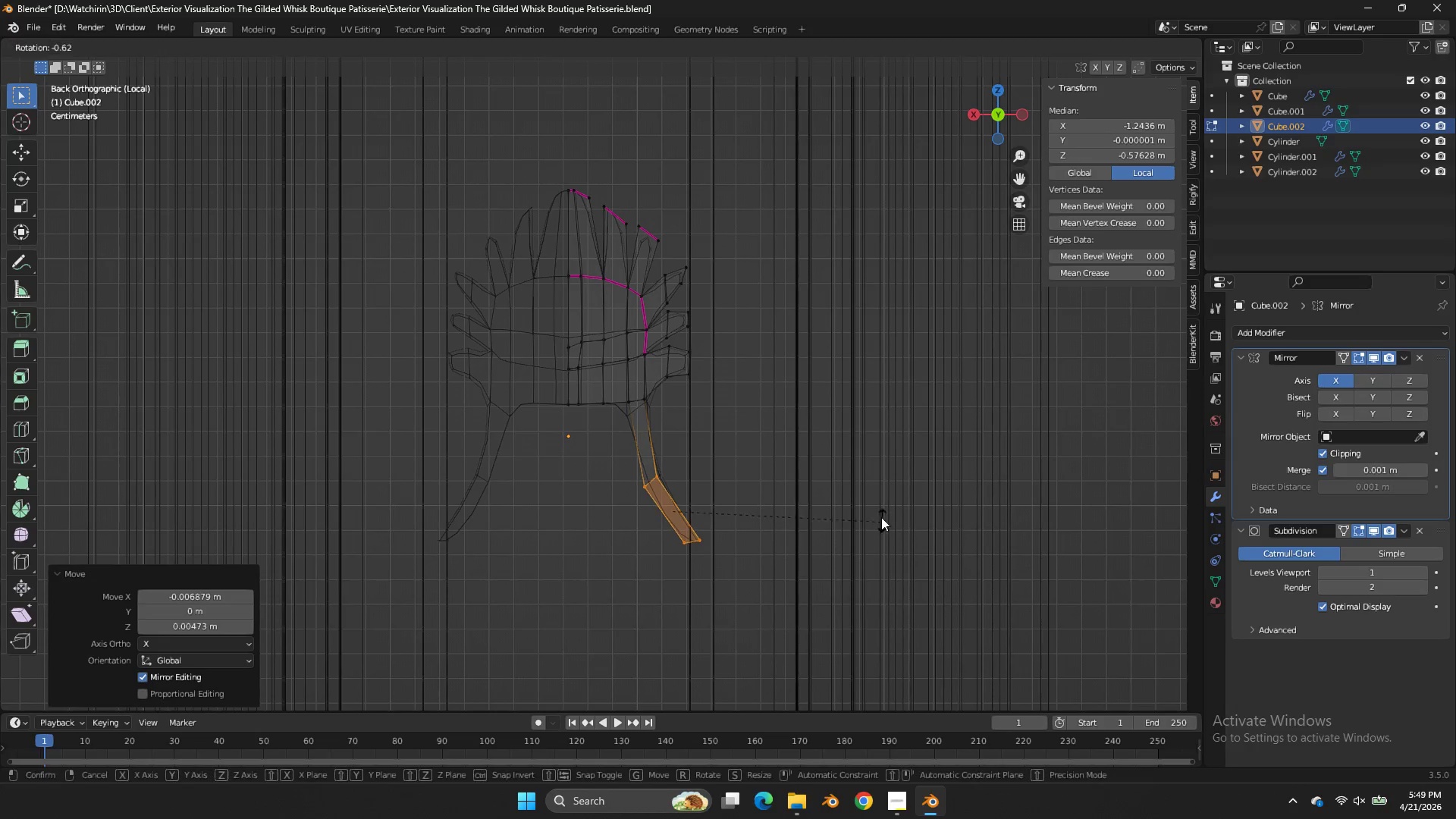 
key(R)
 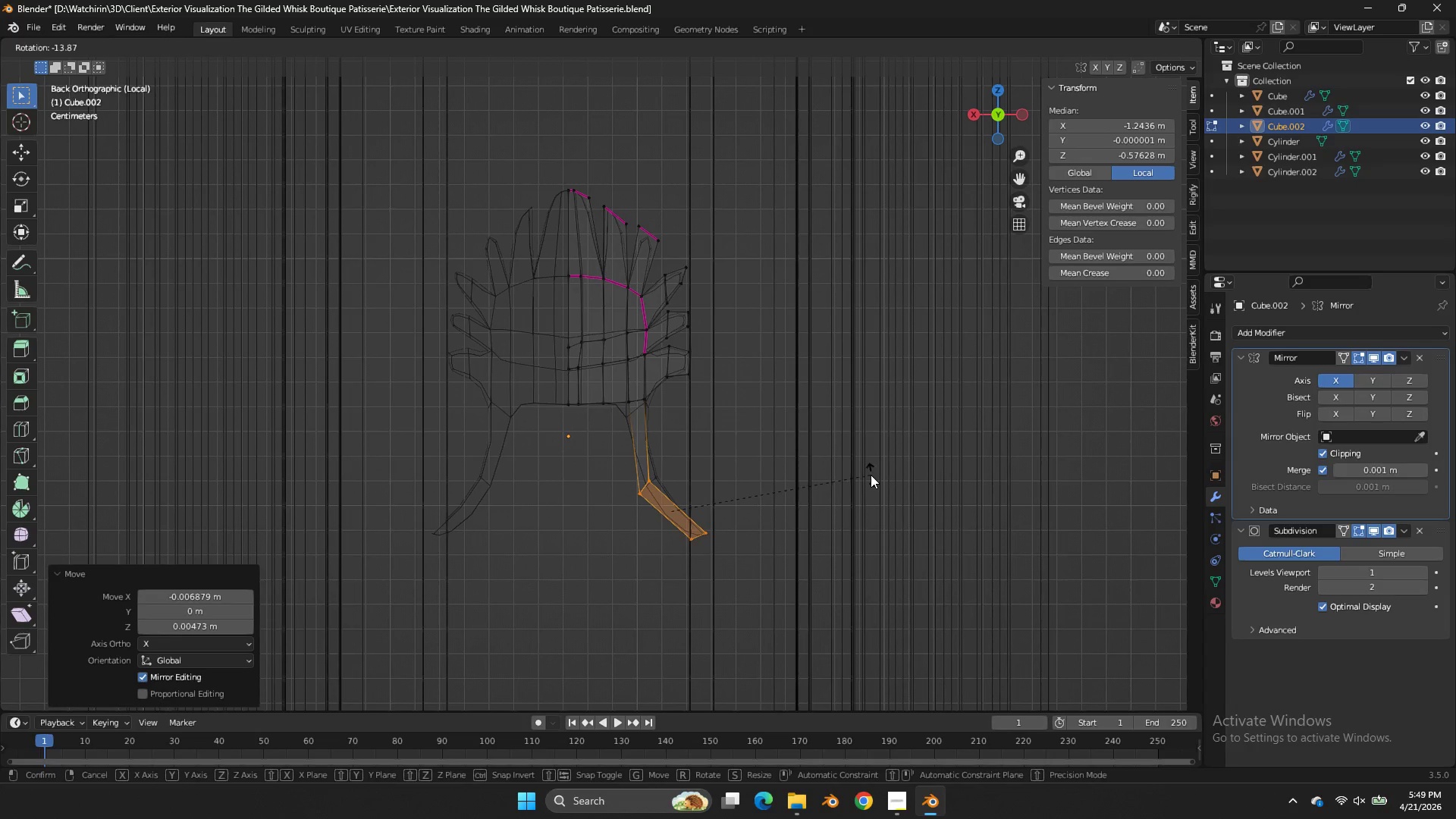 
left_click([871, 475])
 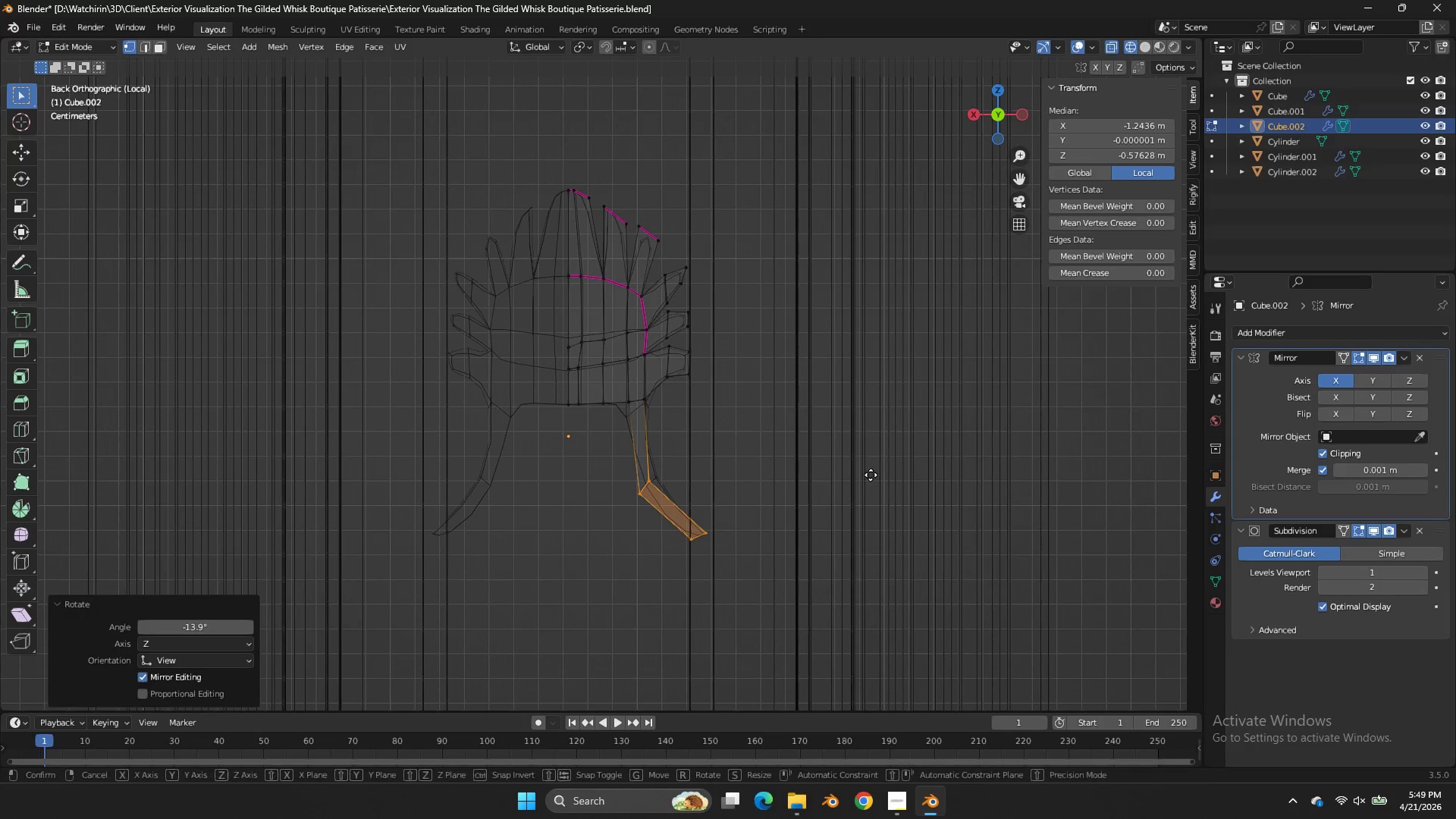 
key(G)
 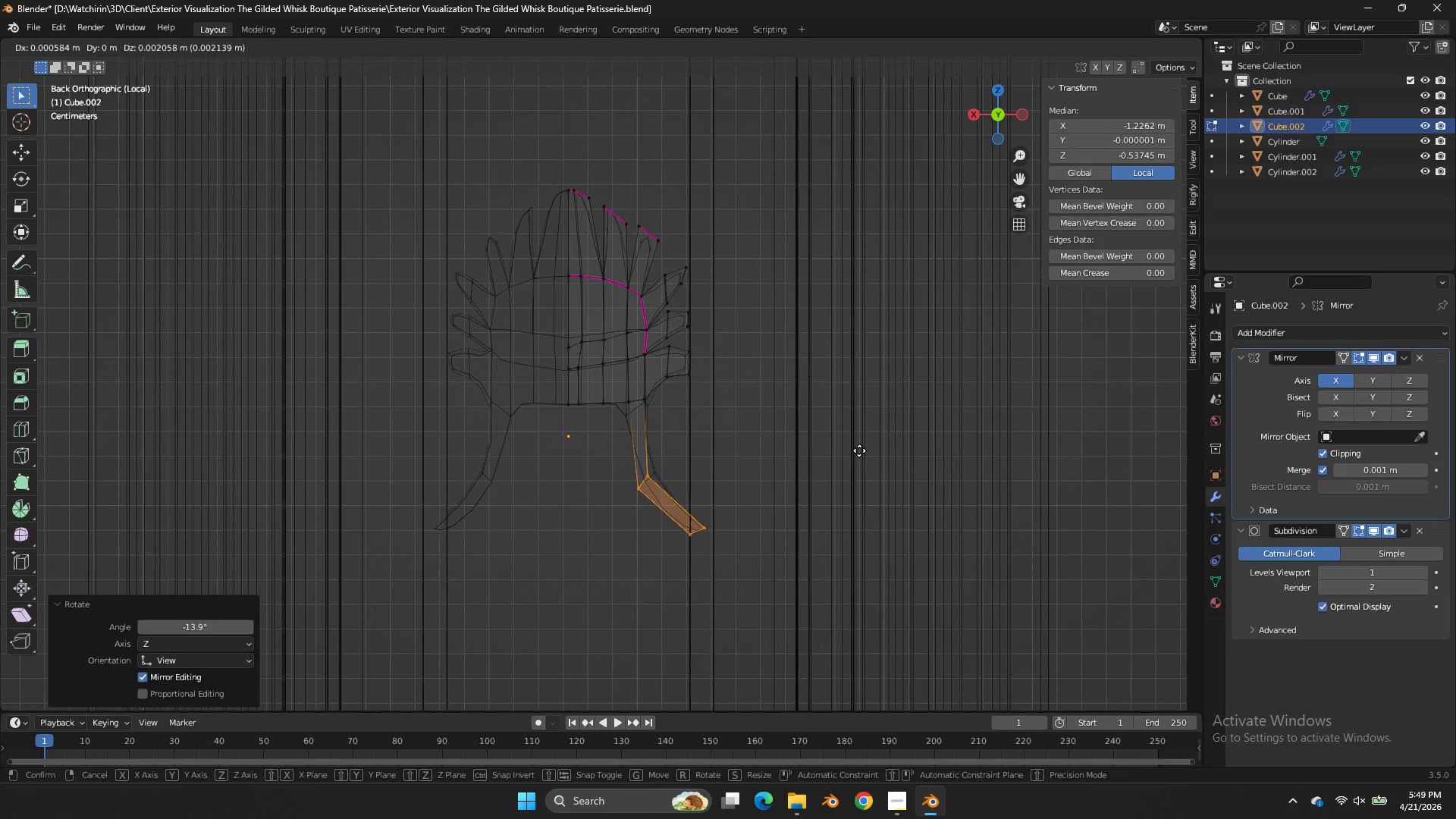 
hold_key(key=ShiftLeft, duration=1.23)
left_click([824, 160])
 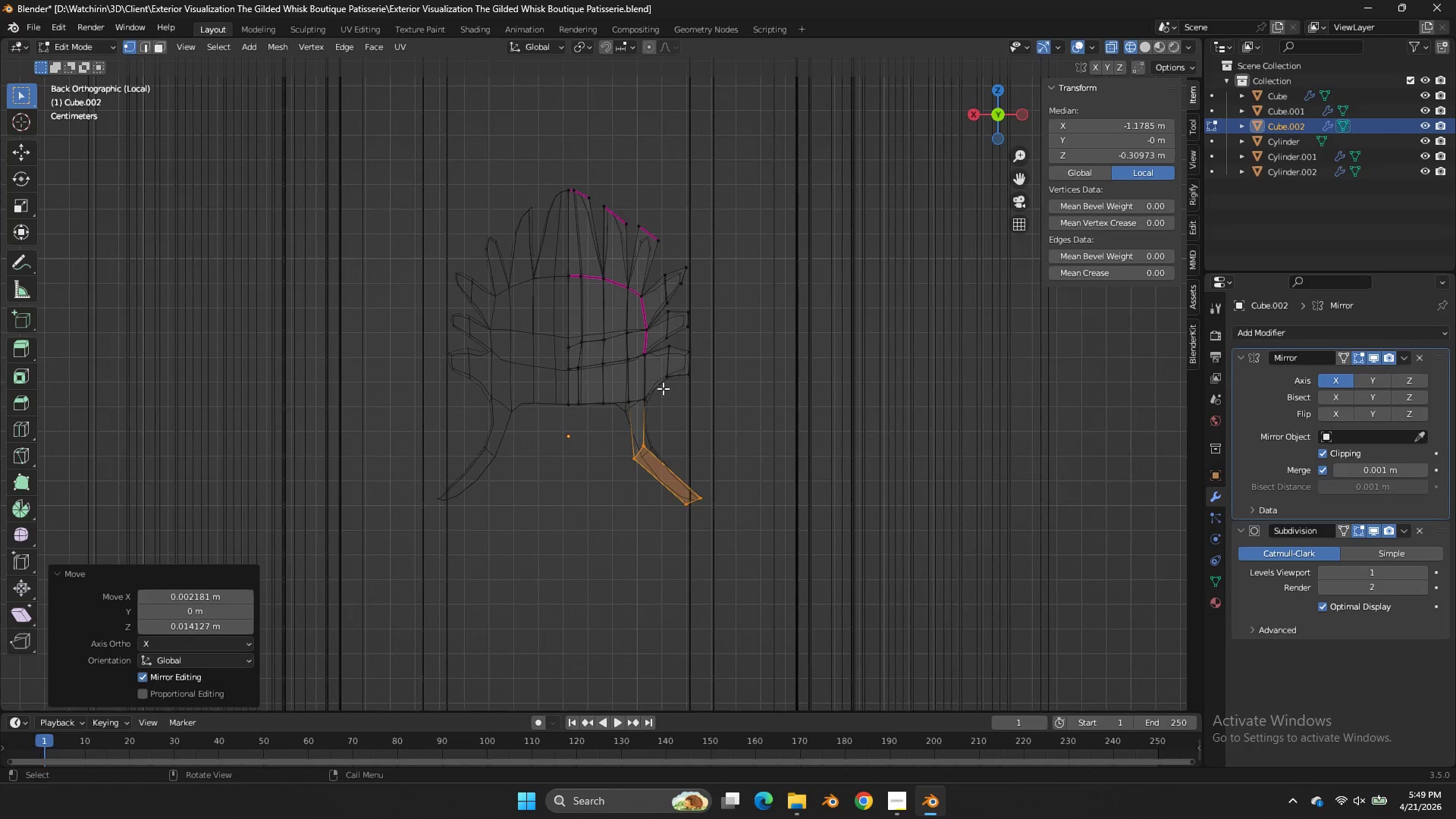 
left_click_drag(start_coordinate=[641, 399], to_coordinate=[585, 430])
 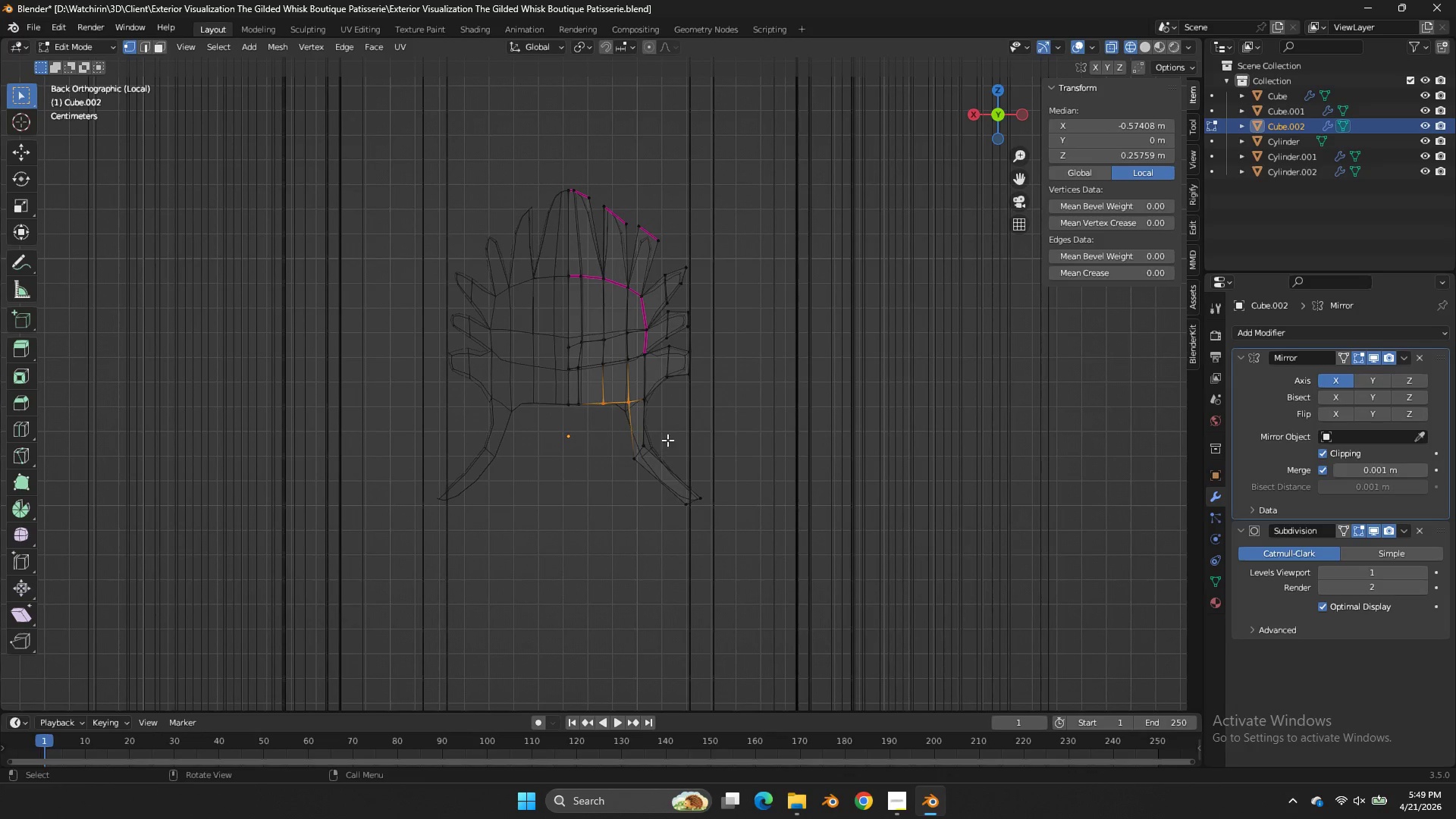 
left_click_drag(start_coordinate=[667, 440], to_coordinate=[621, 473])
 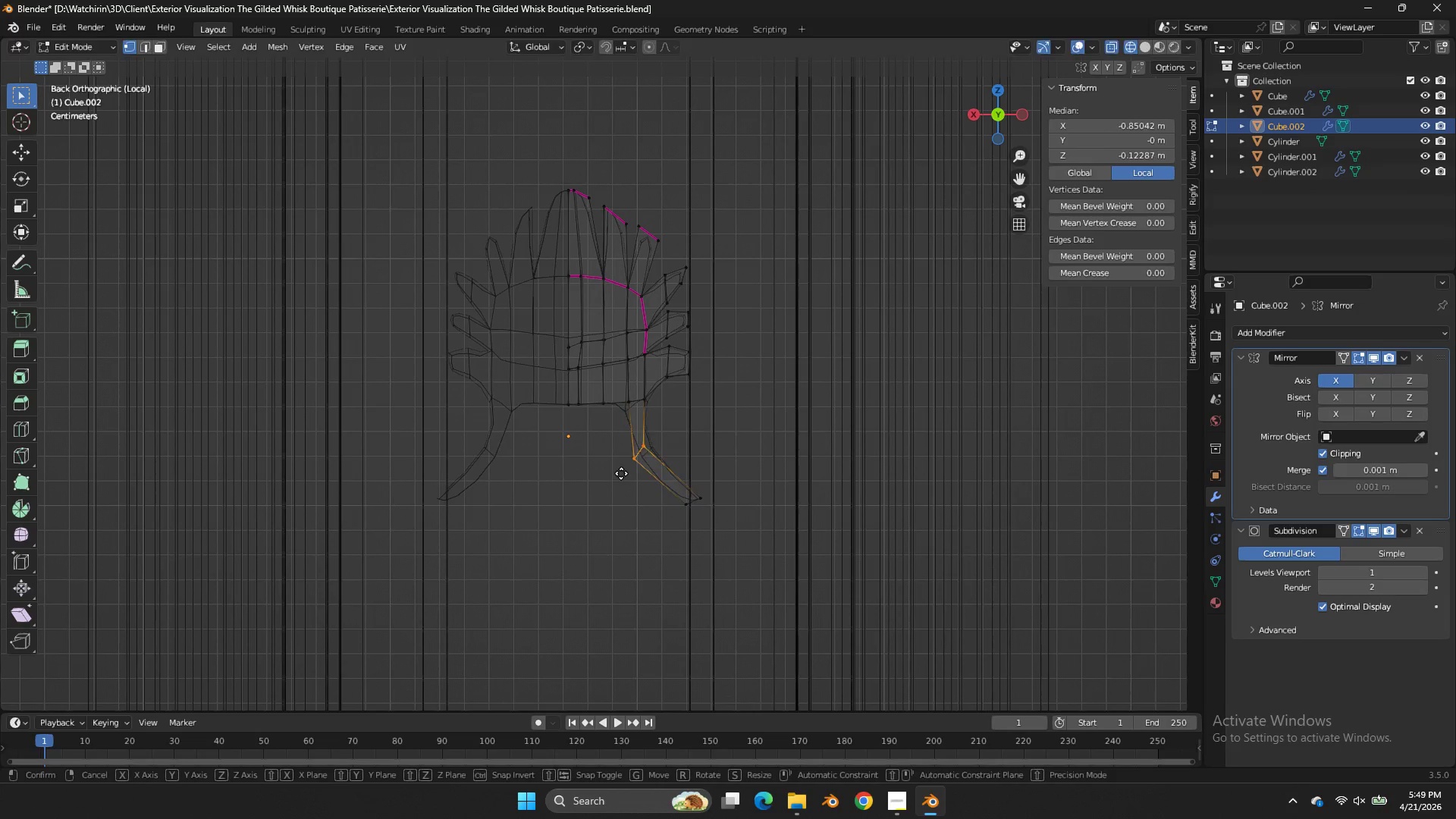 
type(ge)
 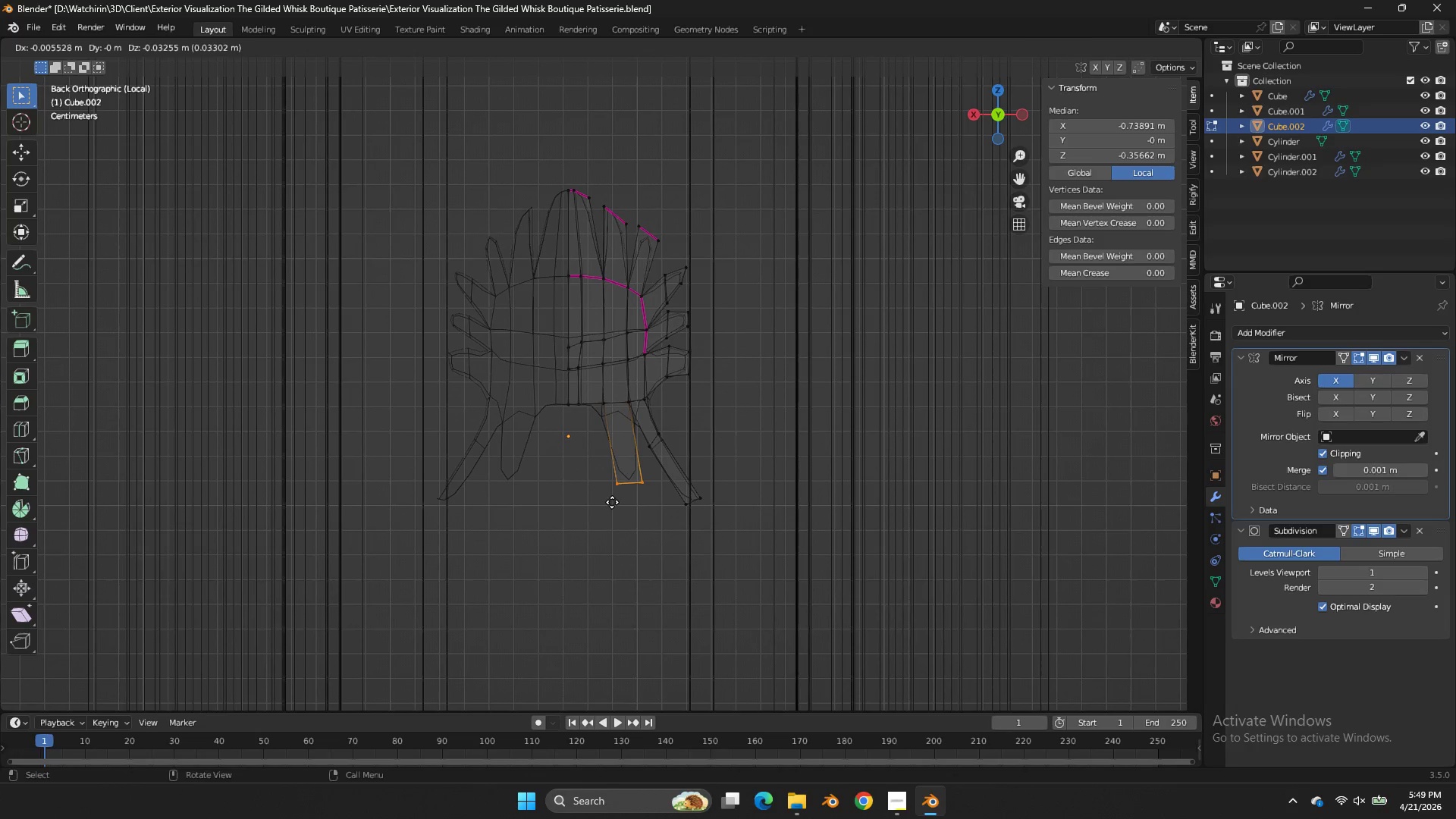 
 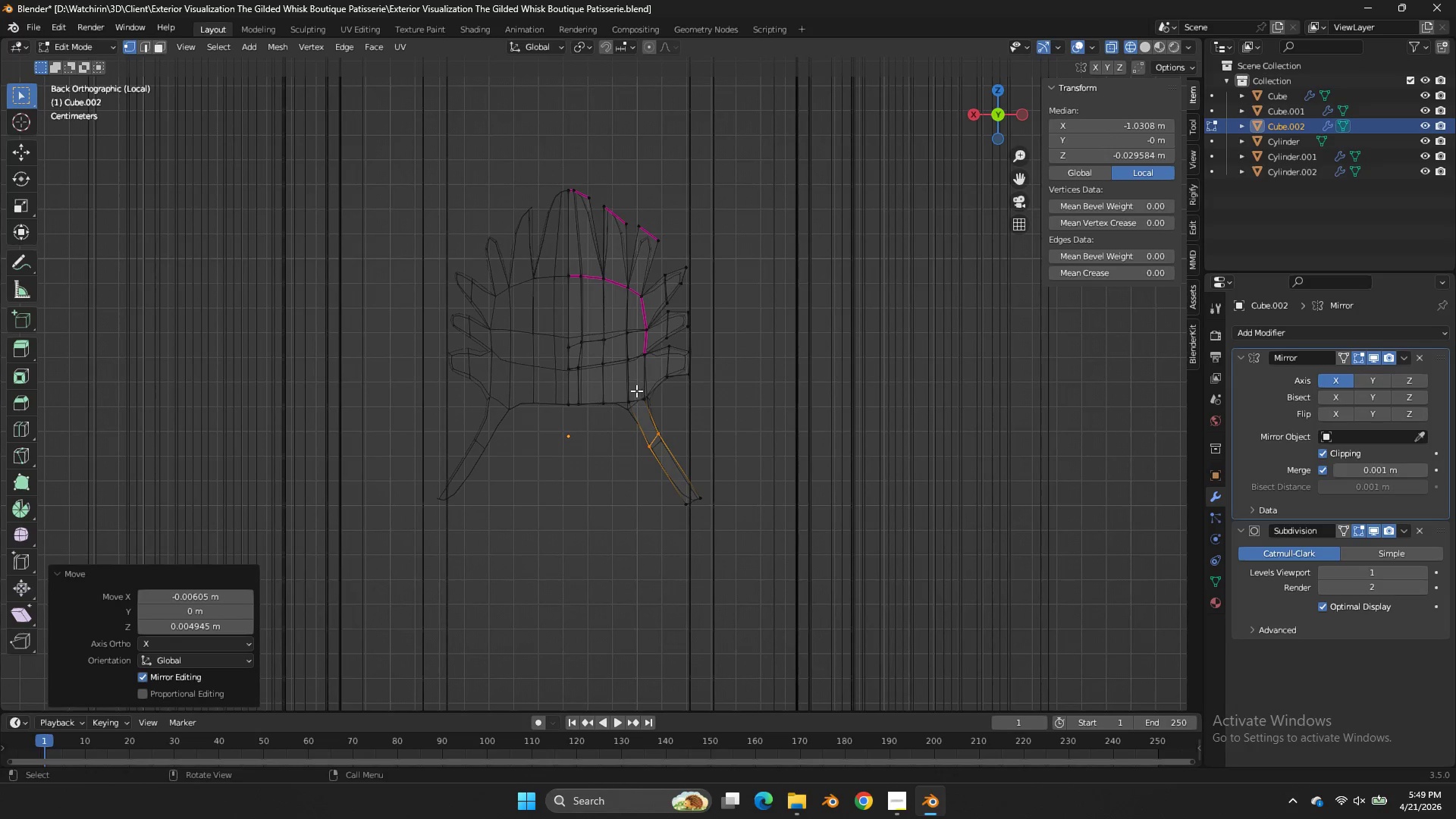 
left_click_drag(start_coordinate=[637, 390], to_coordinate=[598, 416])
 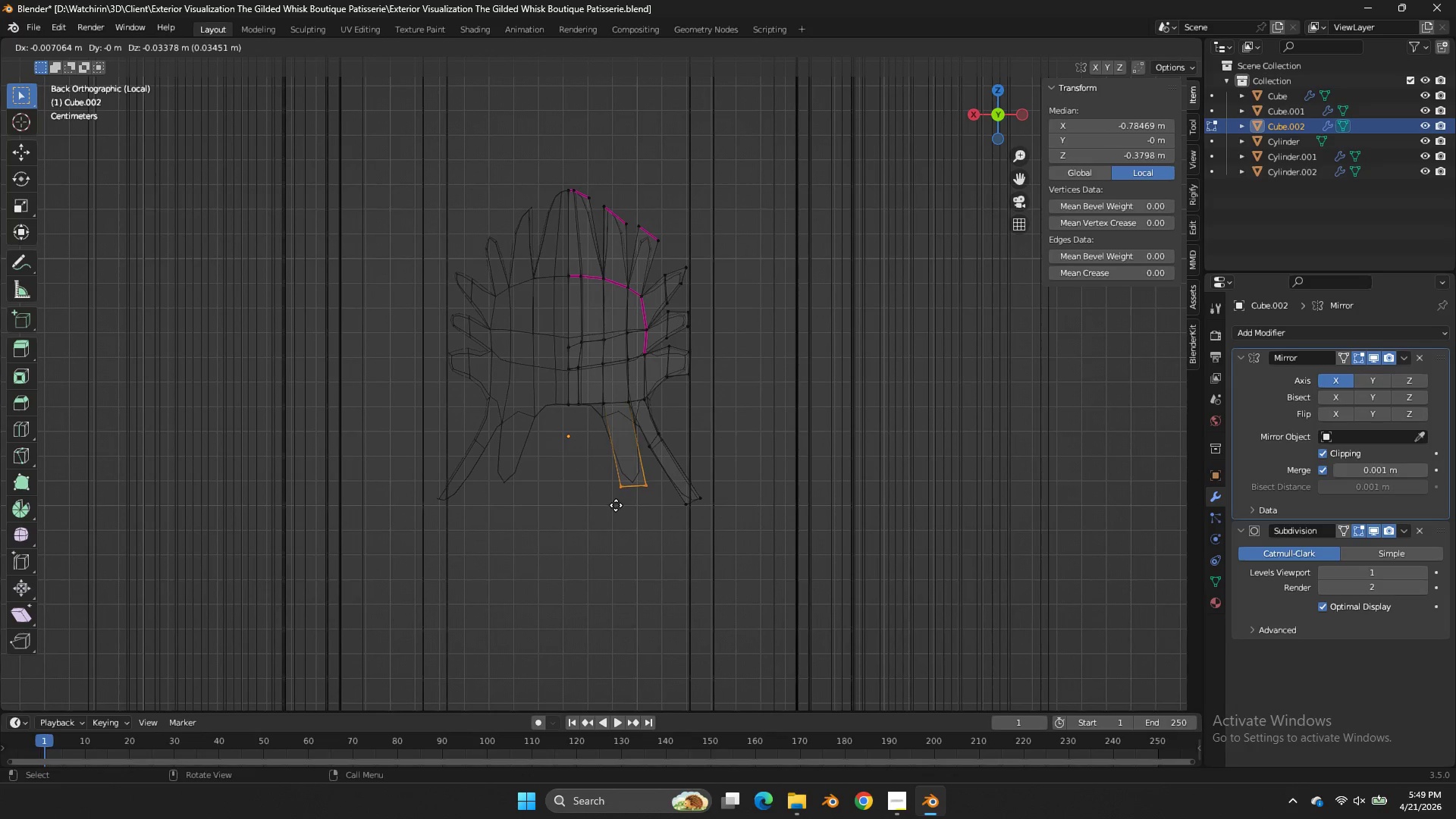 
left_click([612, 502])
 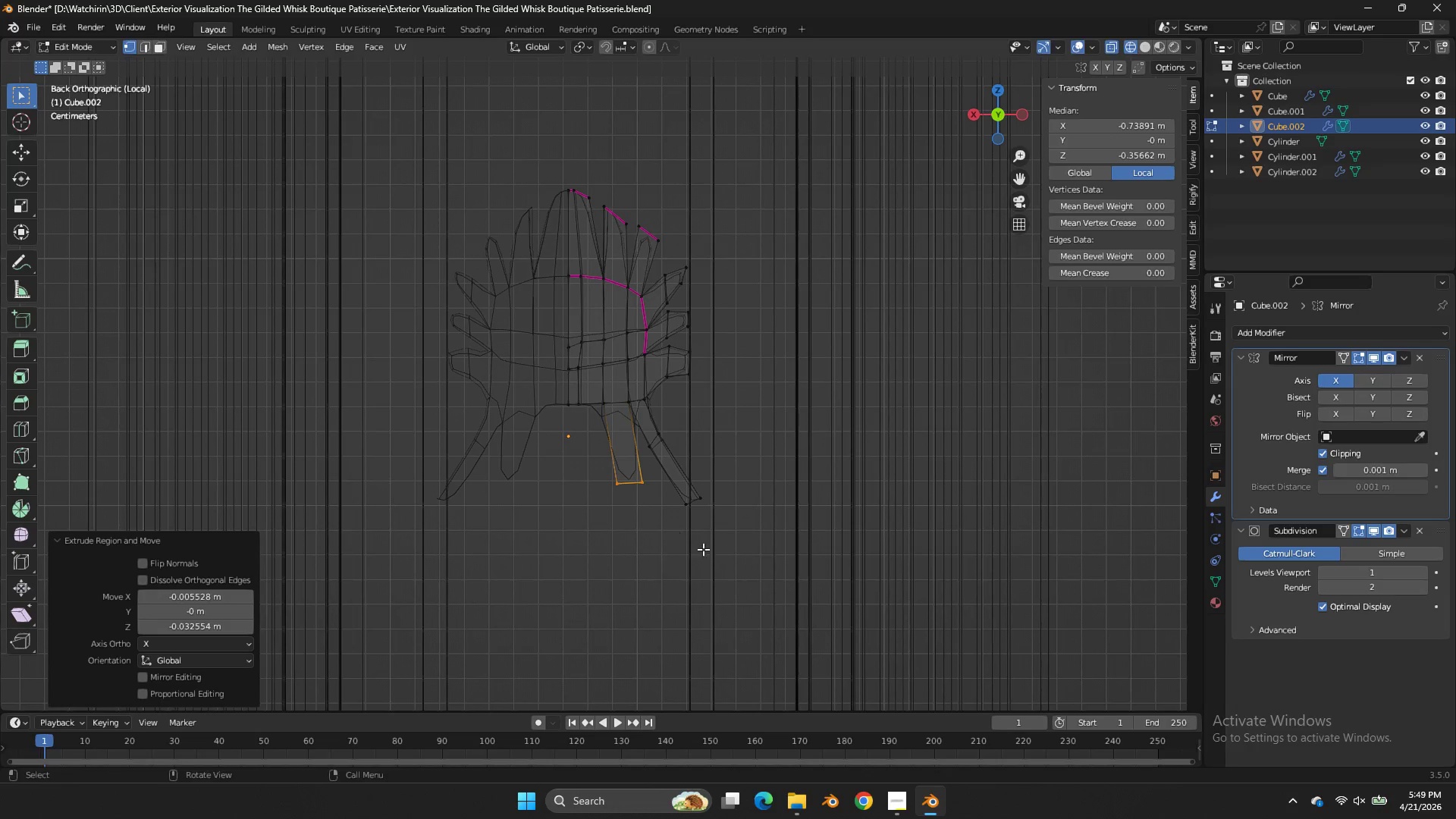 
key(R)
 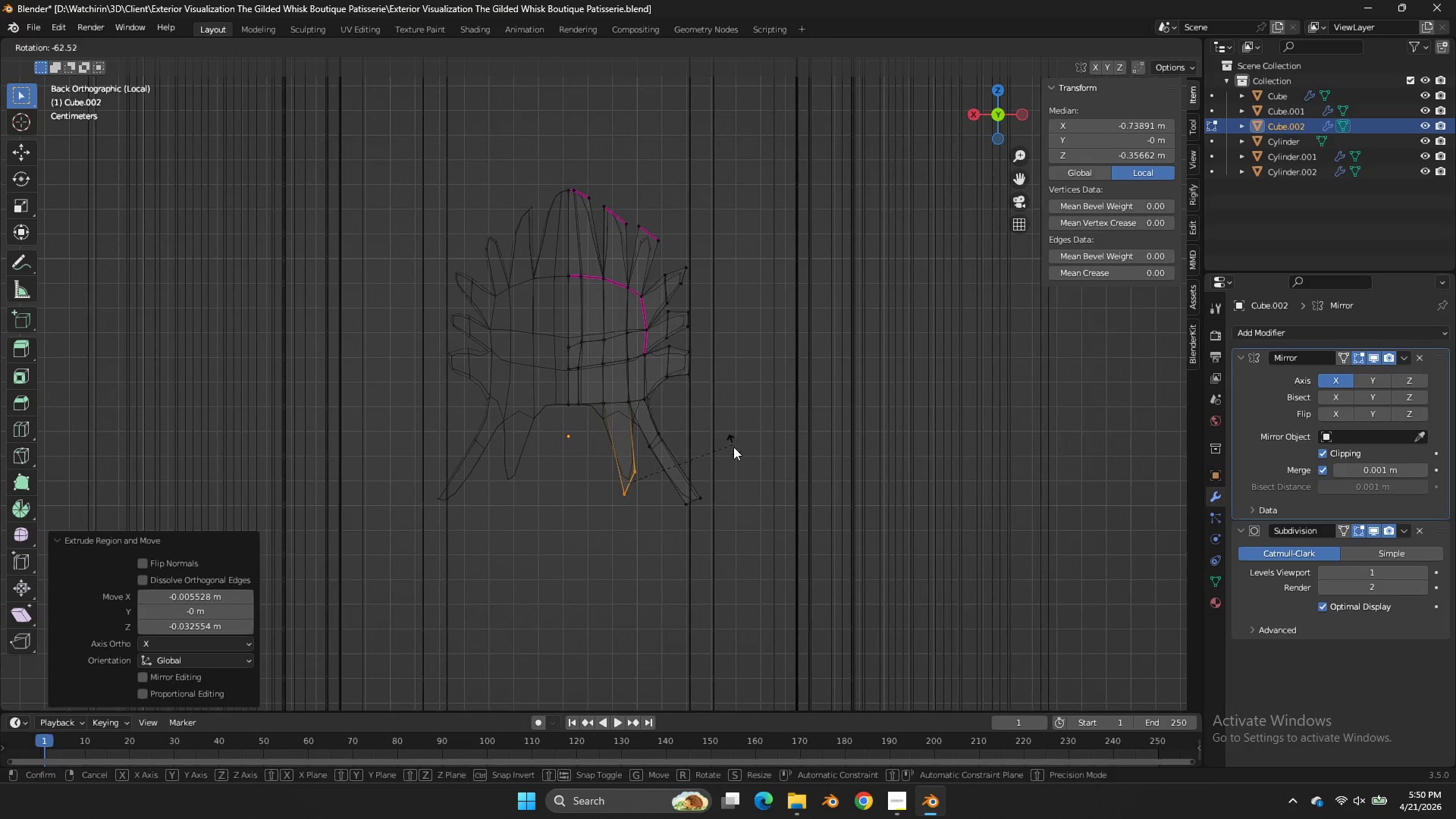 
left_click([733, 447])
 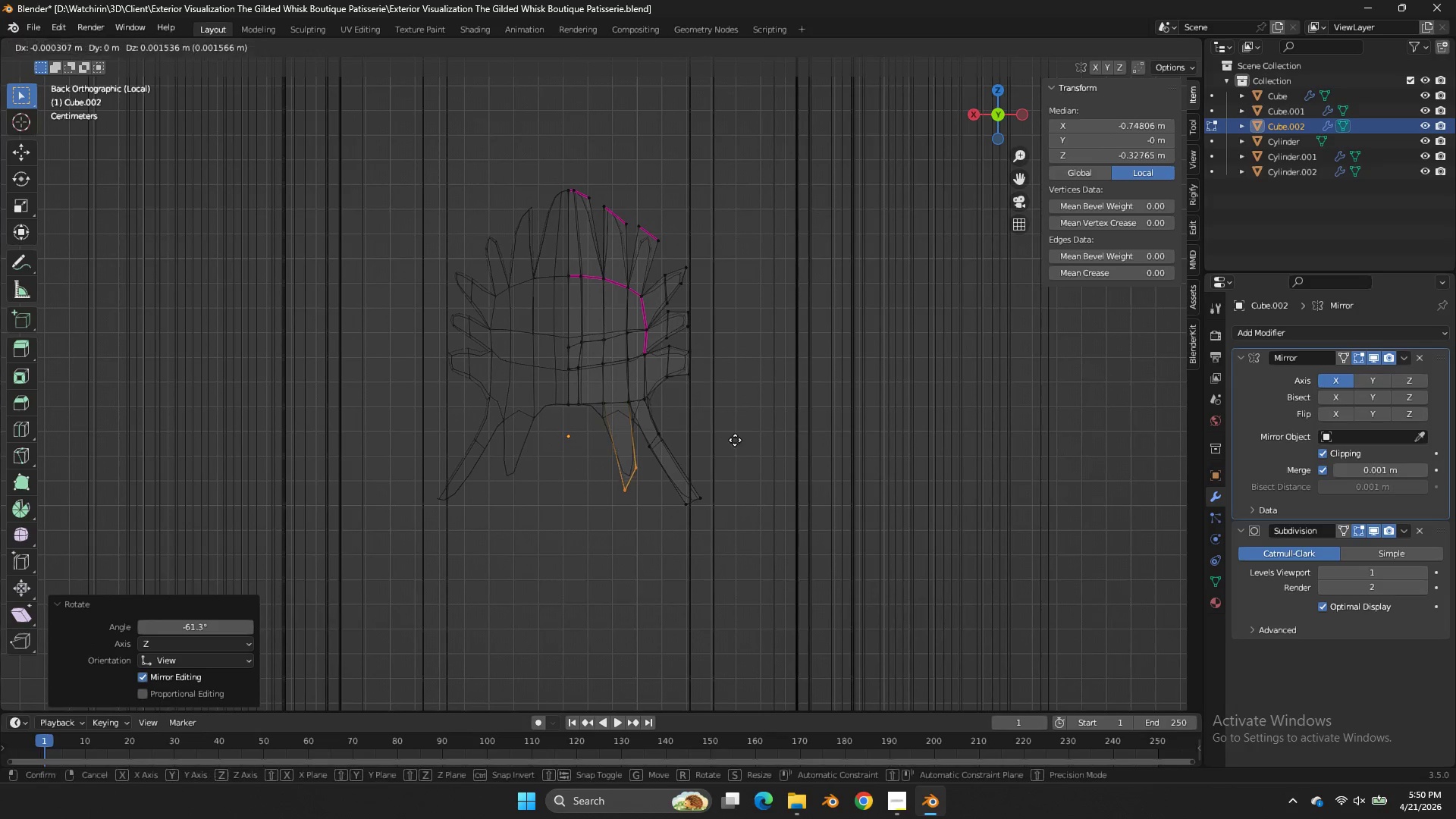 
key(G)
 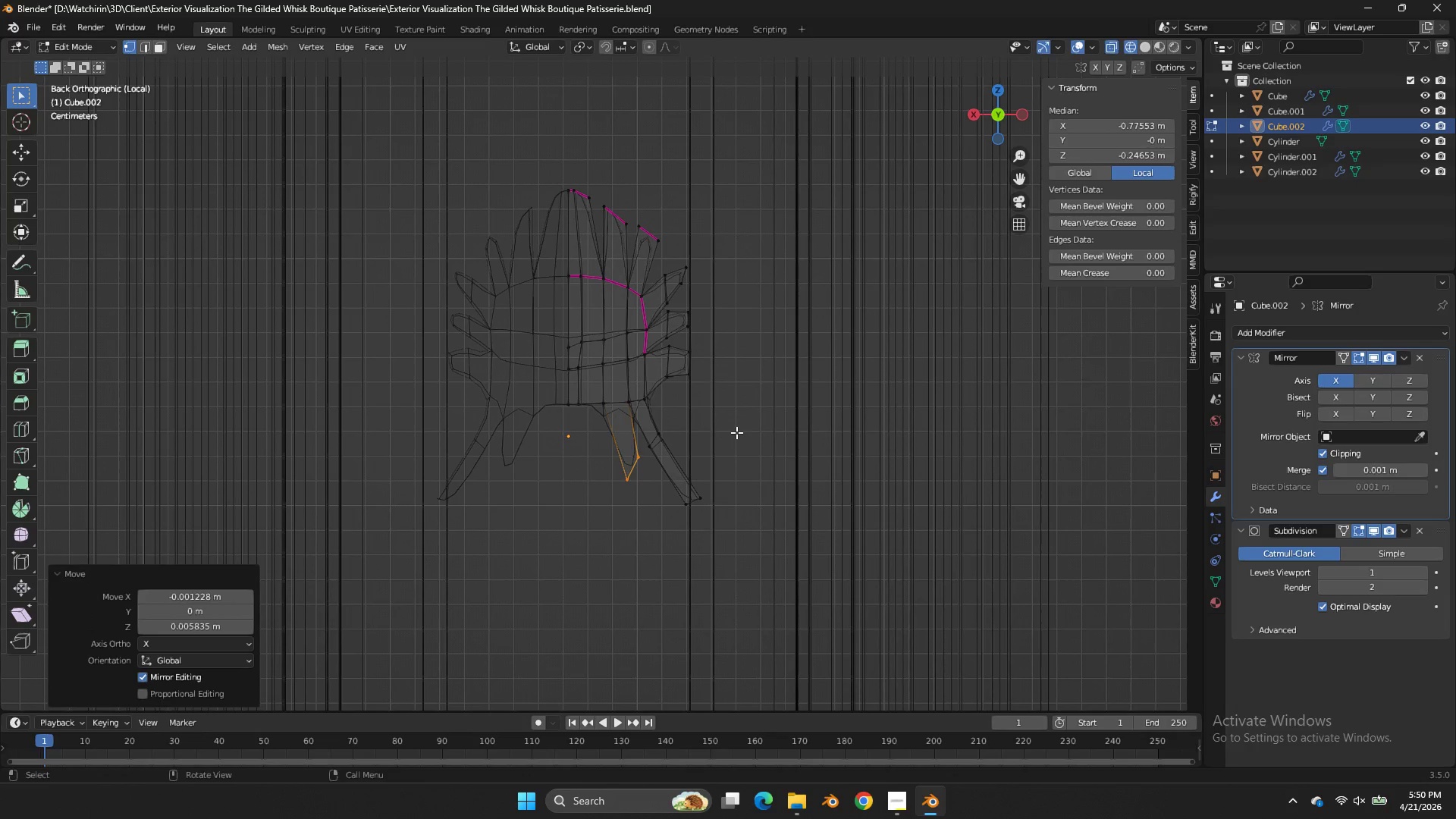 
double_click([736, 432])
 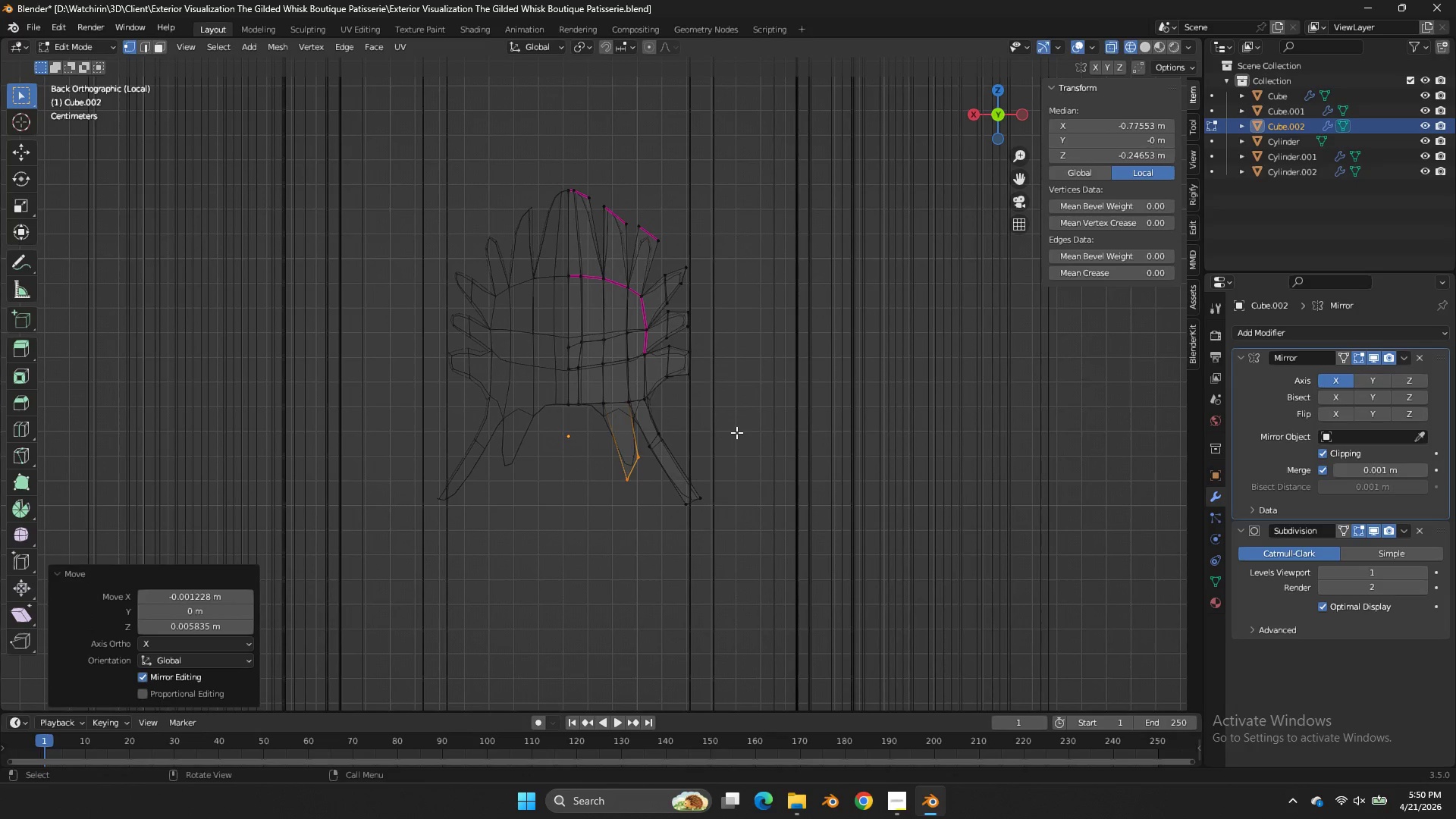 
key(E)
 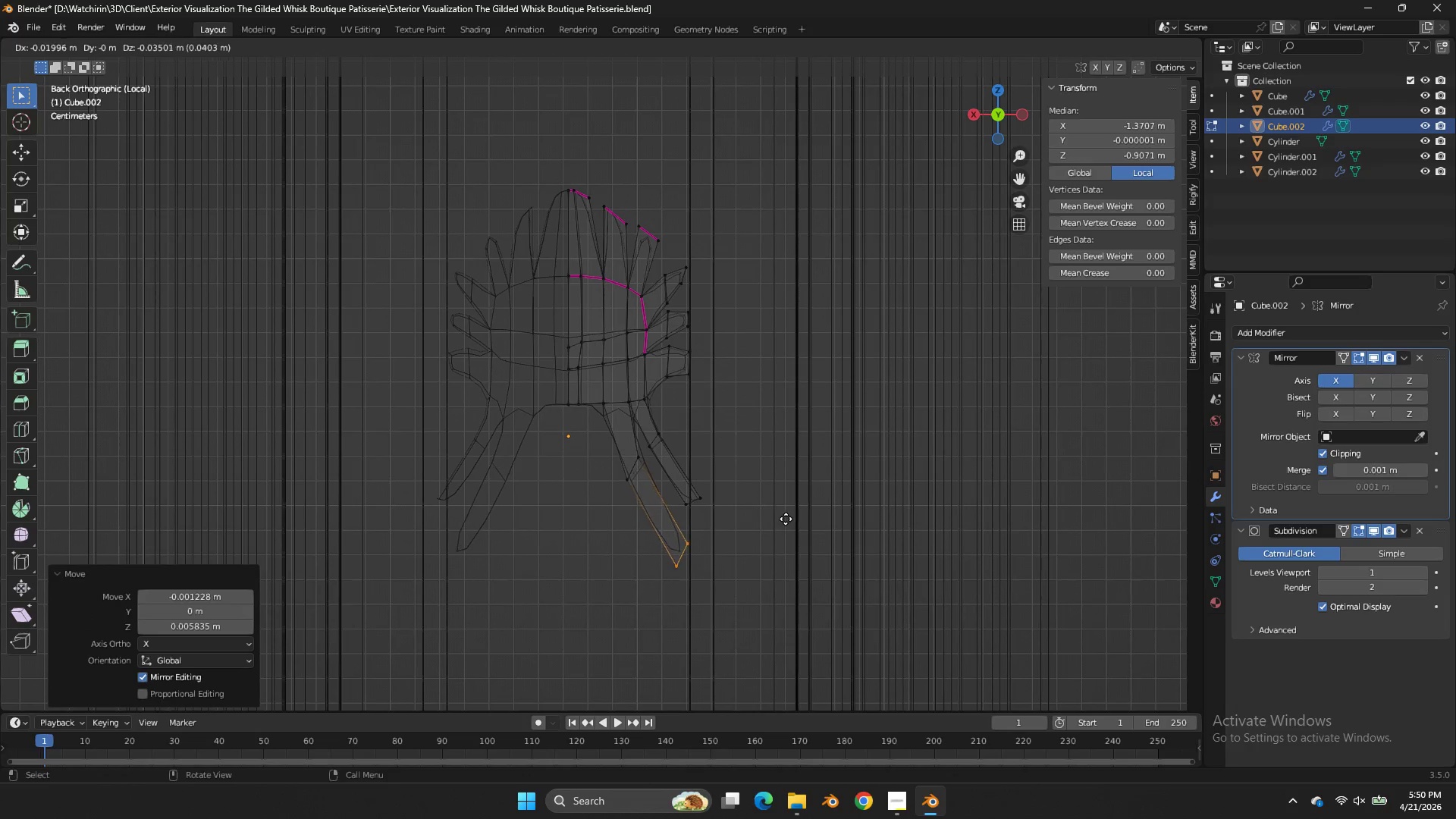 
left_click([786, 519])
 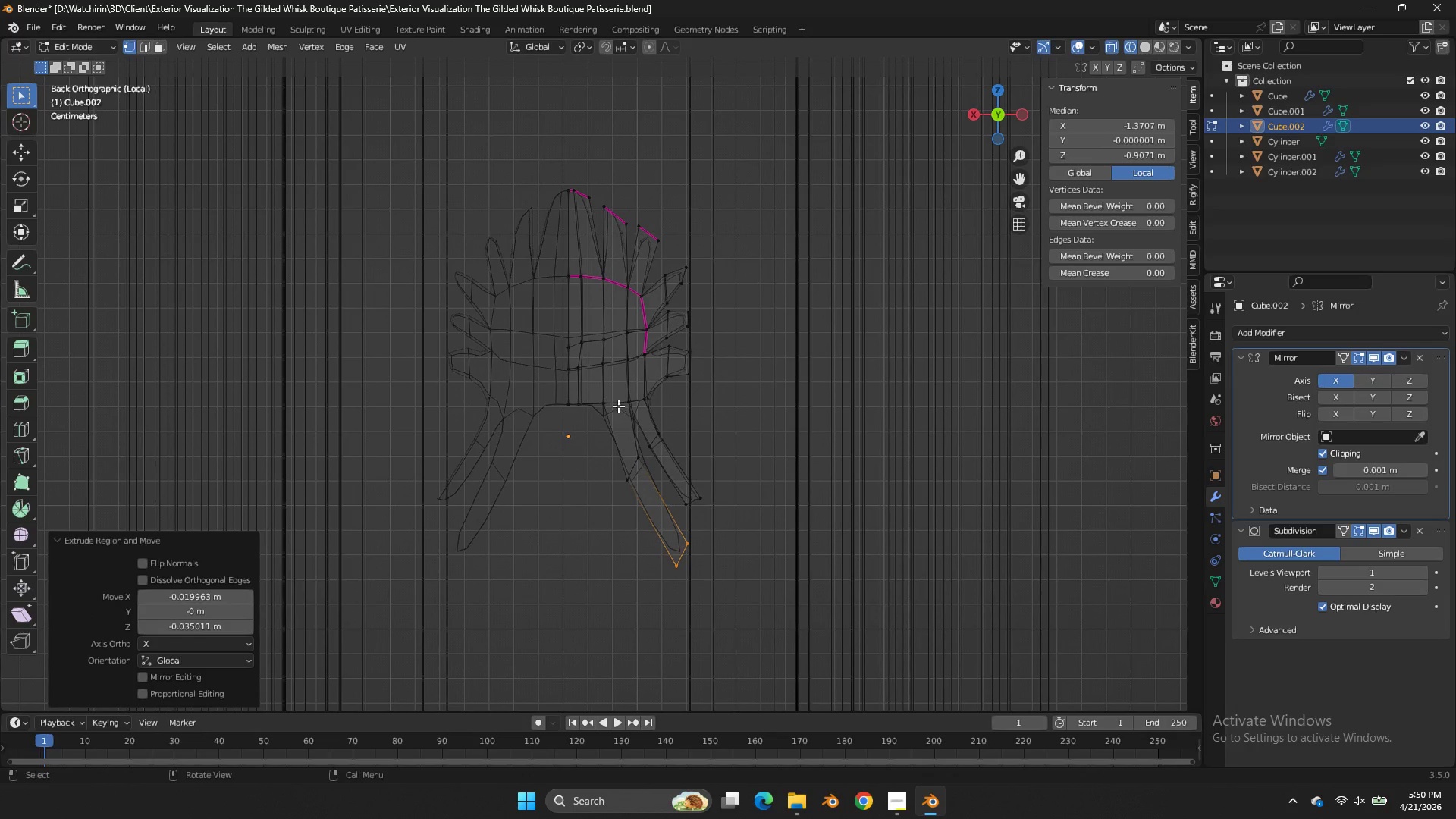 
left_click_drag(start_coordinate=[618, 394], to_coordinate=[574, 421])
 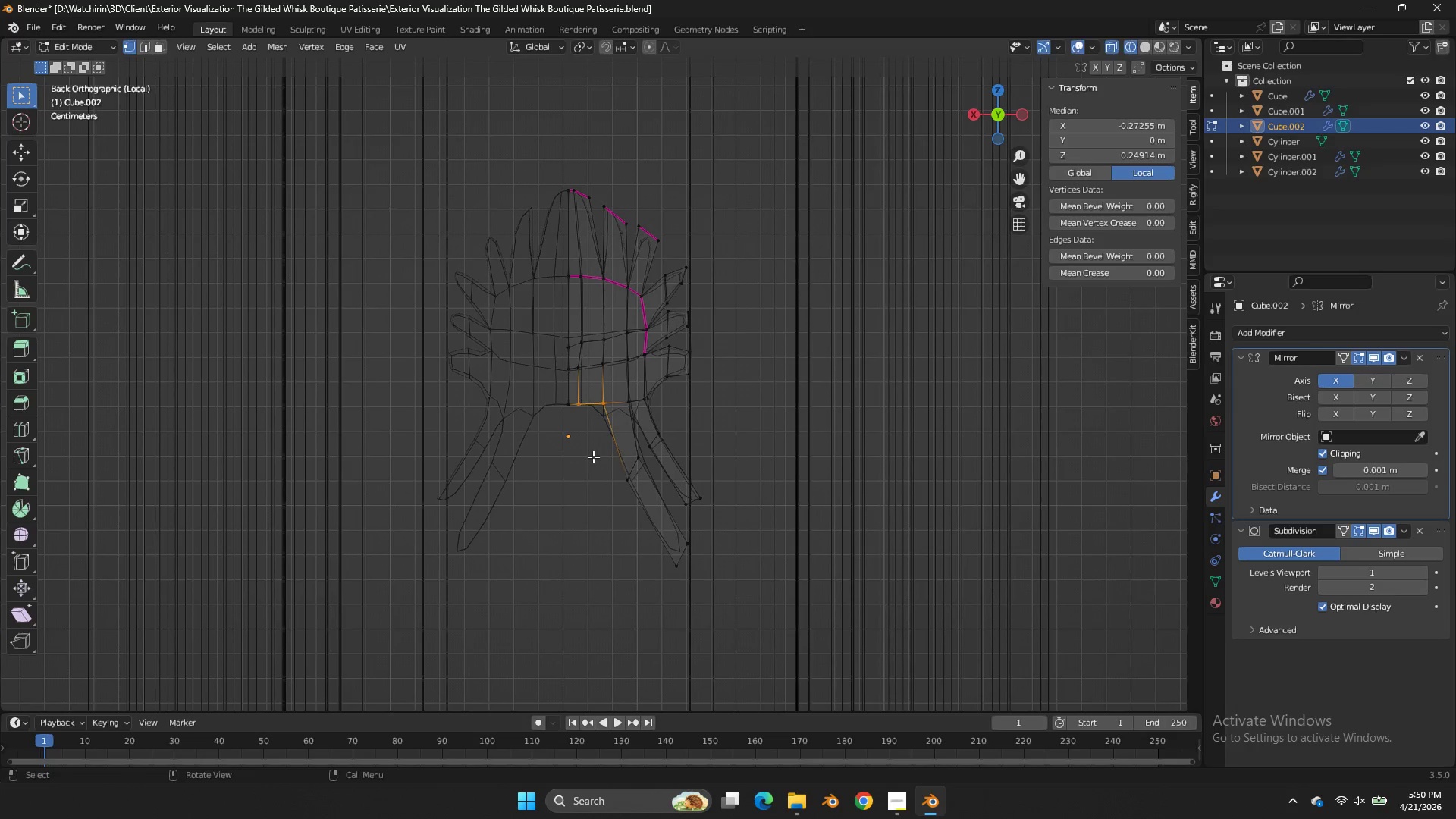 
type(er)
 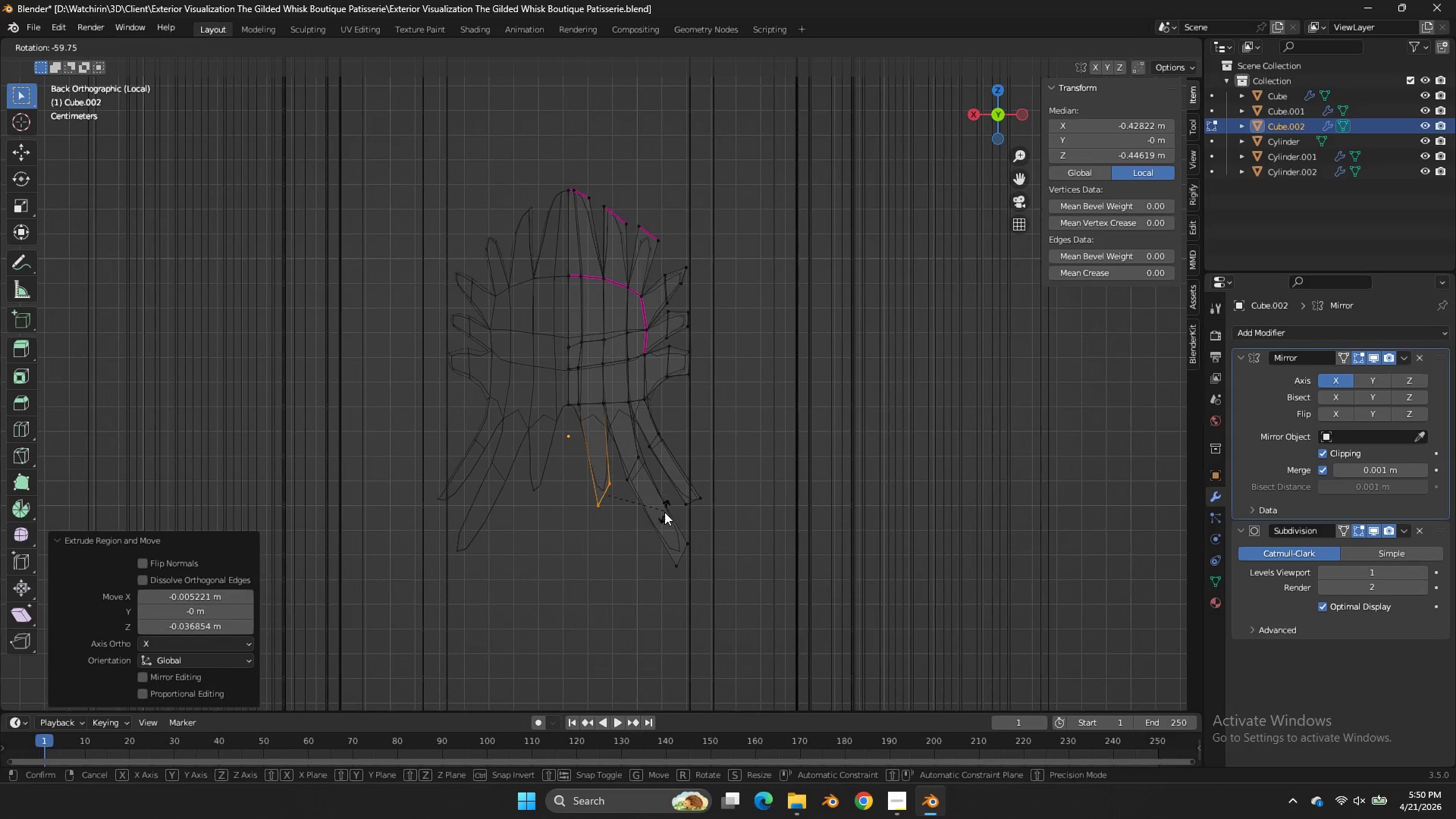 
left_click([664, 512])
 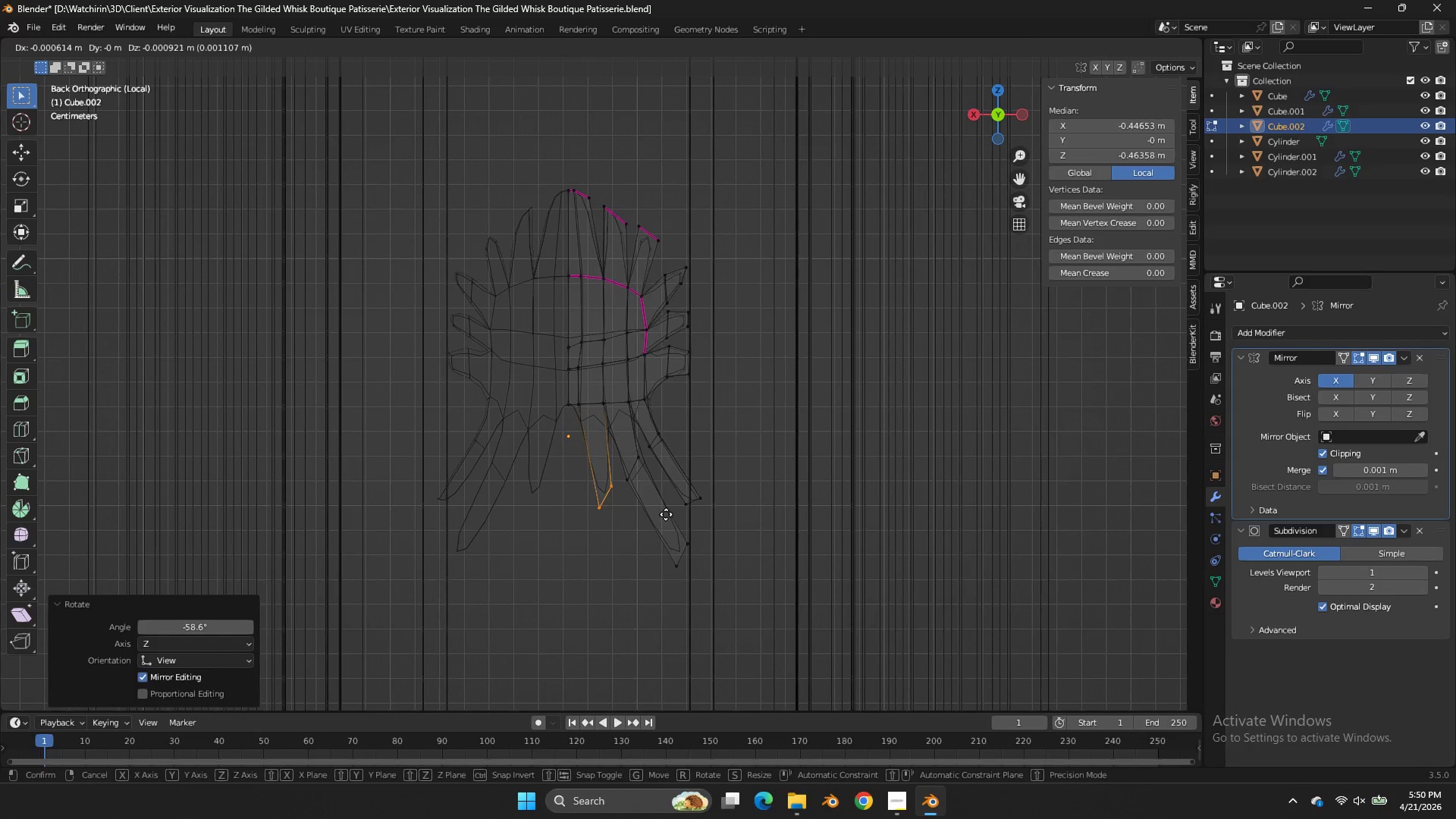 
key(G)
 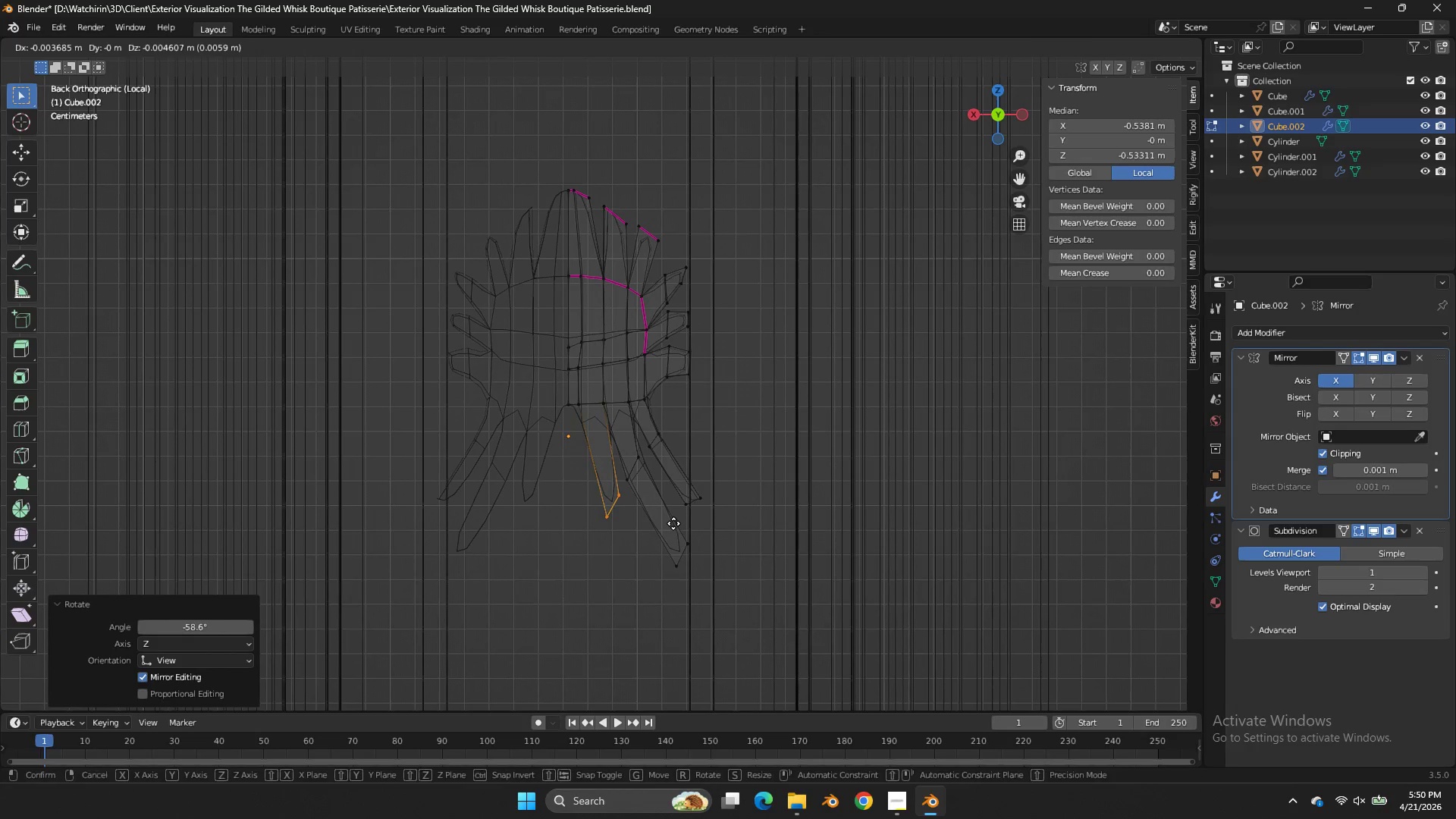 
left_click([673, 523])
 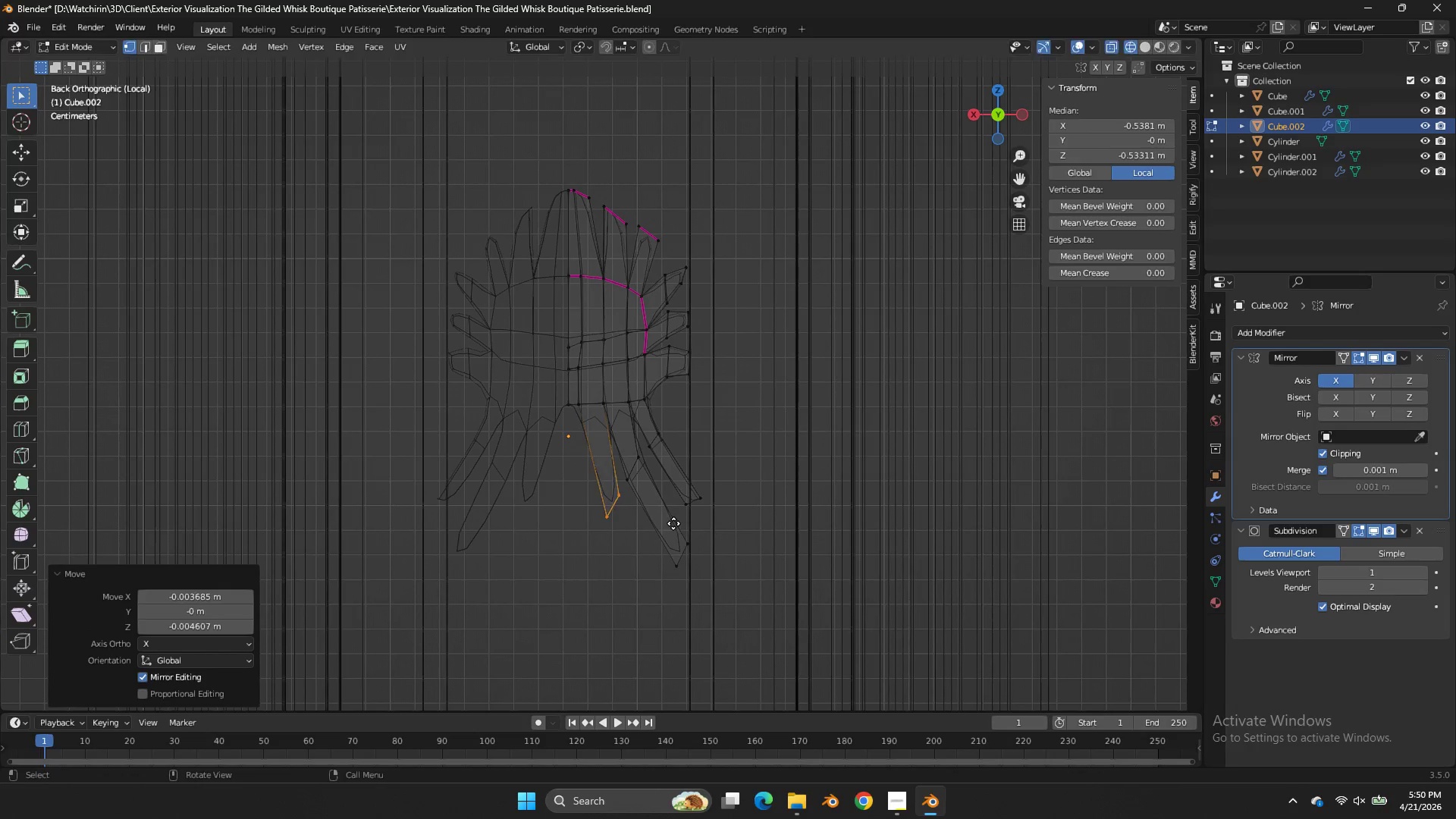 
type(eg)
 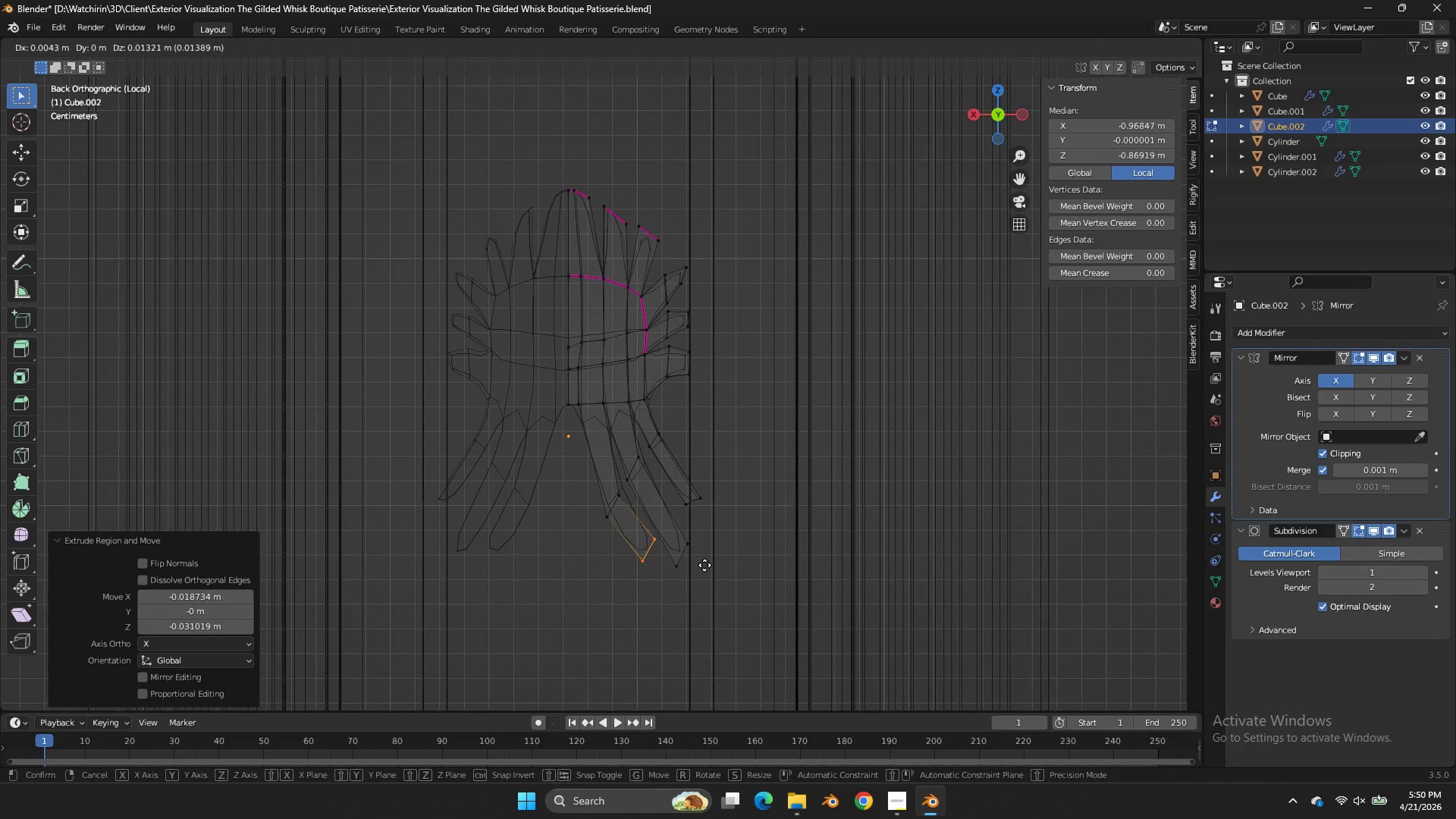 
left_click([704, 565])
 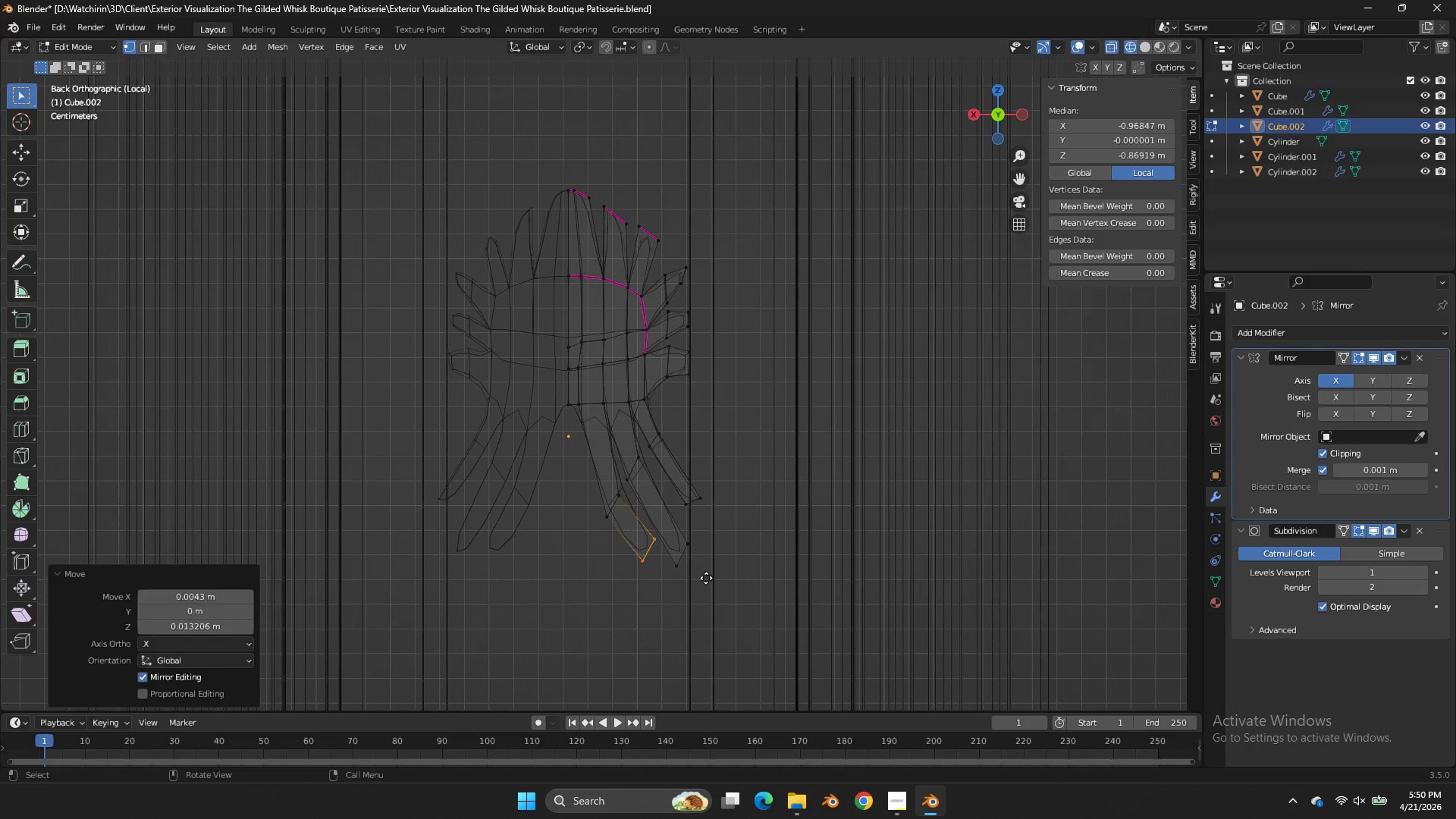 
key(E)
 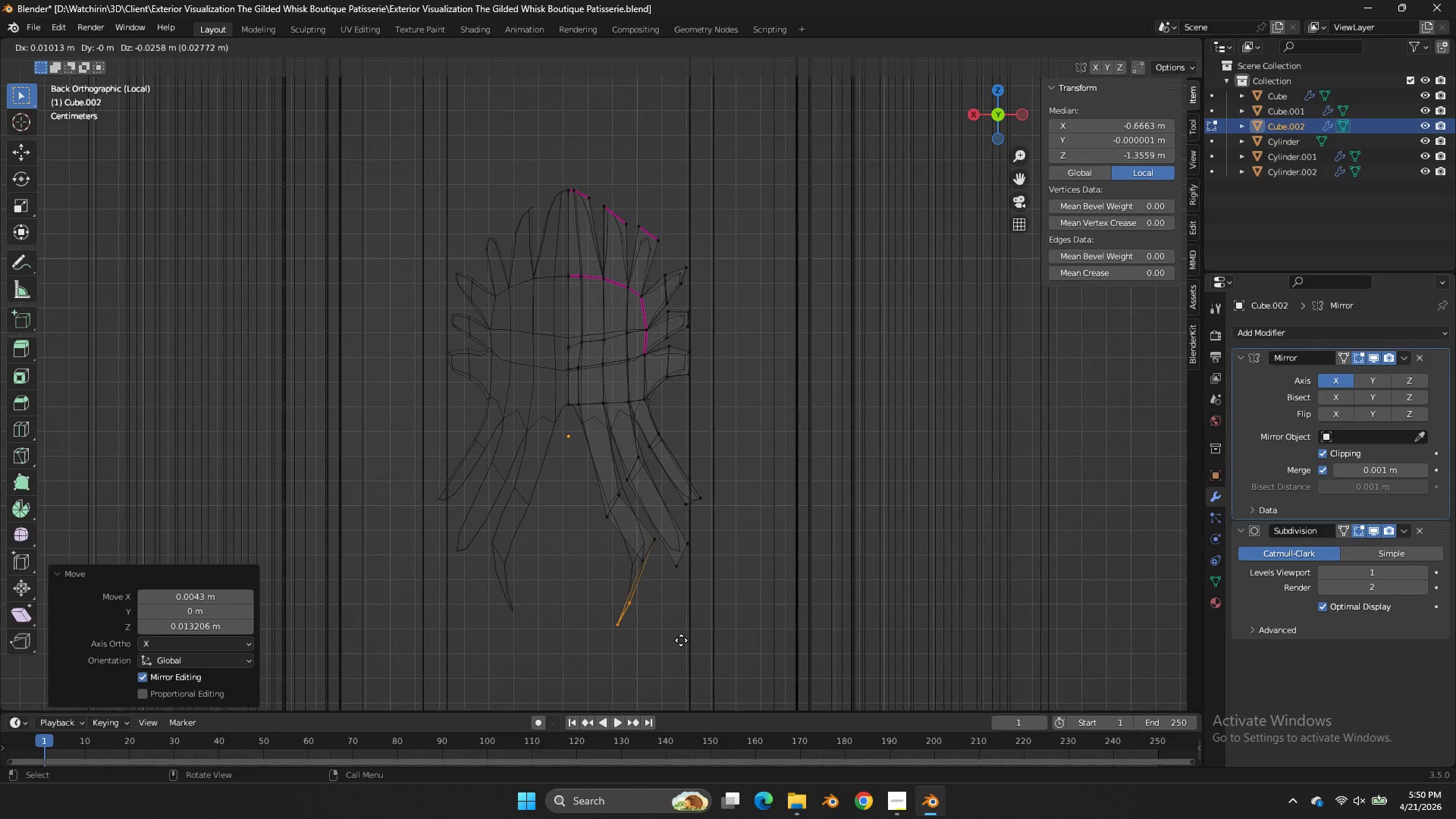 
left_click([681, 640])
 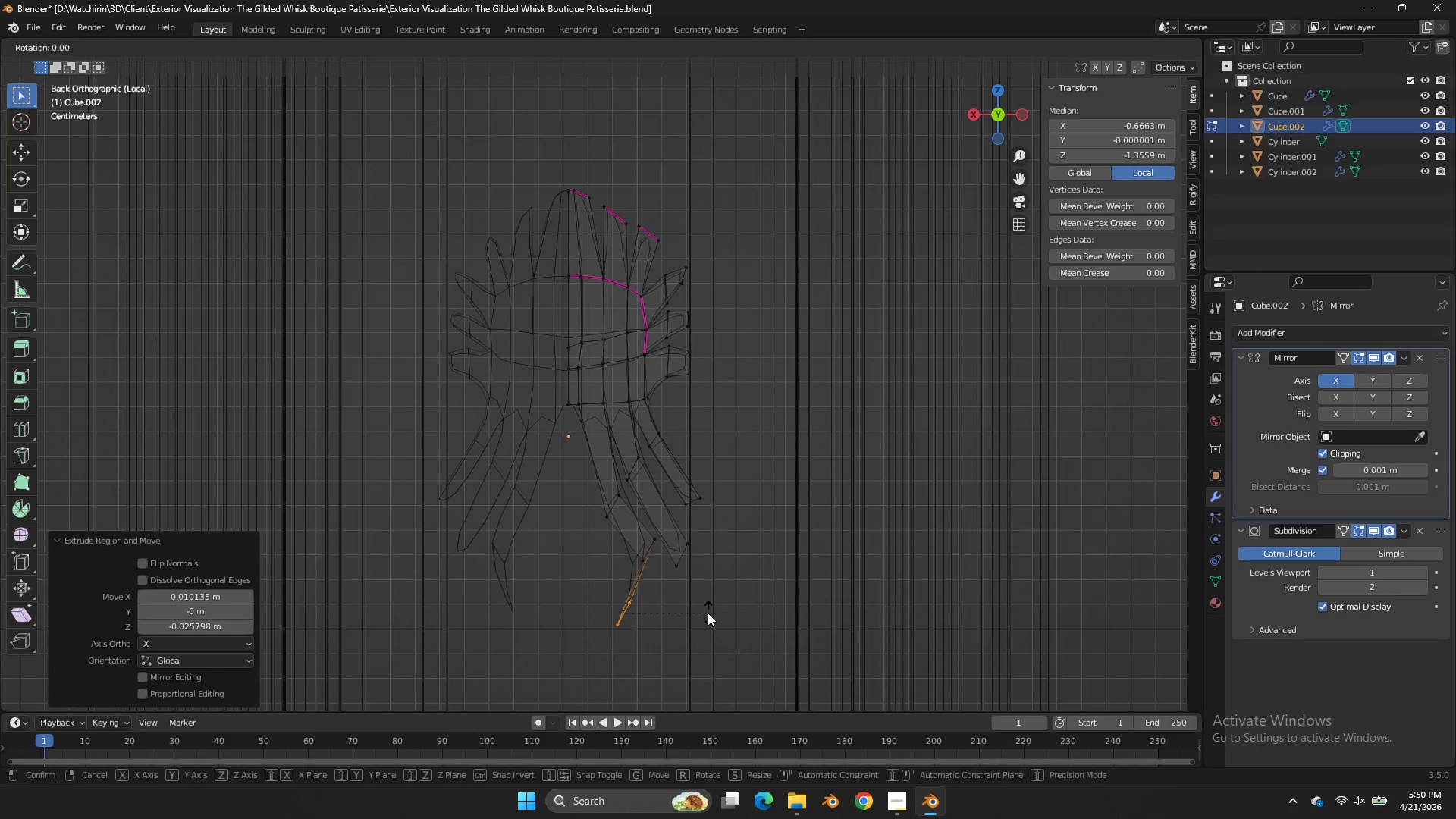 
key(R)
 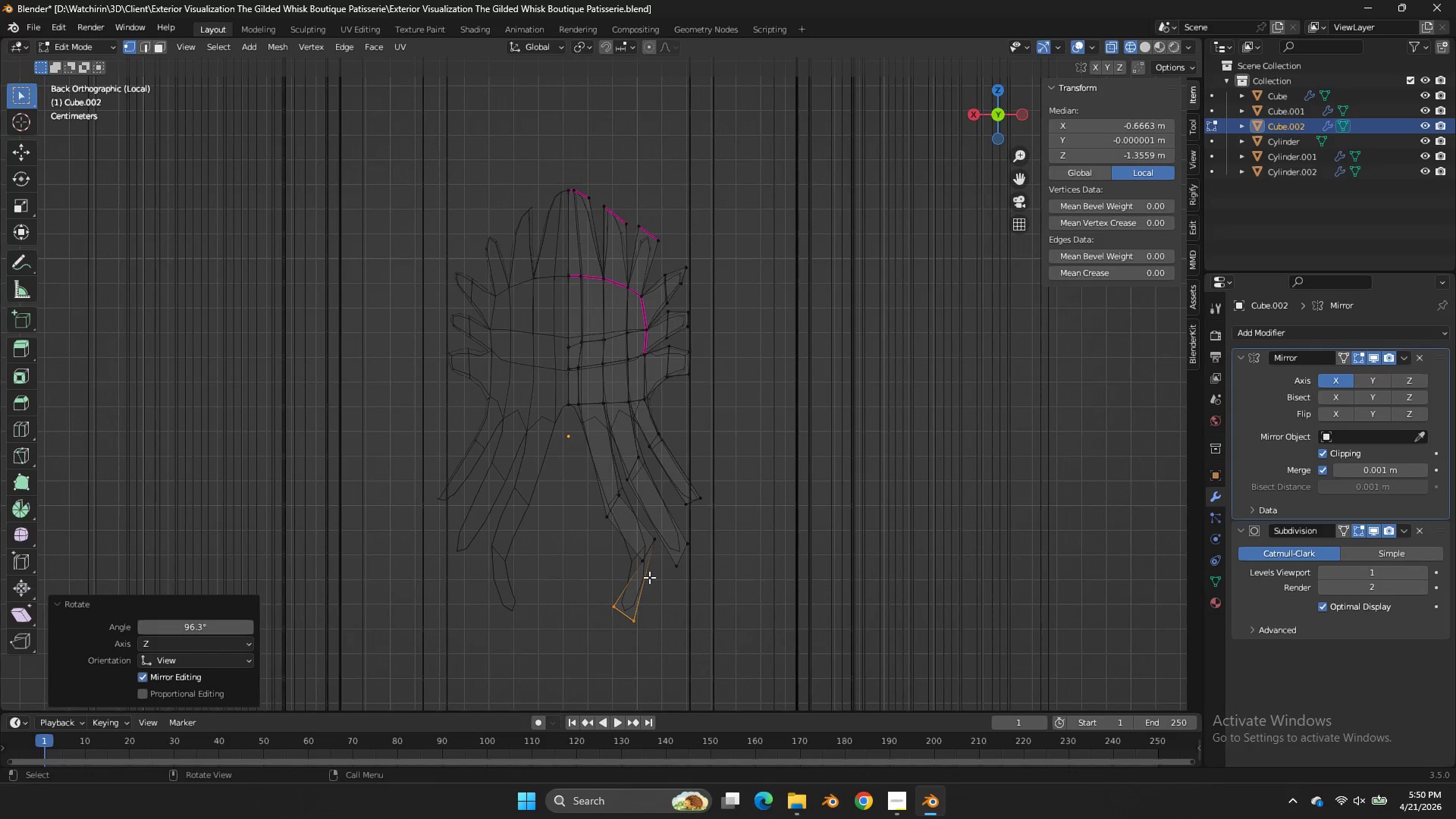 
key(Alt+AltLeft)
 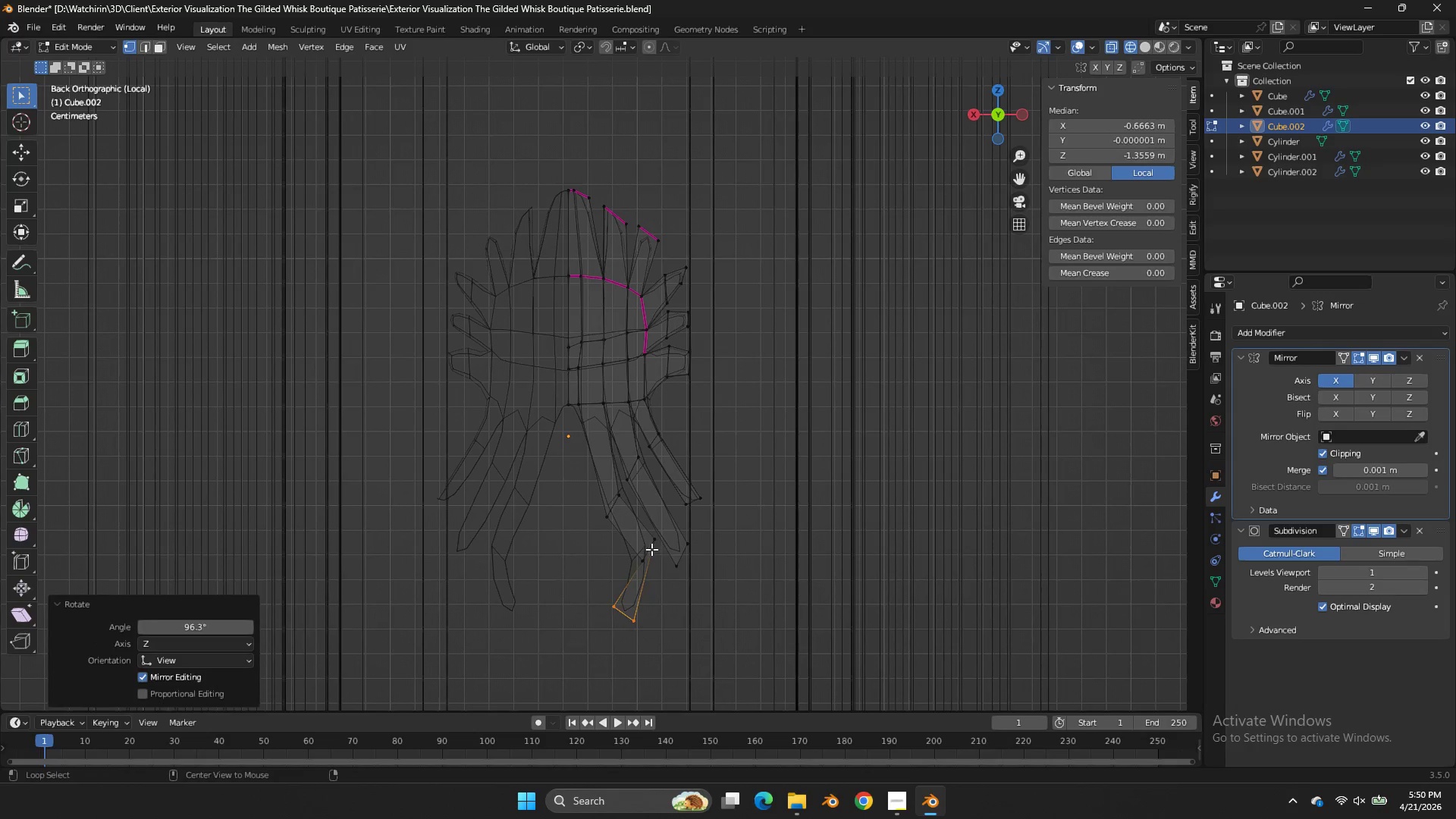 
left_click([651, 549])
 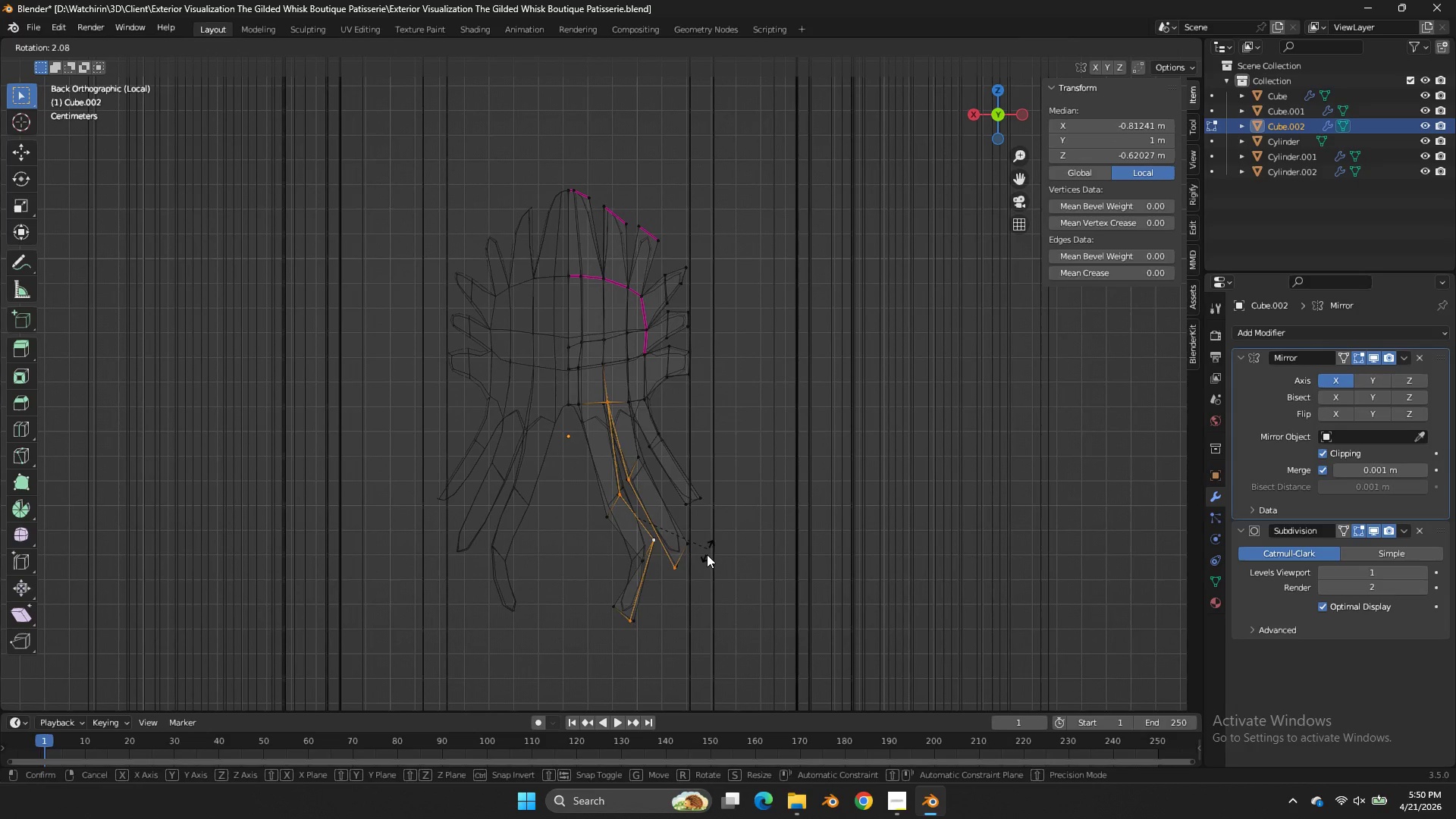 
key(R)
 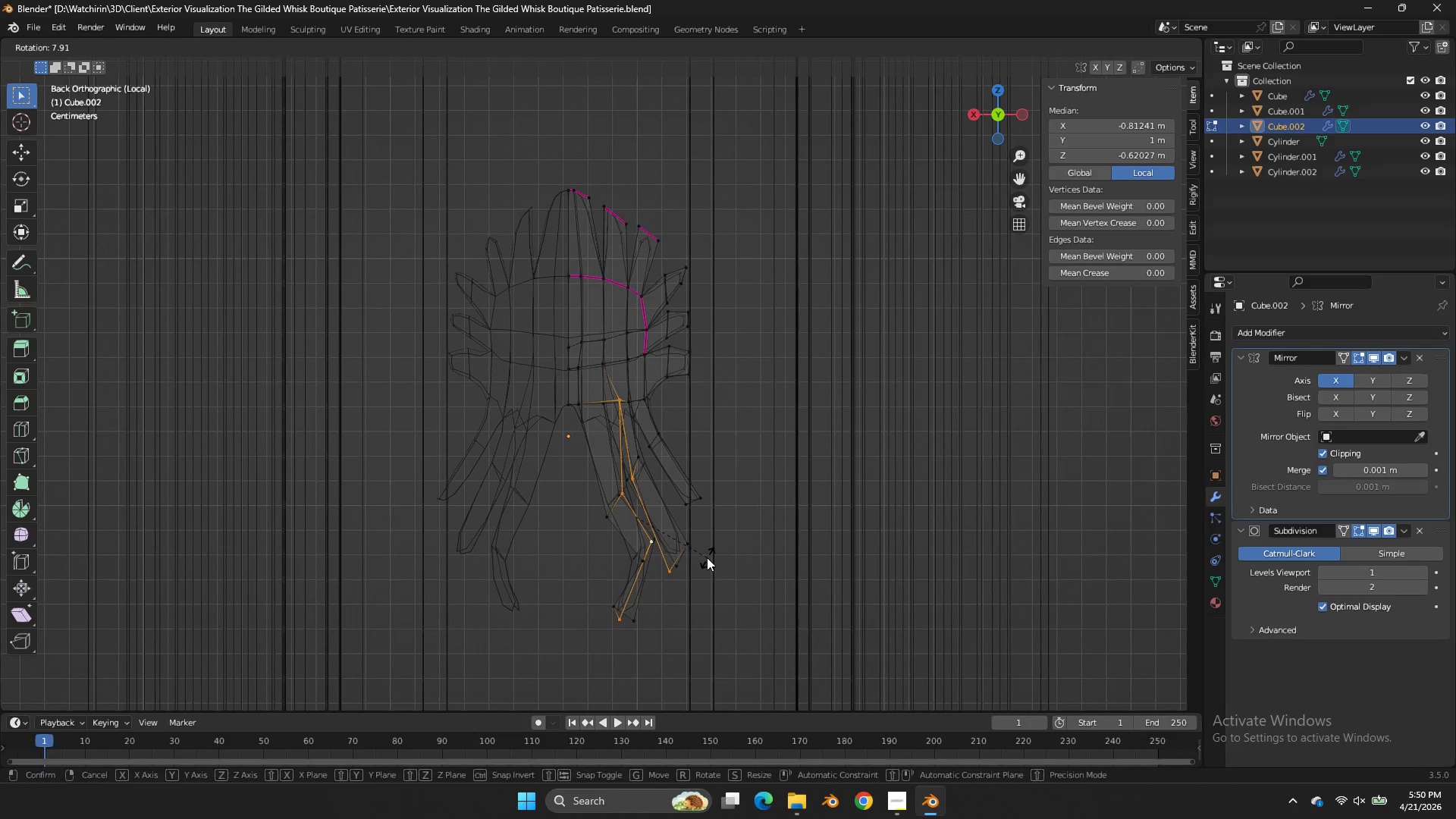 
right_click([707, 557])
 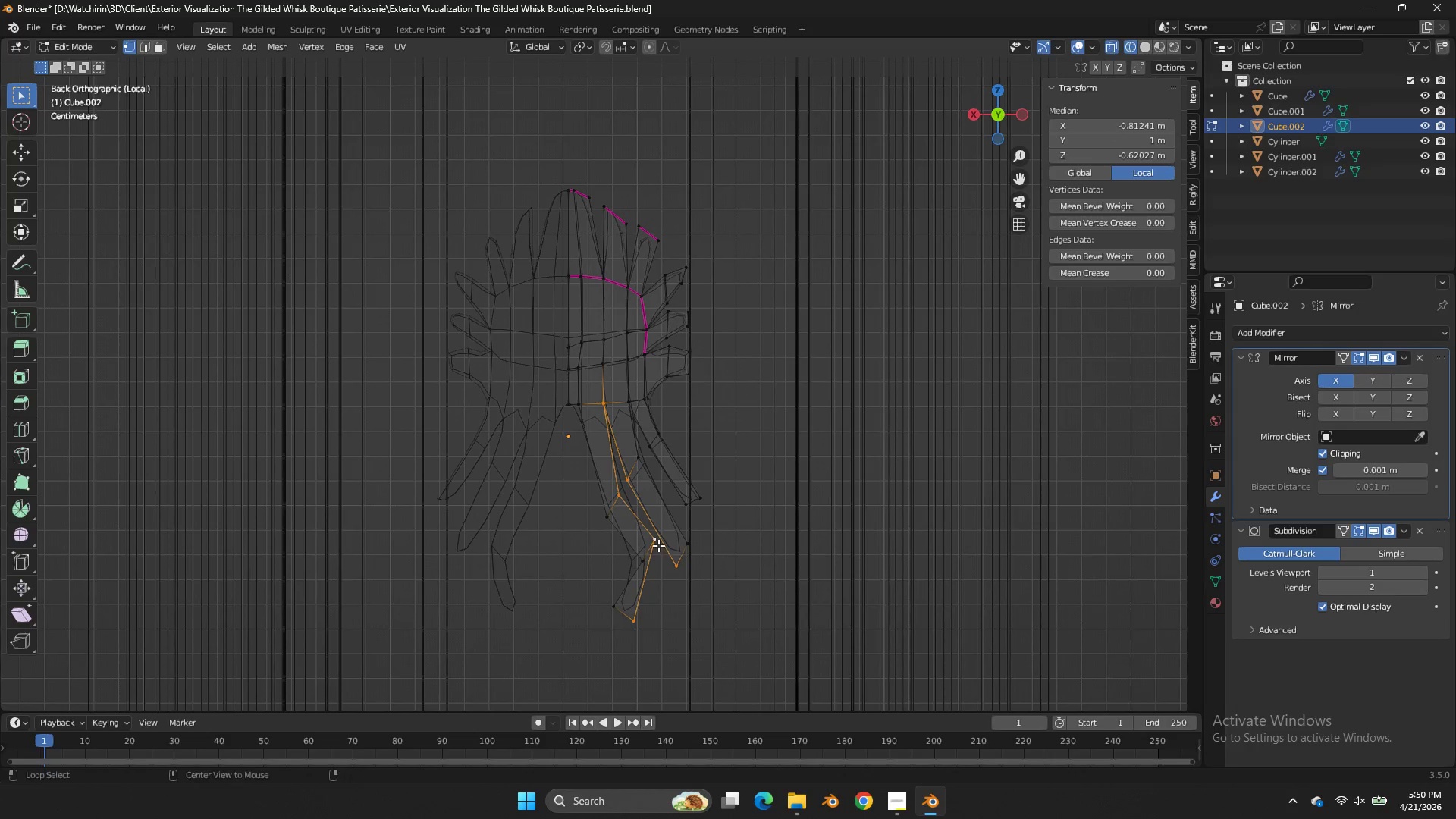 
hold_key(key=AltLeft, duration=1.2)
left_click([650, 544])
 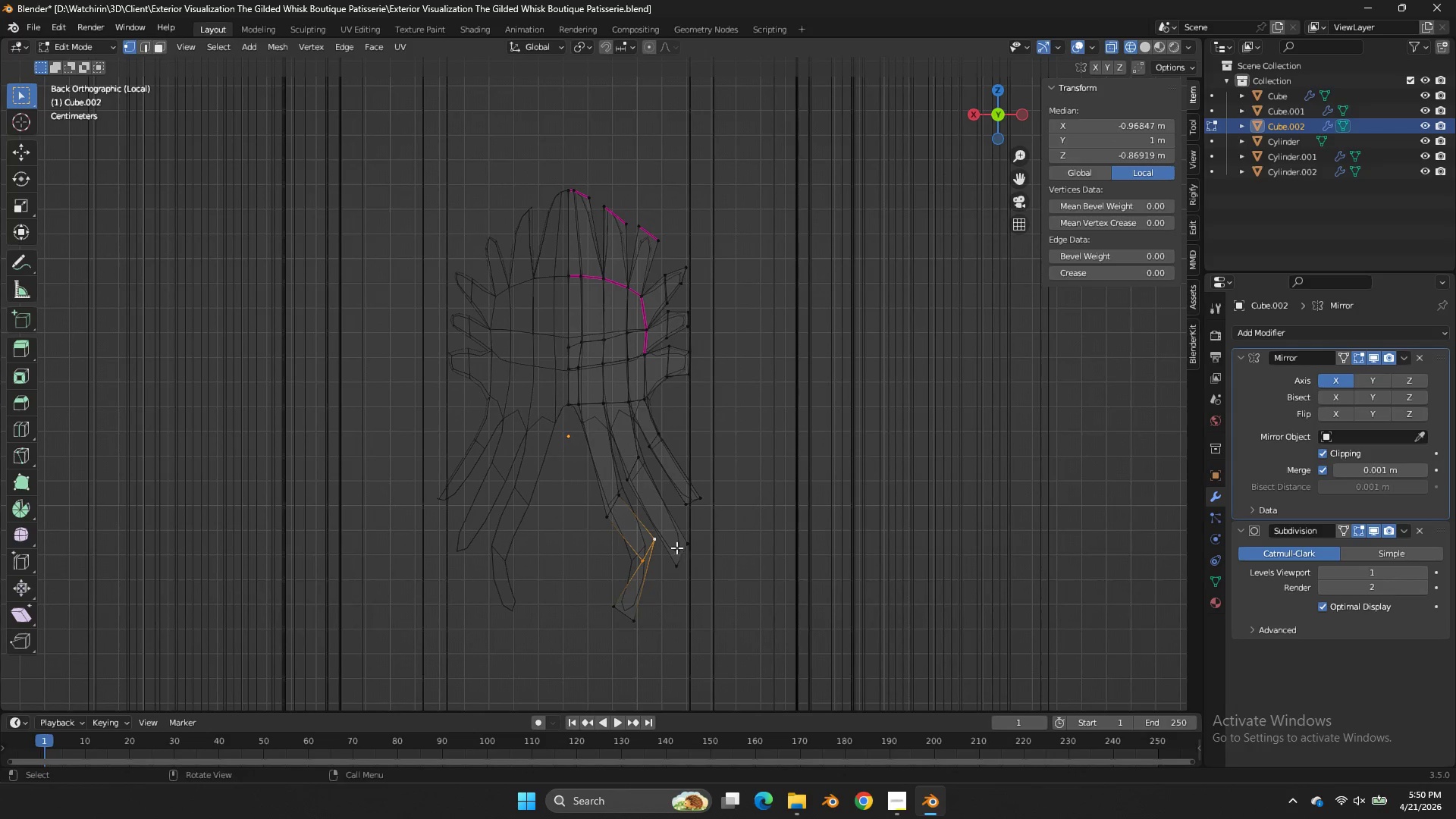 
left_click_drag(start_coordinate=[664, 532], to_coordinate=[620, 571])
 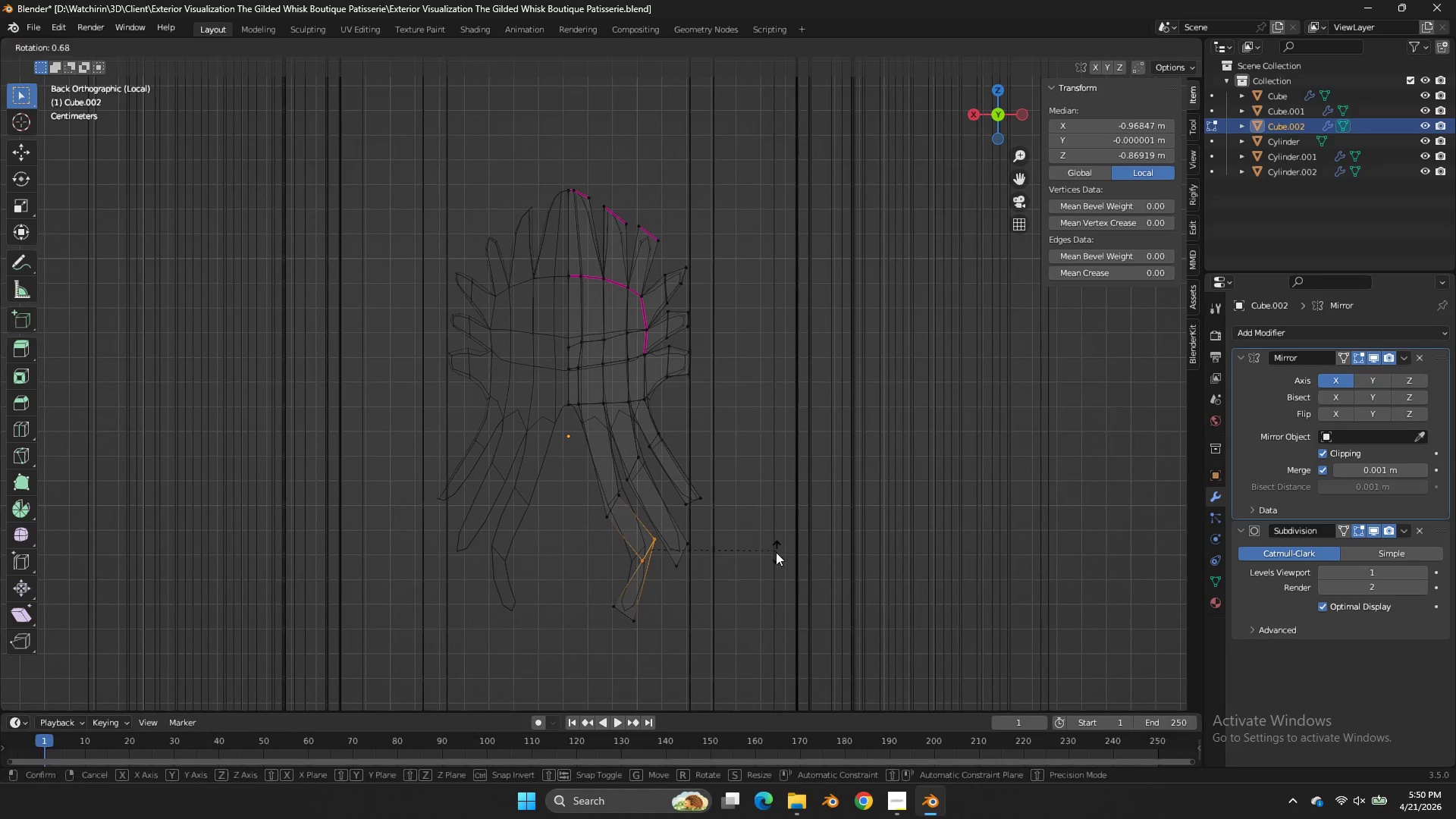 
key(R)
 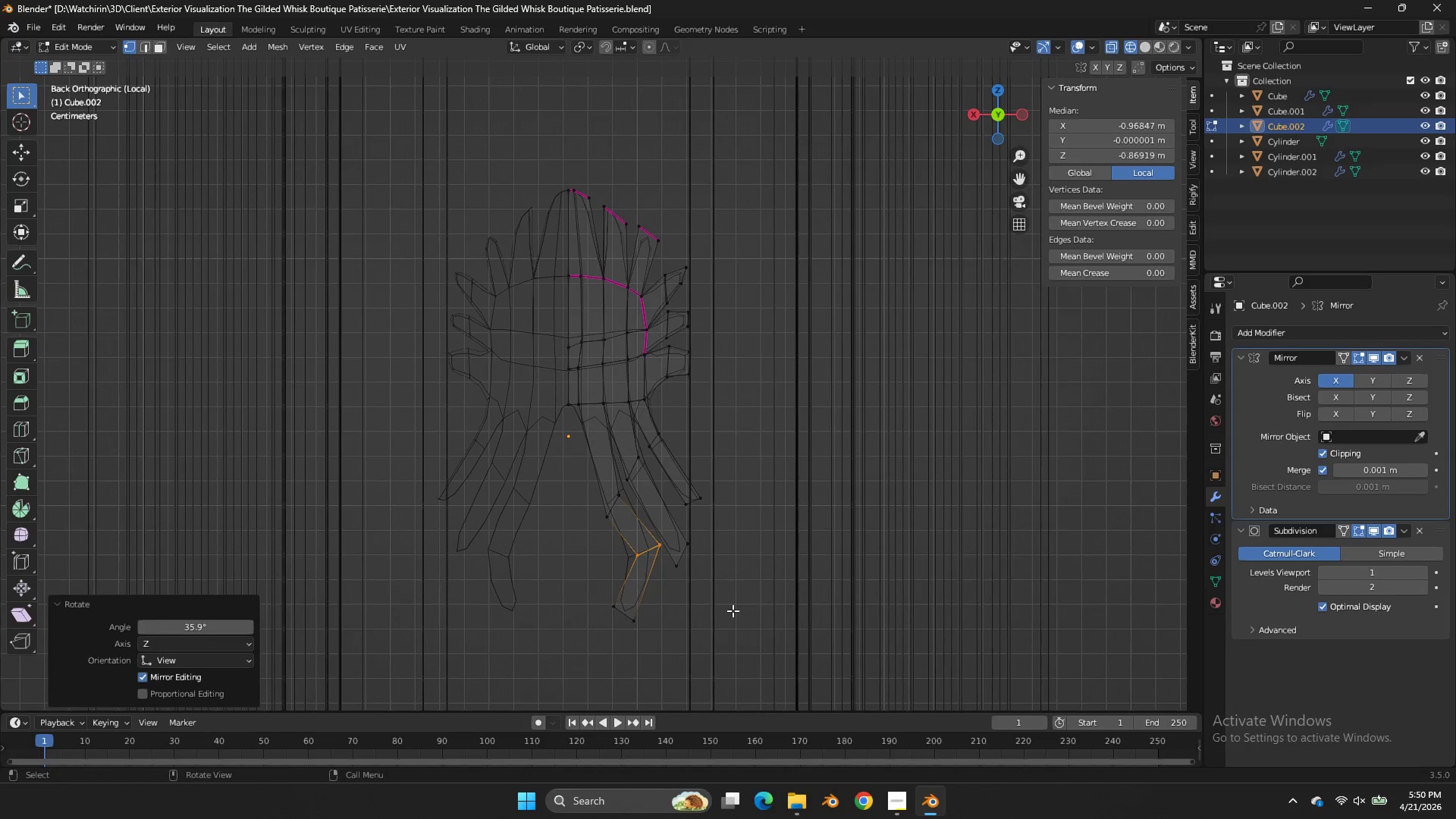 
key(Tab)
 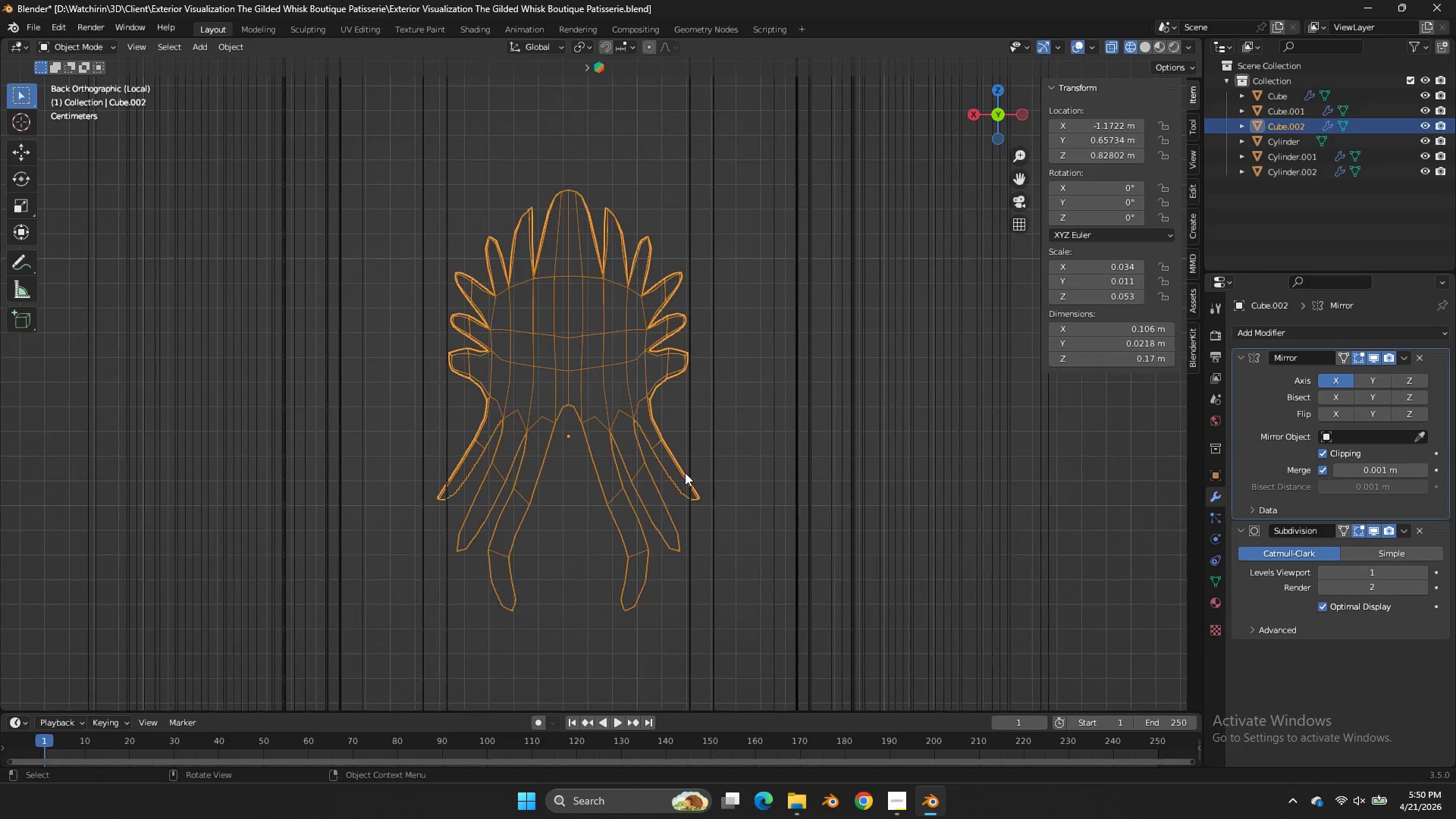 
key(Z)
 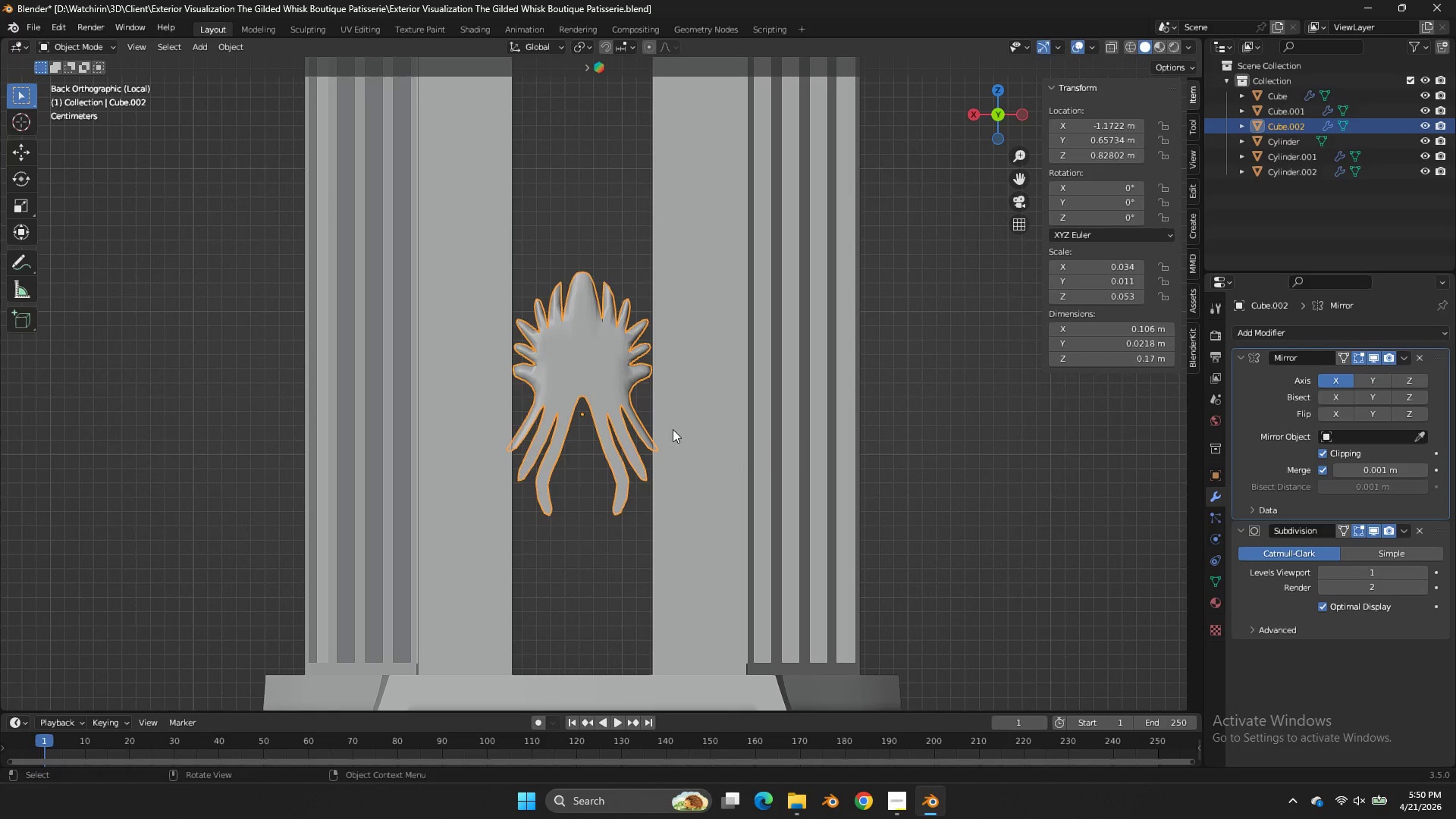 
scroll: coordinate [685, 472], scroll_direction: down, amount: 3.0
 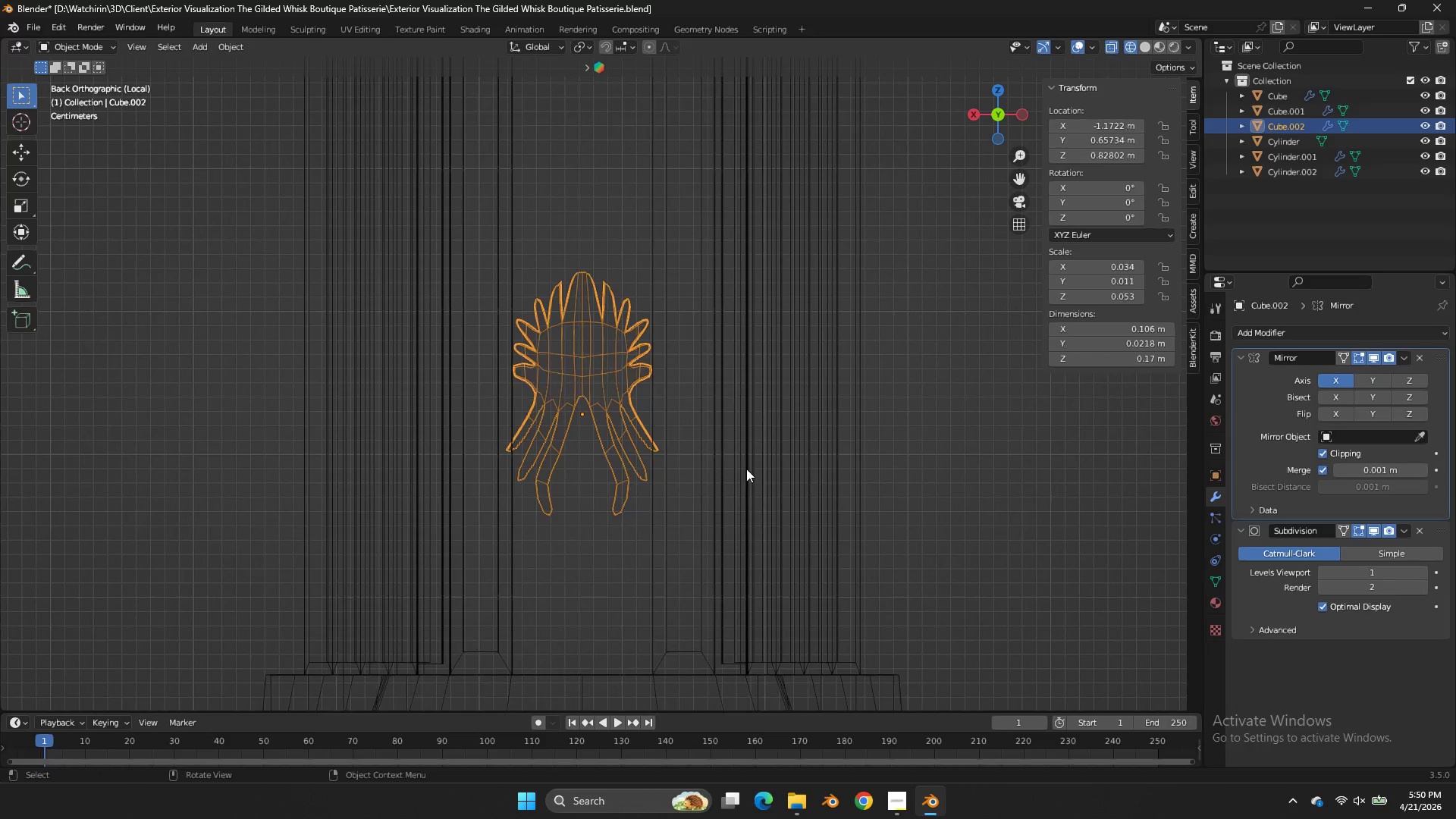 
key(Tab)
 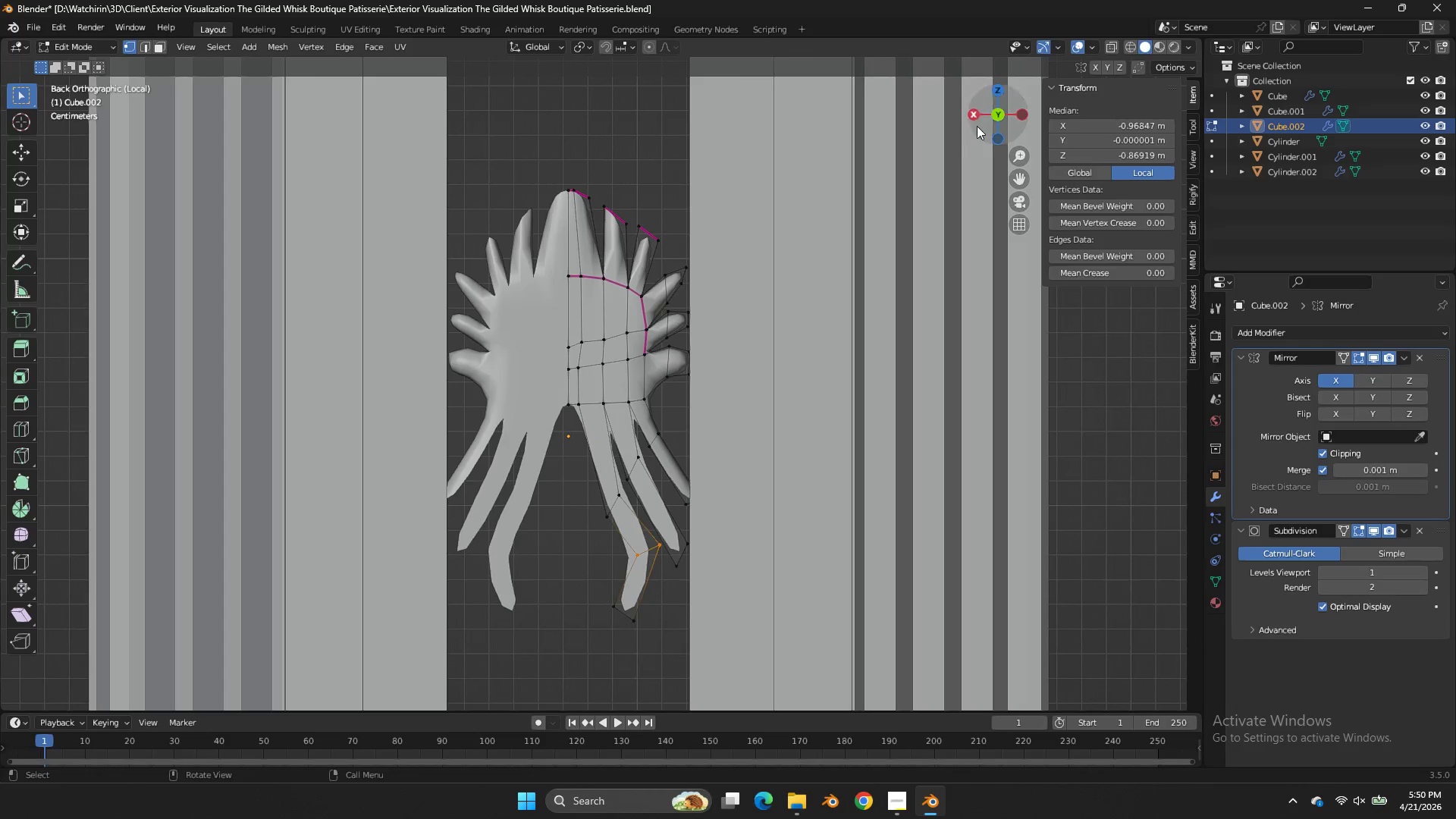 
scroll: coordinate [667, 428], scroll_direction: up, amount: 3.0
 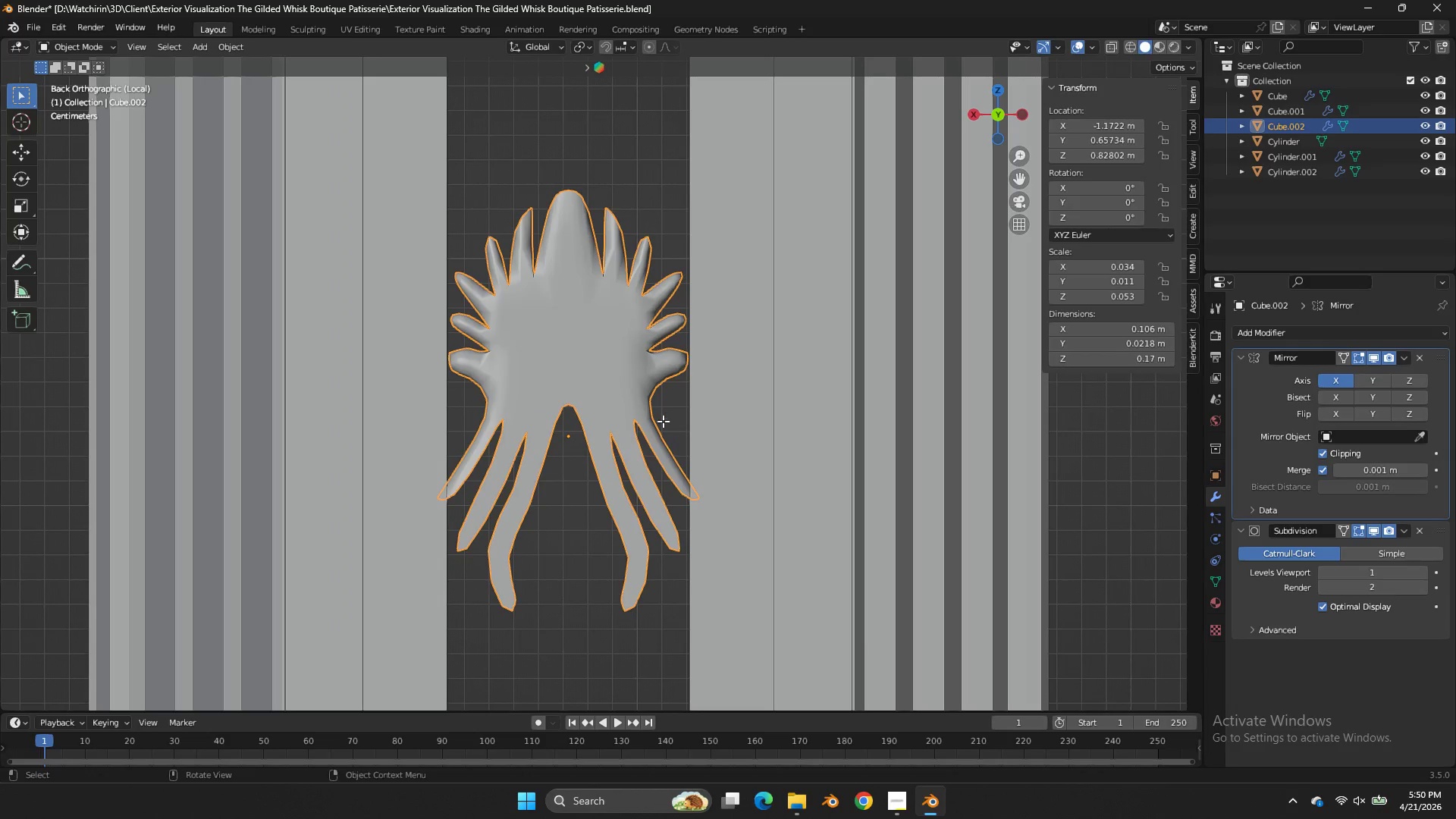 
left_click_drag(start_coordinate=[980, 121], to_coordinate=[1006, 88])
 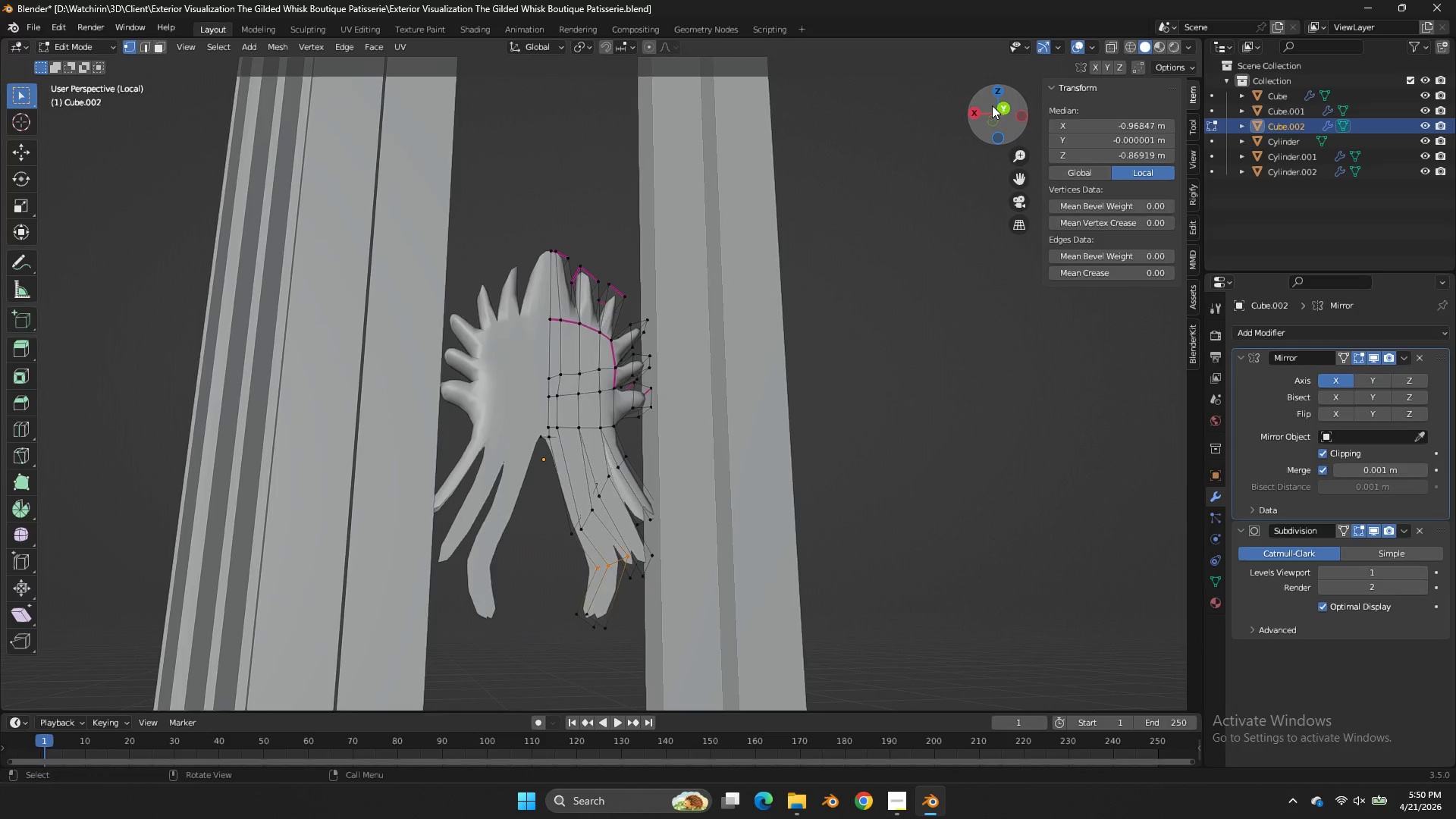 
left_click([1002, 105])
 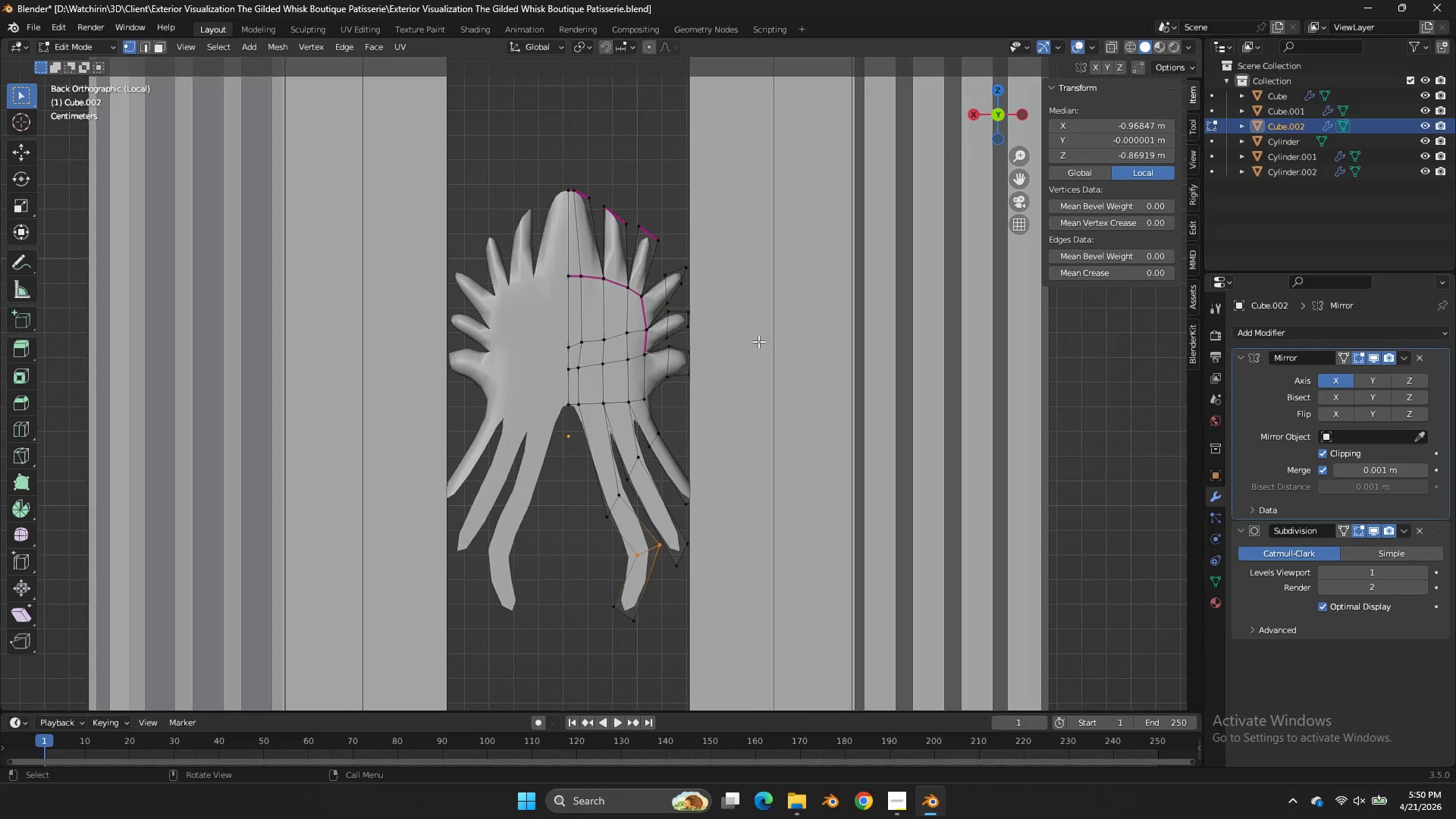 
key(Z)
 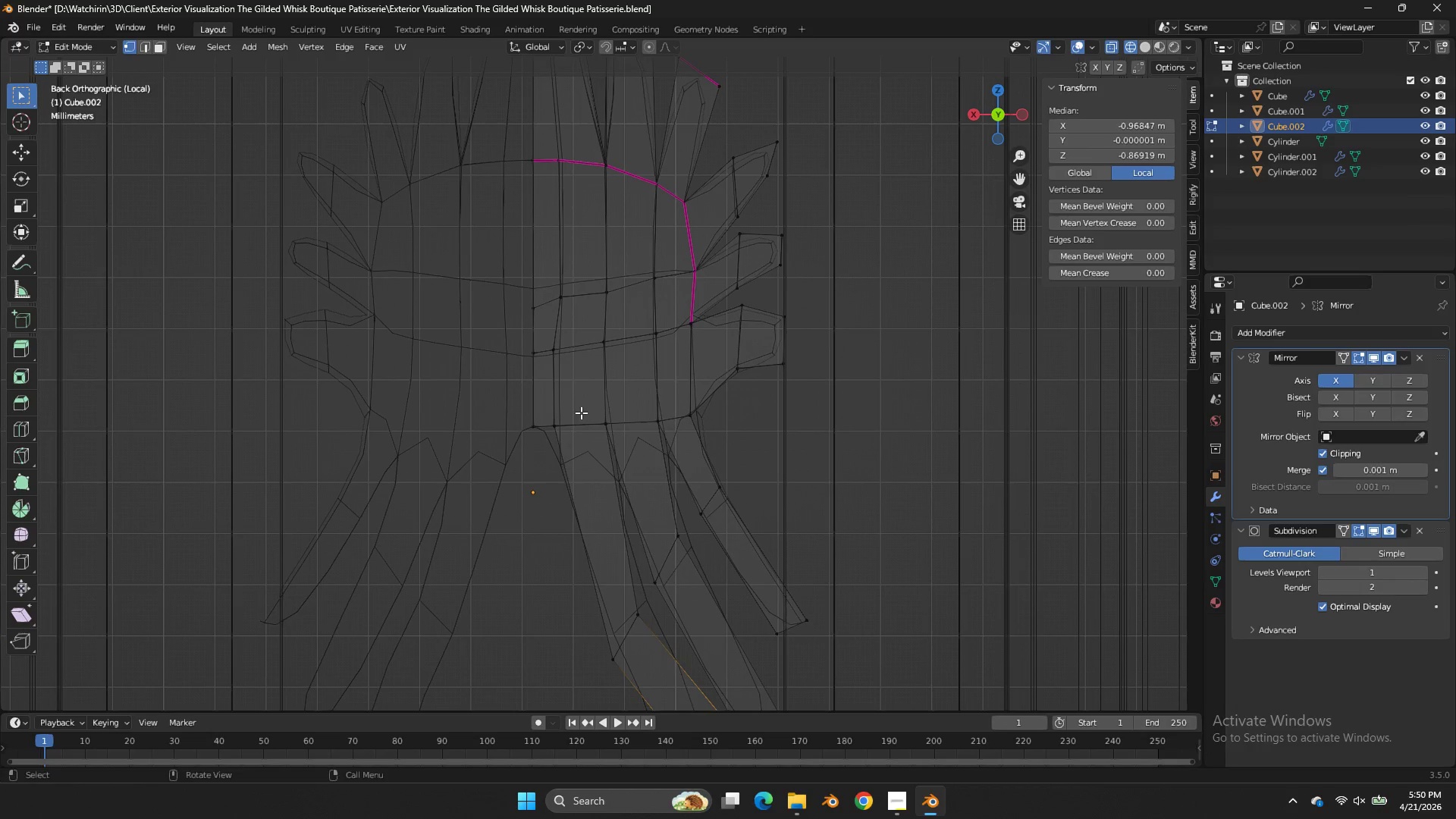 
scroll: coordinate [758, 341], scroll_direction: up, amount: 4.0
 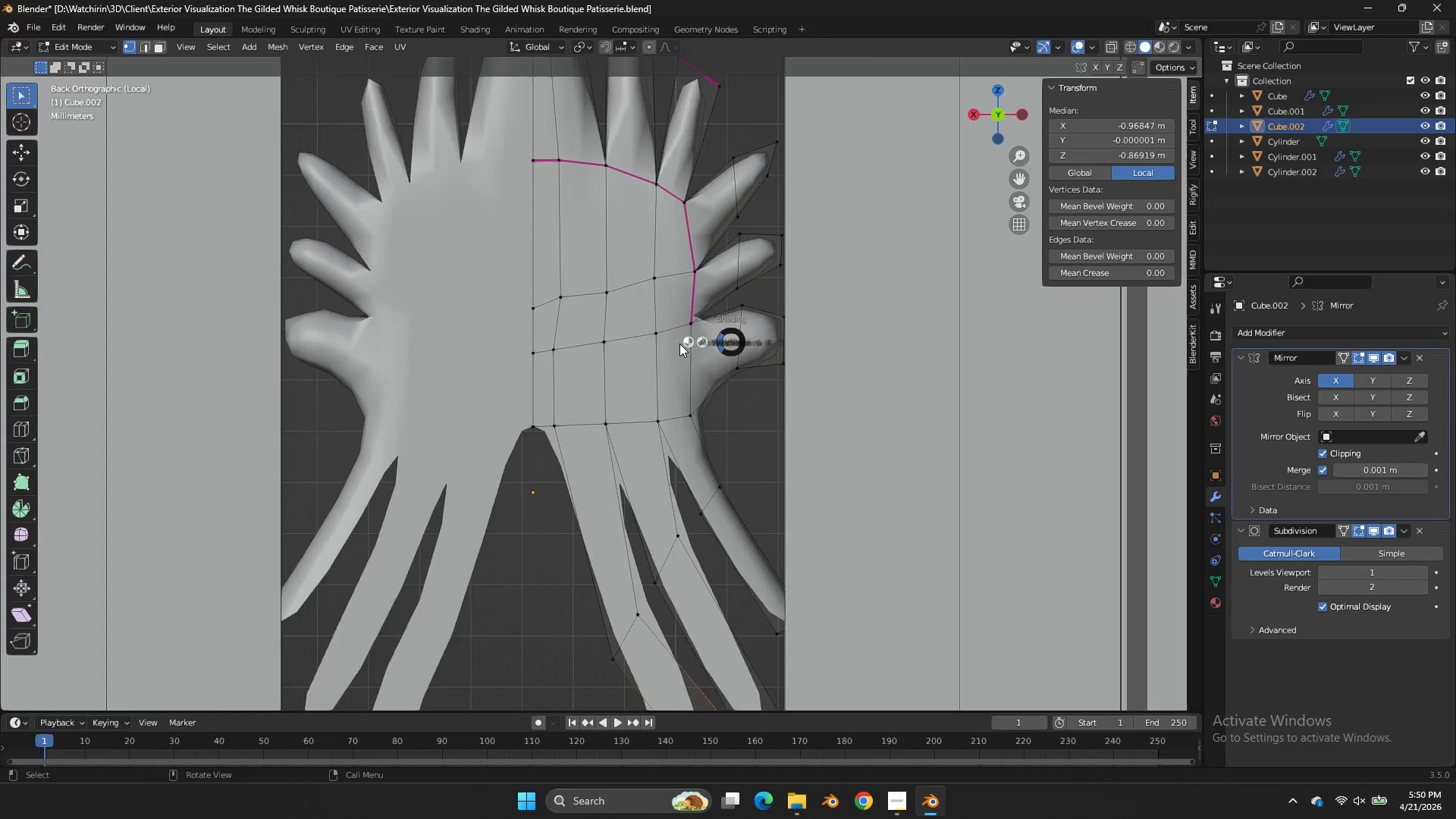 
left_click_drag(start_coordinate=[582, 411], to_coordinate=[544, 460])
 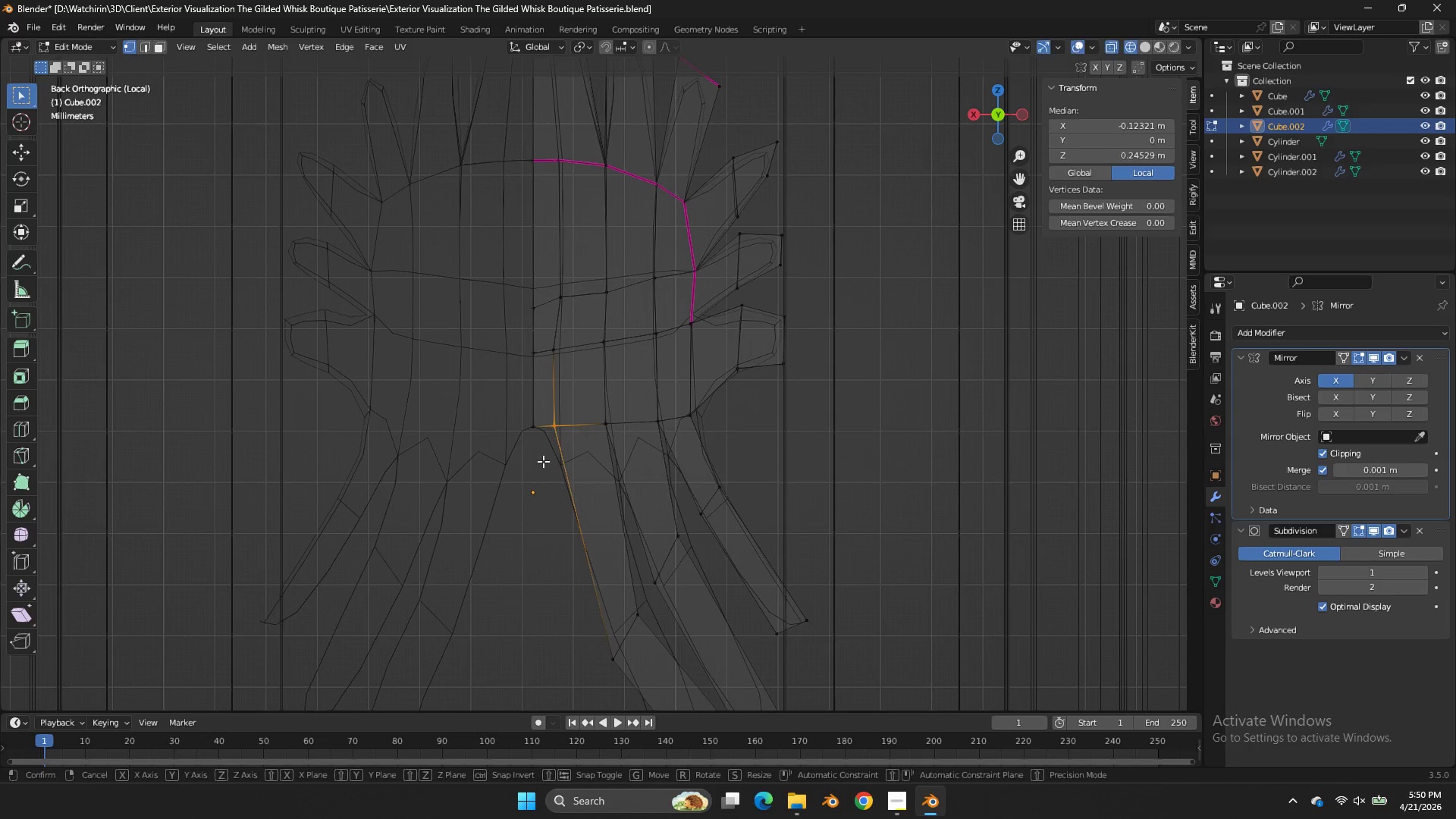 
key(G)
 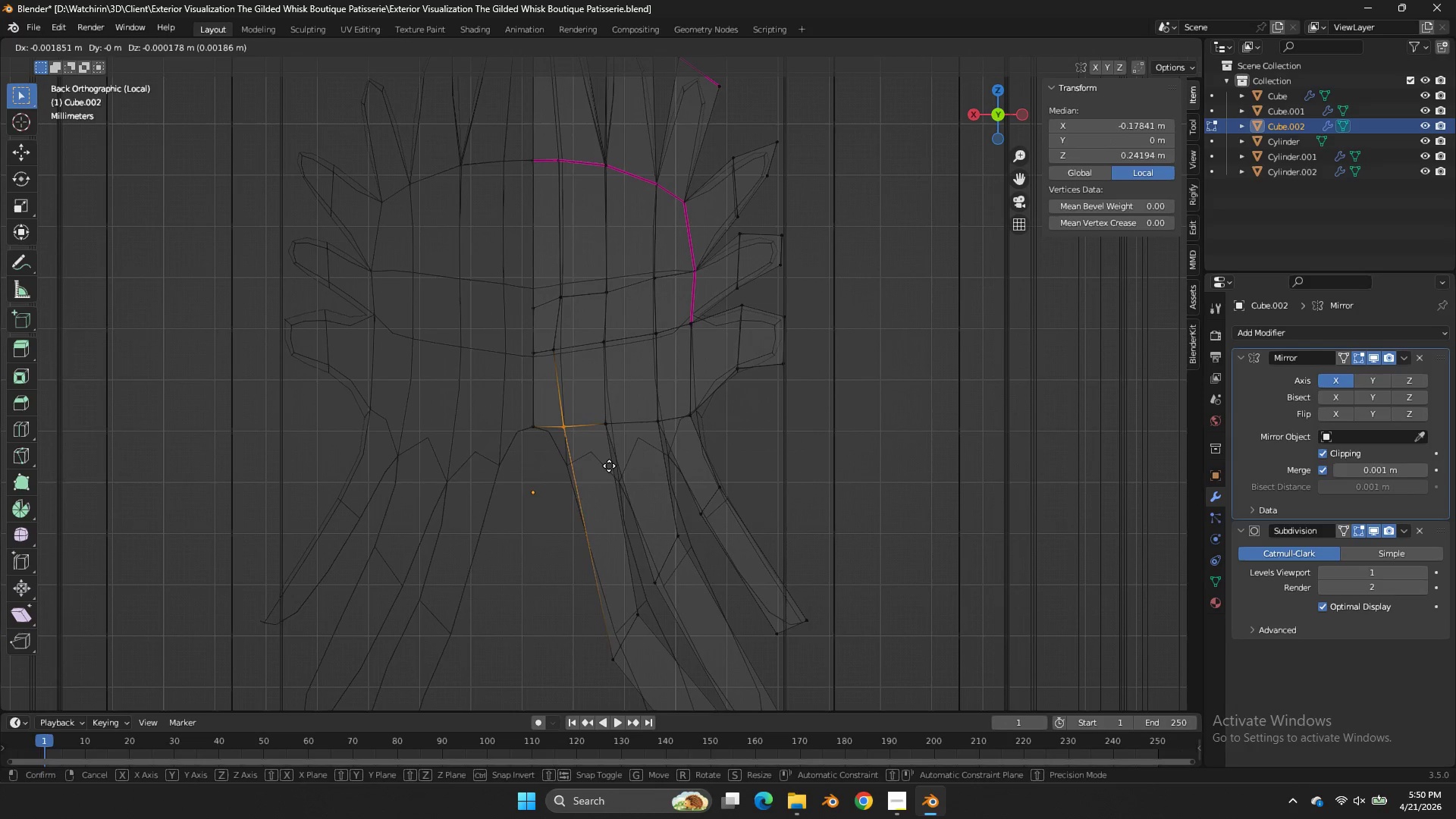 
hold_key(key=ShiftLeft, duration=0.52)
left_click([712, 461])
 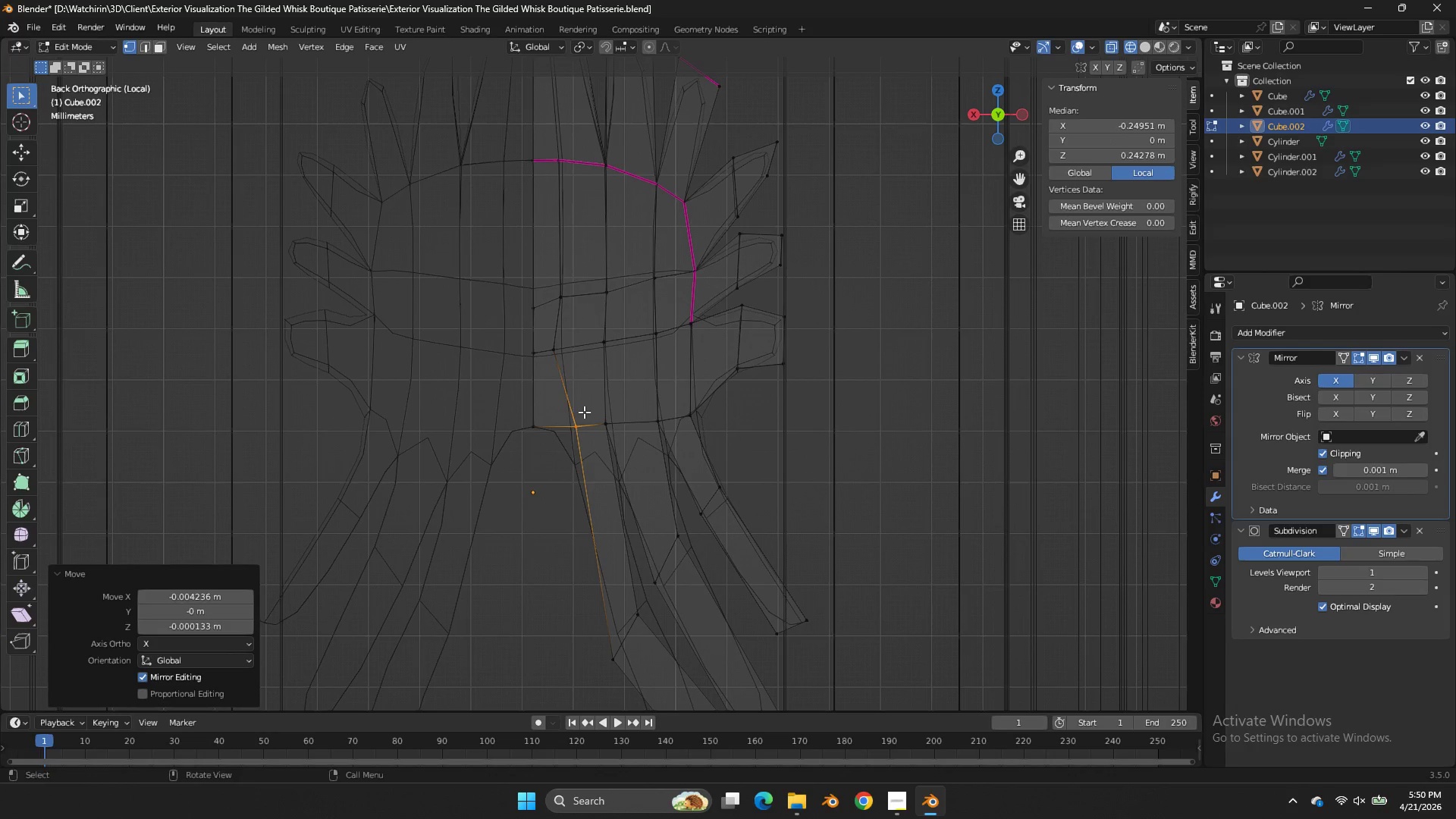 
left_click_drag(start_coordinate=[583, 412], to_coordinate=[481, 444])
 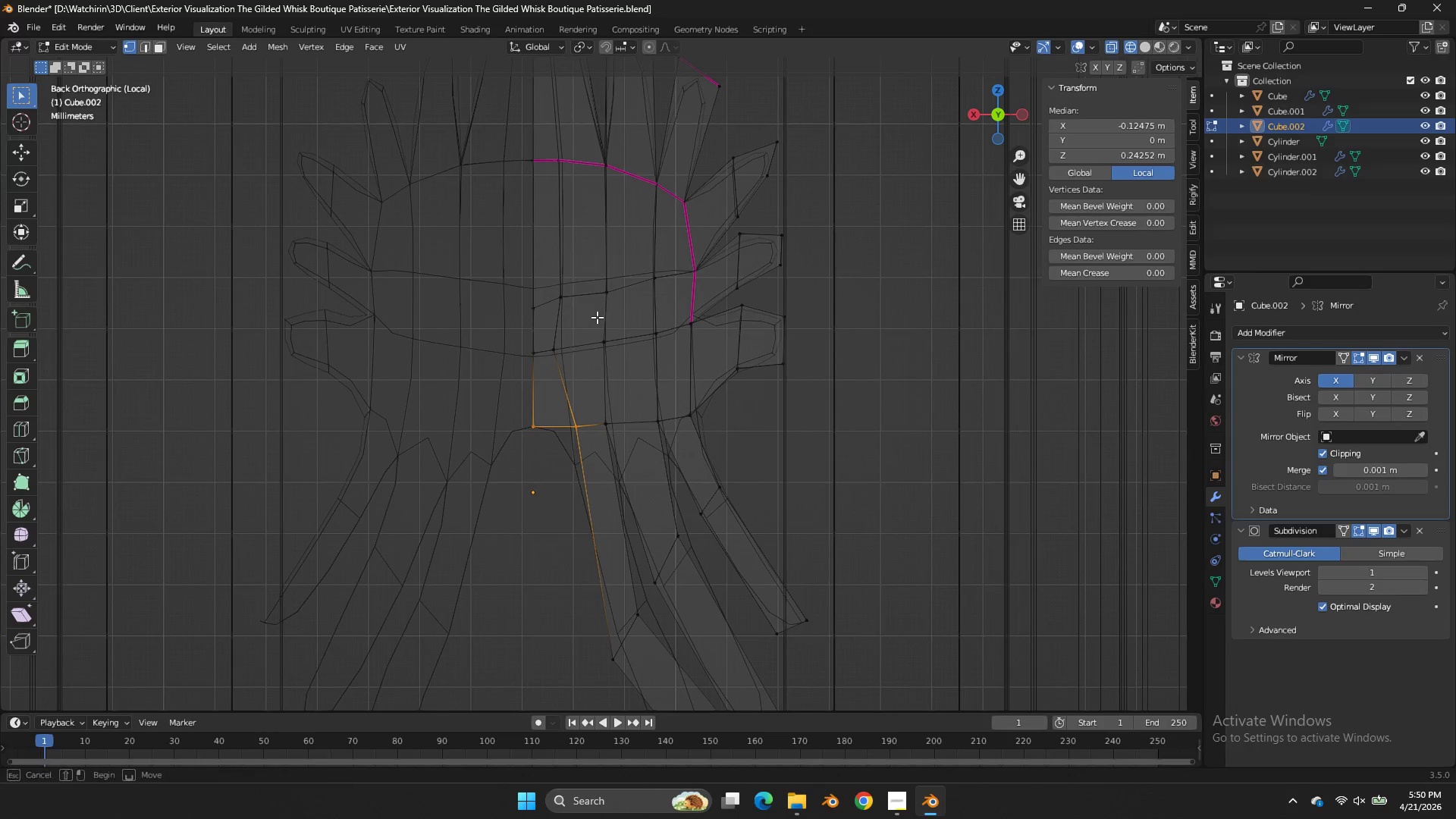 
left_click_drag(start_coordinate=[598, 314], to_coordinate=[543, 361])
 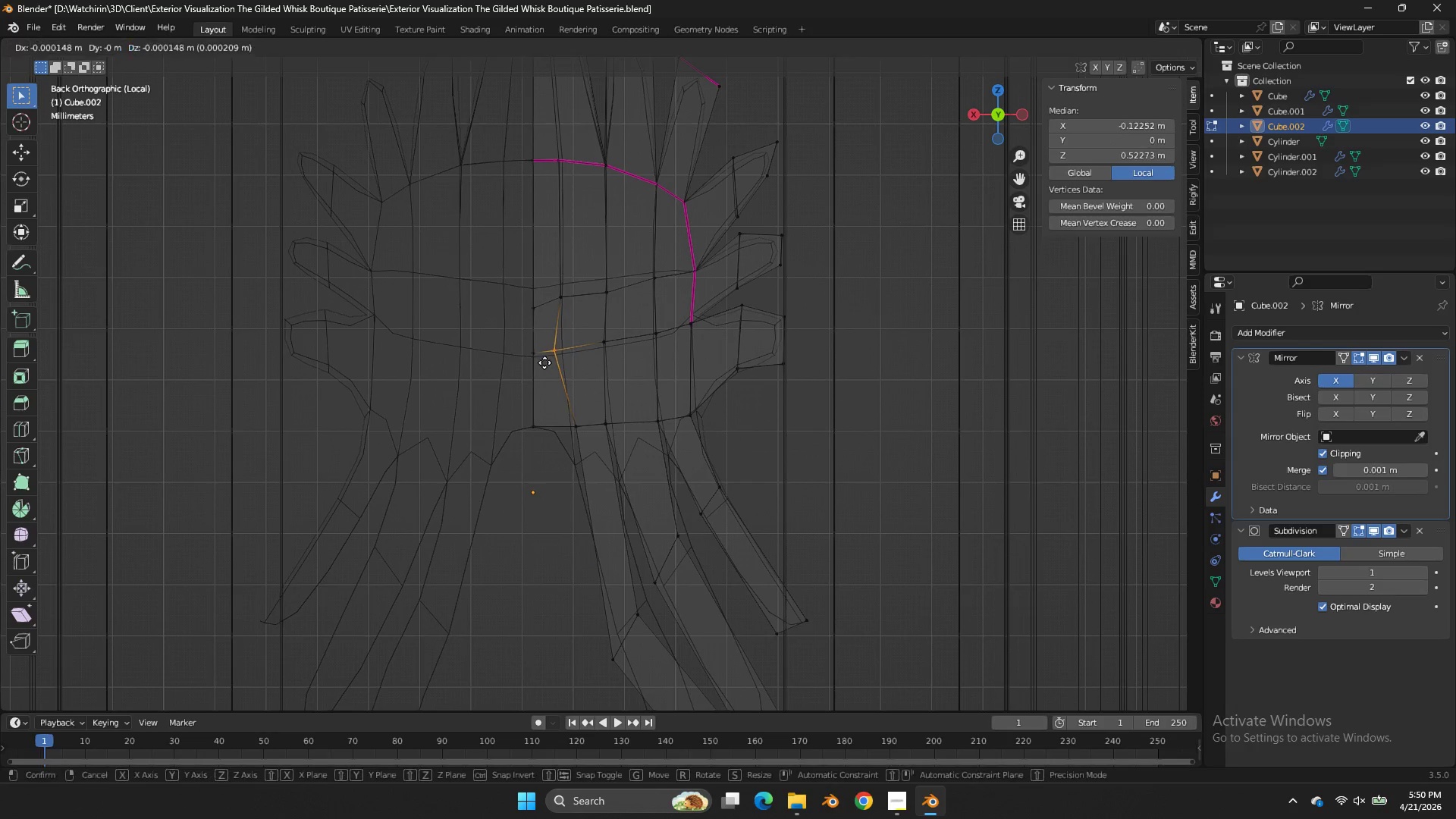 
key(G)
 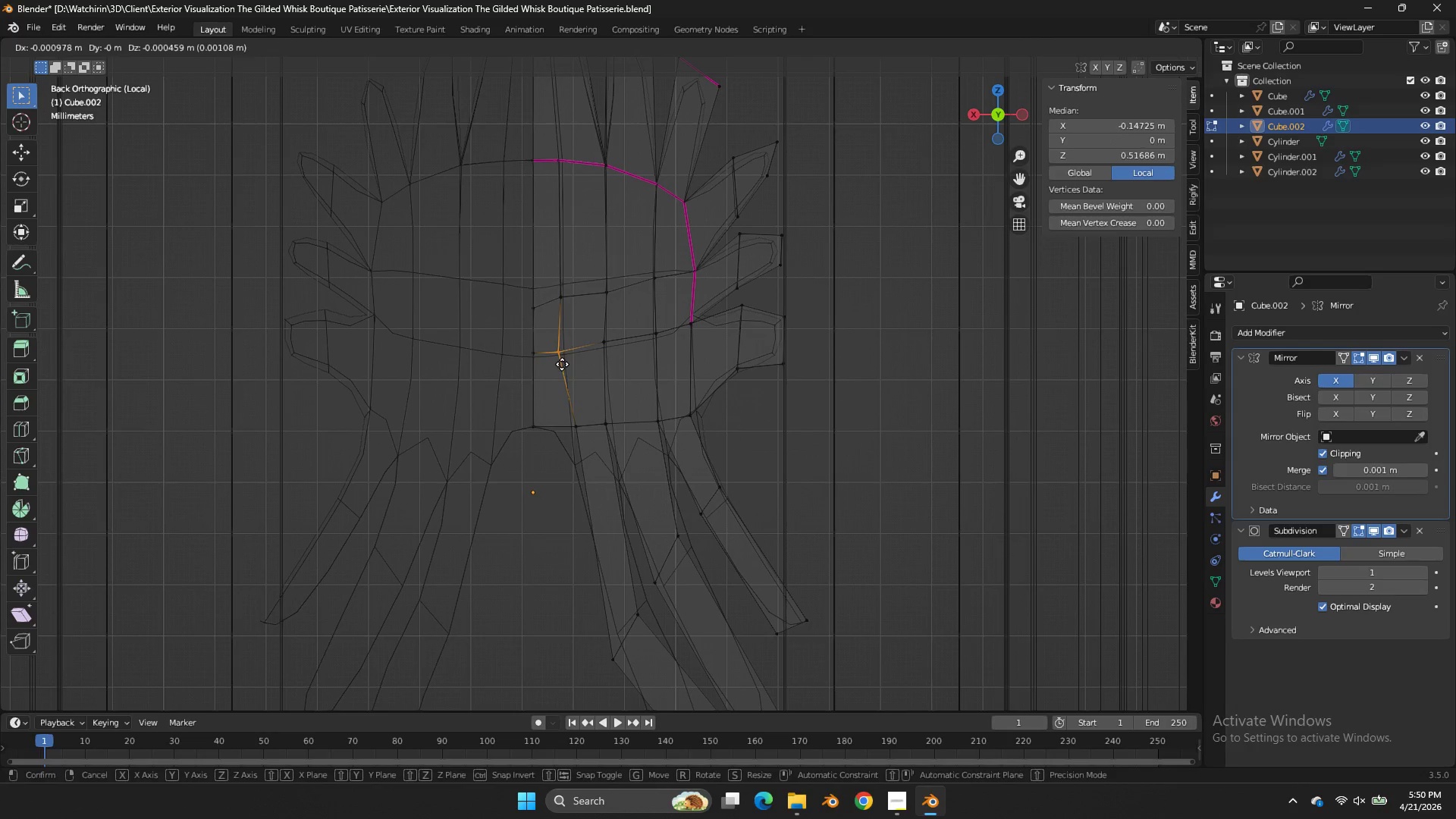 
hold_key(key=ShiftLeft, duration=0.45)
left_click([670, 363])
 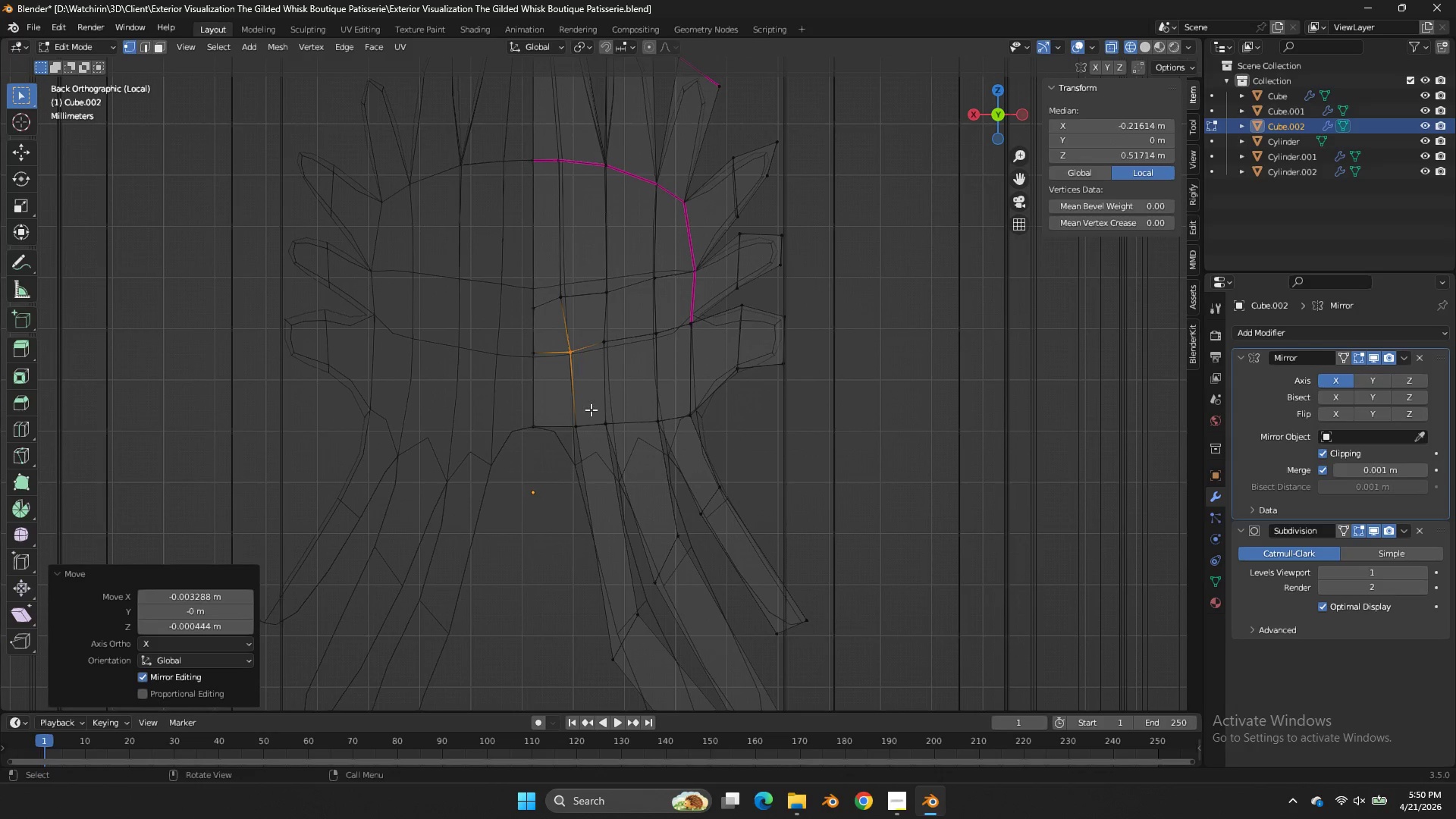 
left_click_drag(start_coordinate=[589, 409], to_coordinate=[469, 465])
 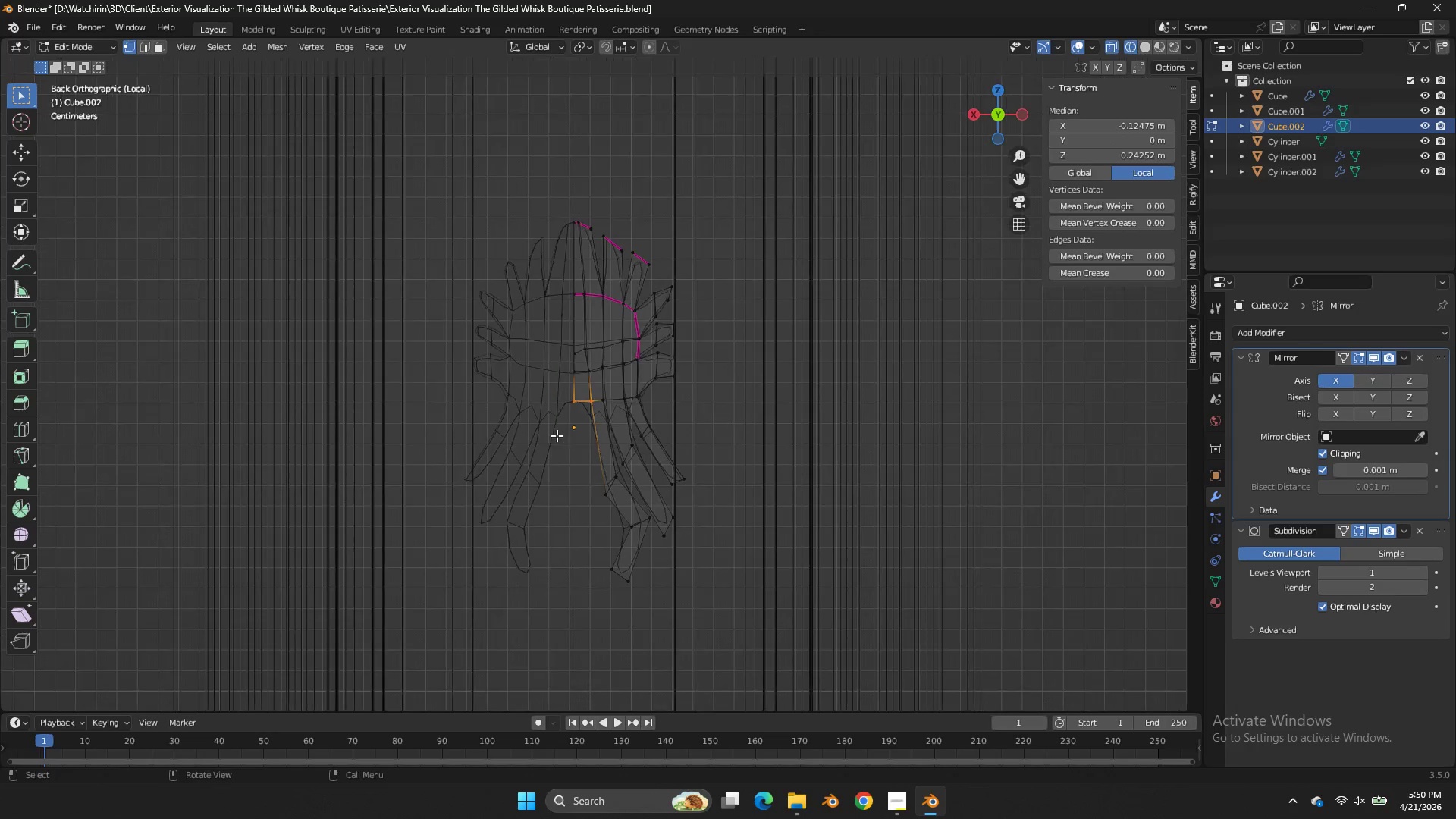 
key(E)
 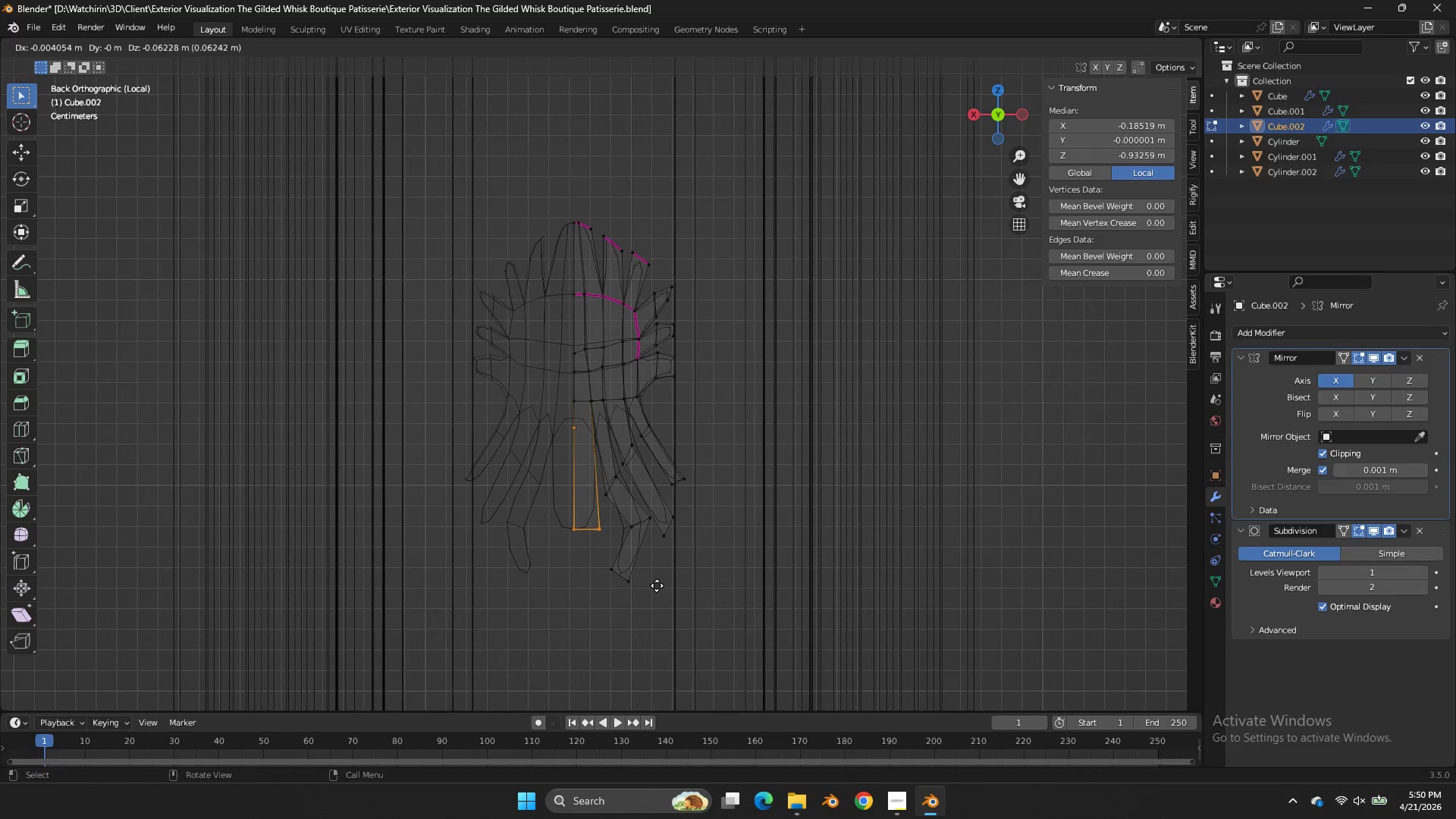 
scroll: coordinate [553, 435], scroll_direction: down, amount: 5.0
 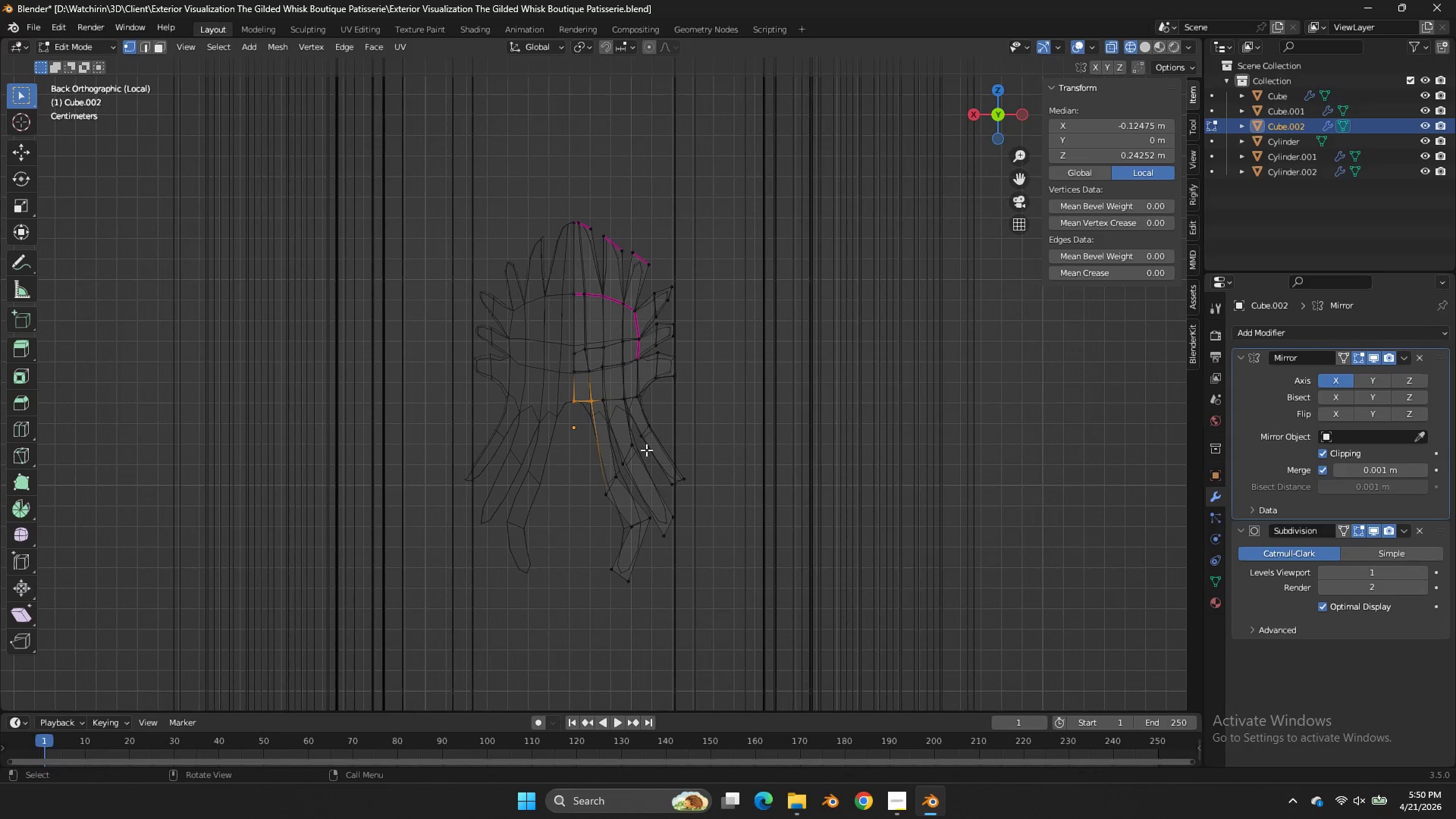 
left_click([657, 585])
 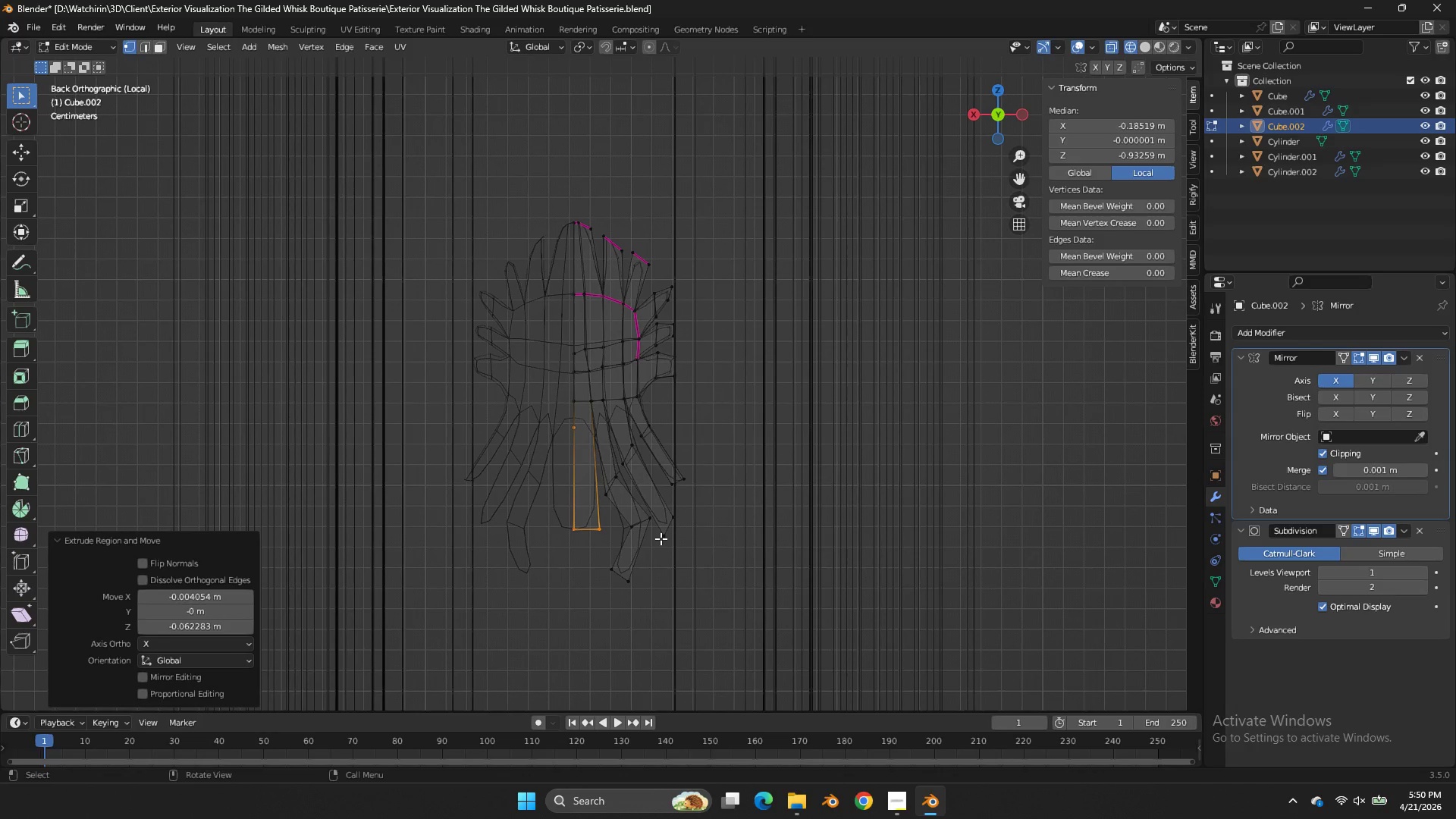 
key(E)
 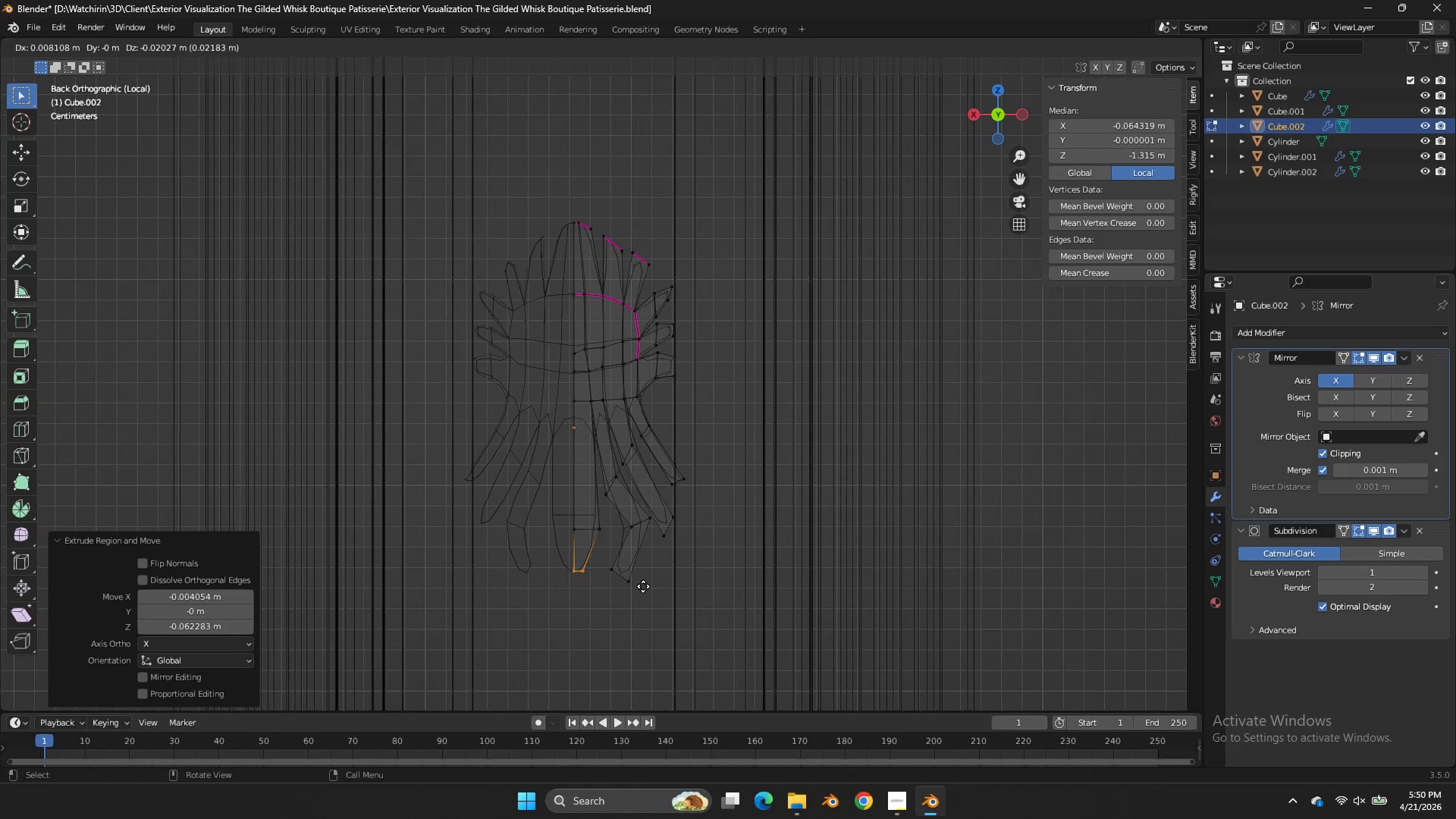 
left_click([642, 588])
 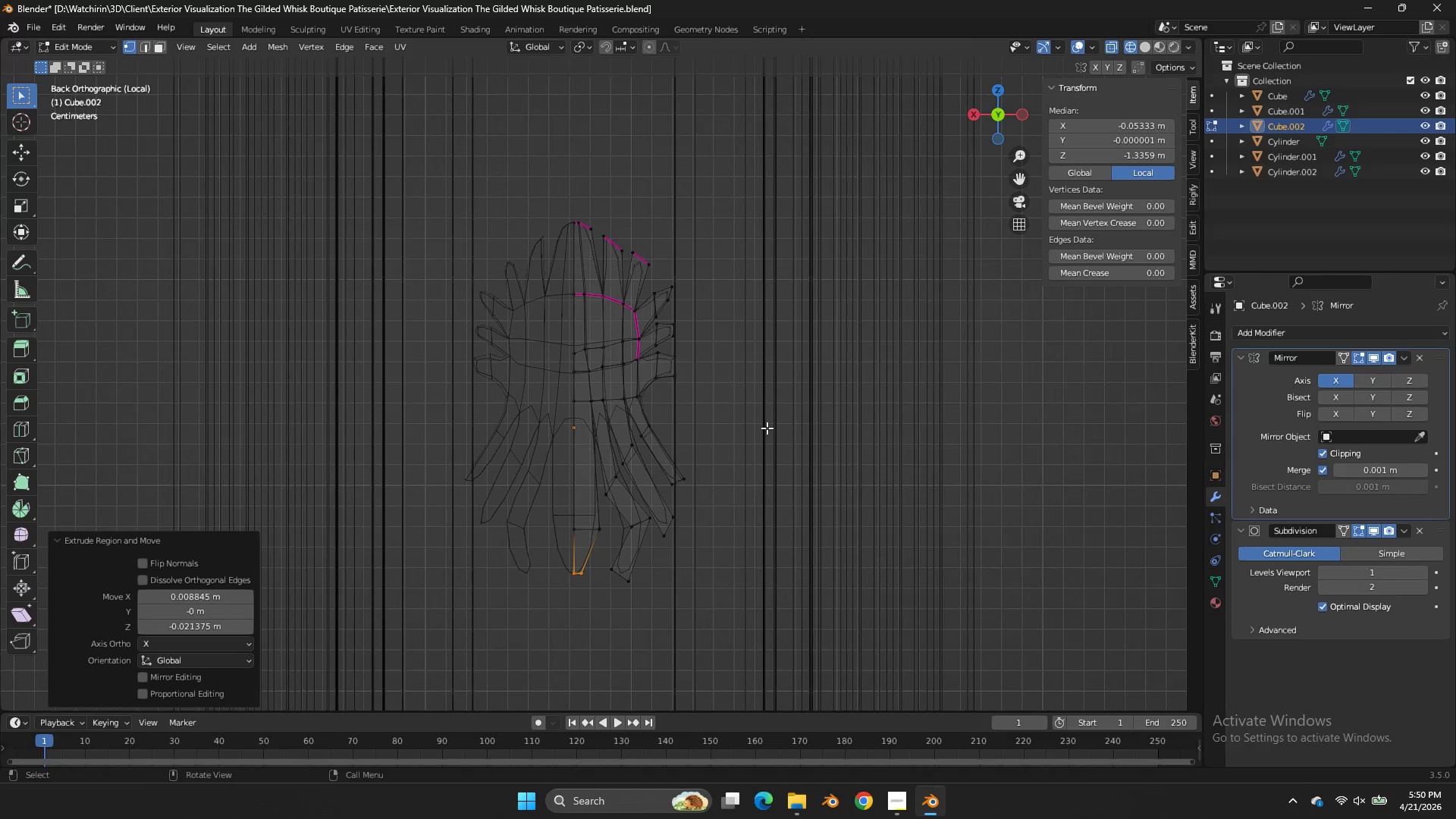 
left_click_drag(start_coordinate=[764, 413], to_coordinate=[391, 694])
 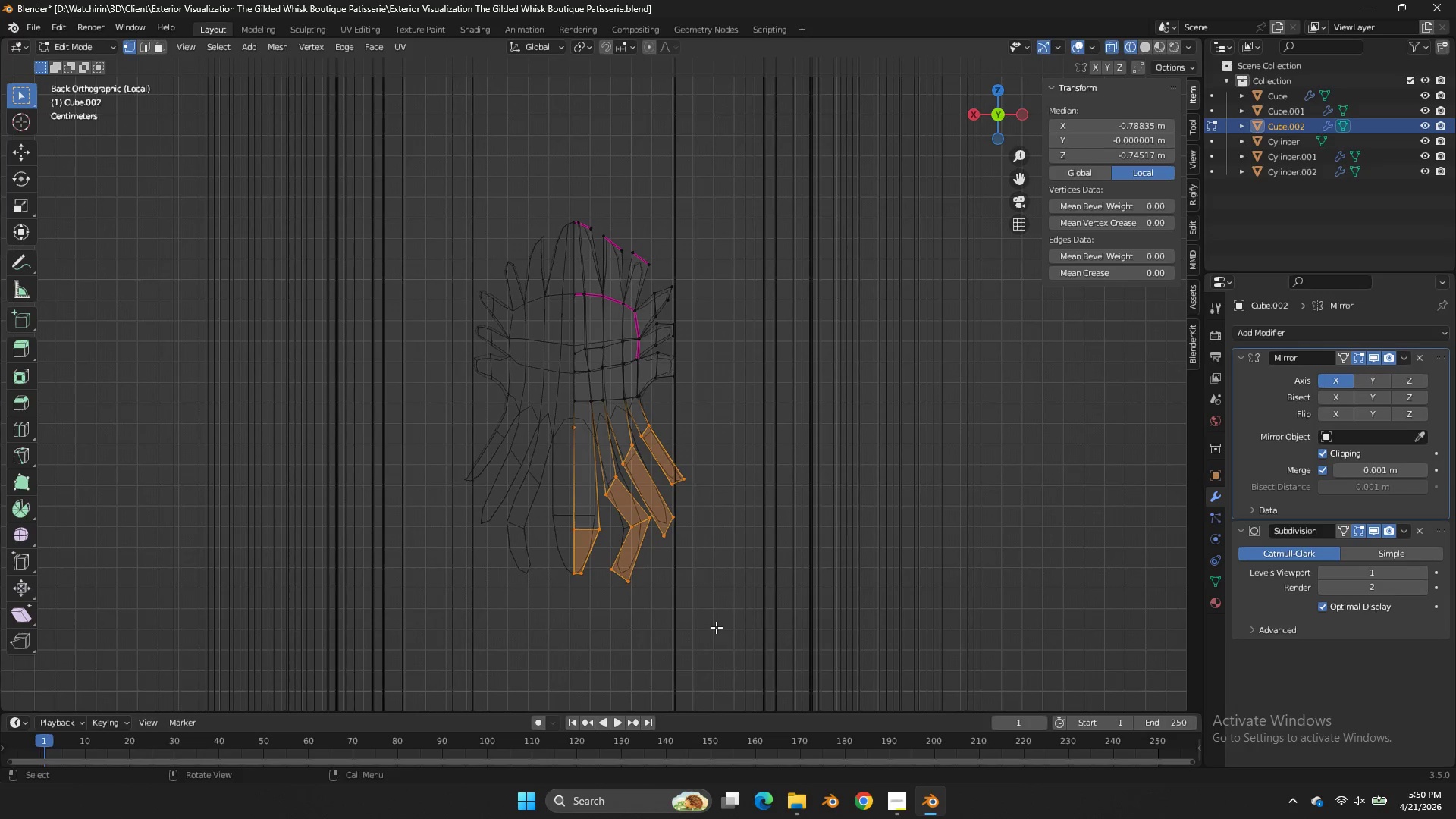 
type(gz)
 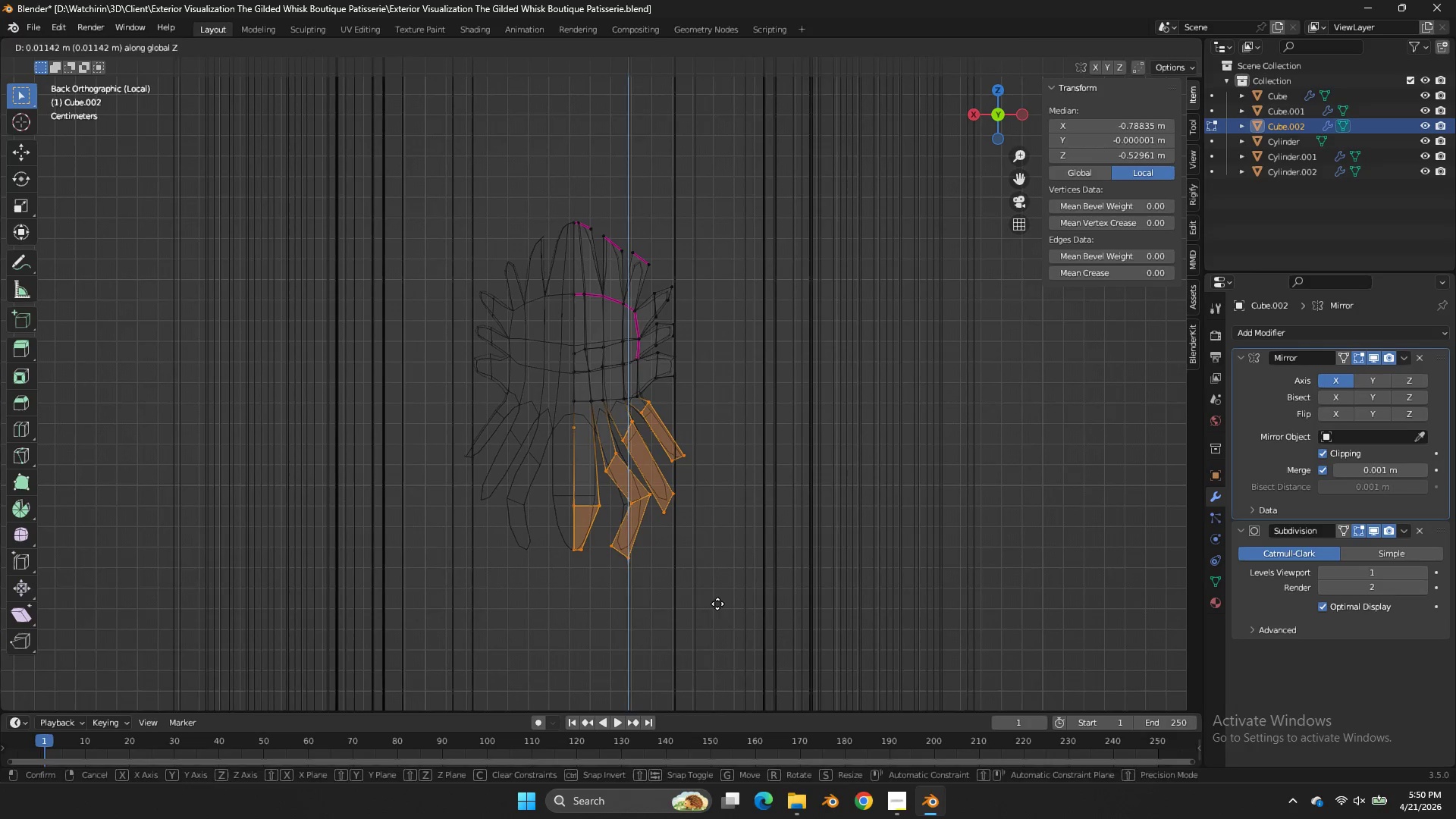 
left_click([717, 604])
 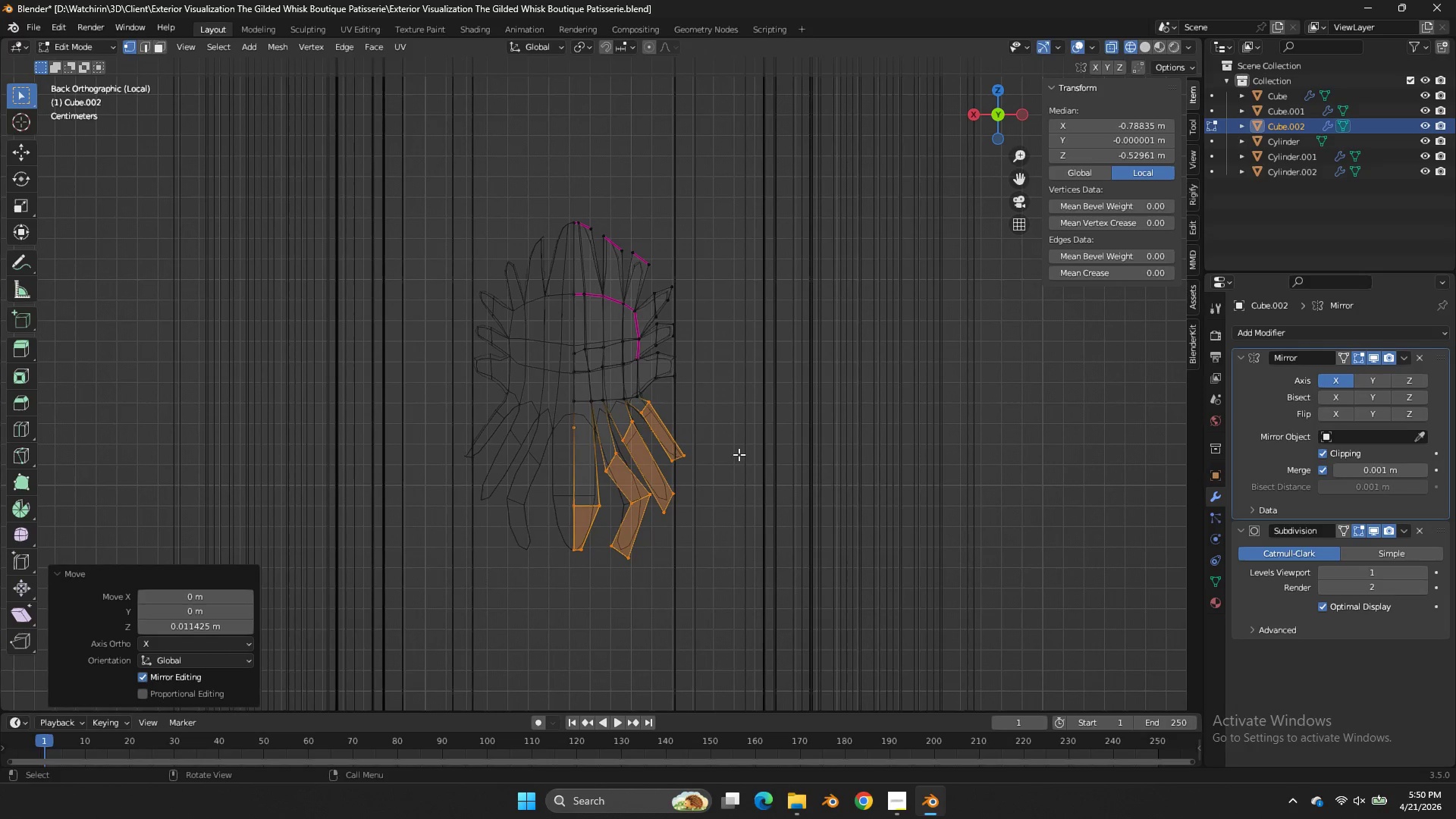 
type(sz)
 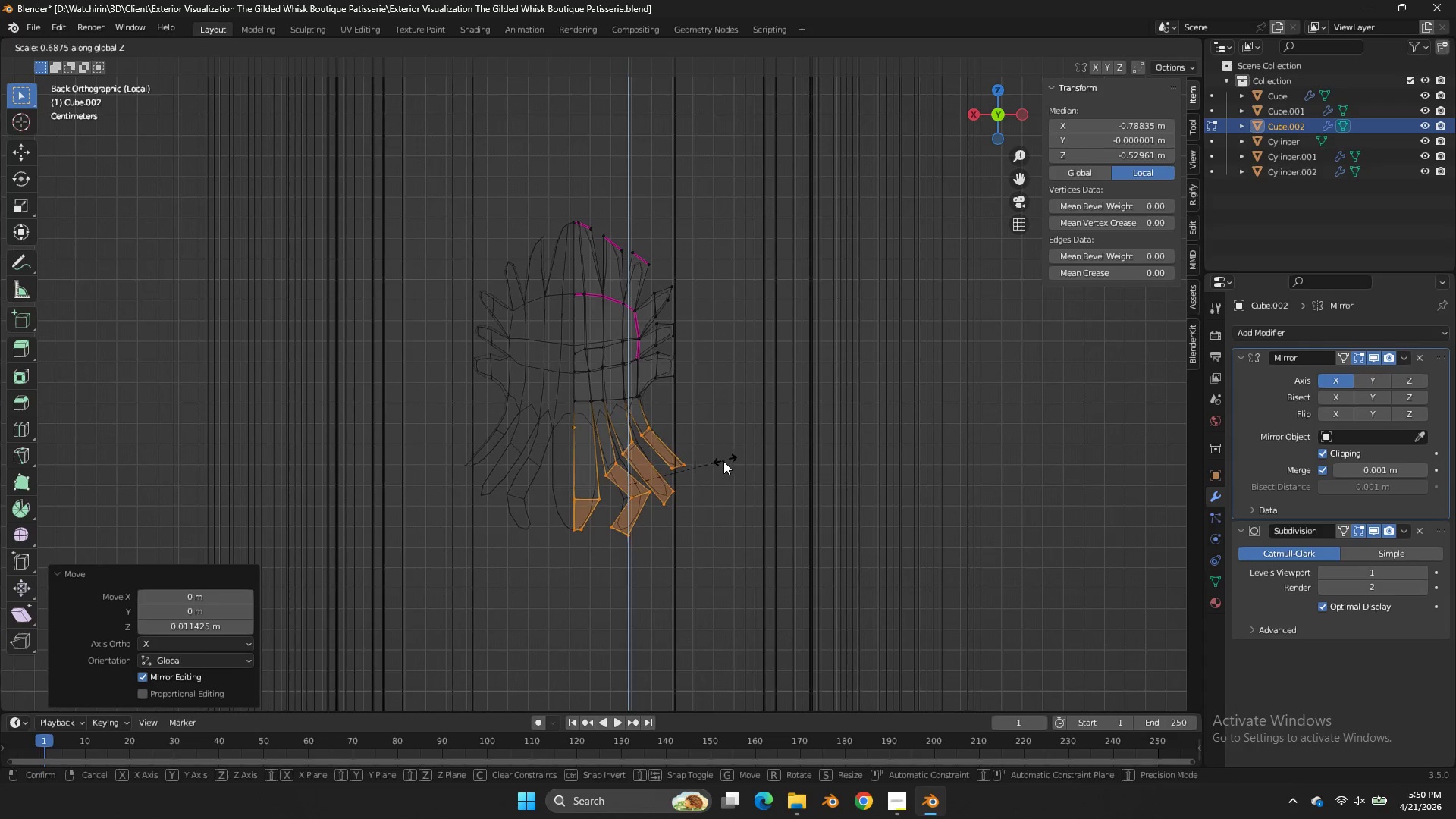 
left_click([723, 461])
 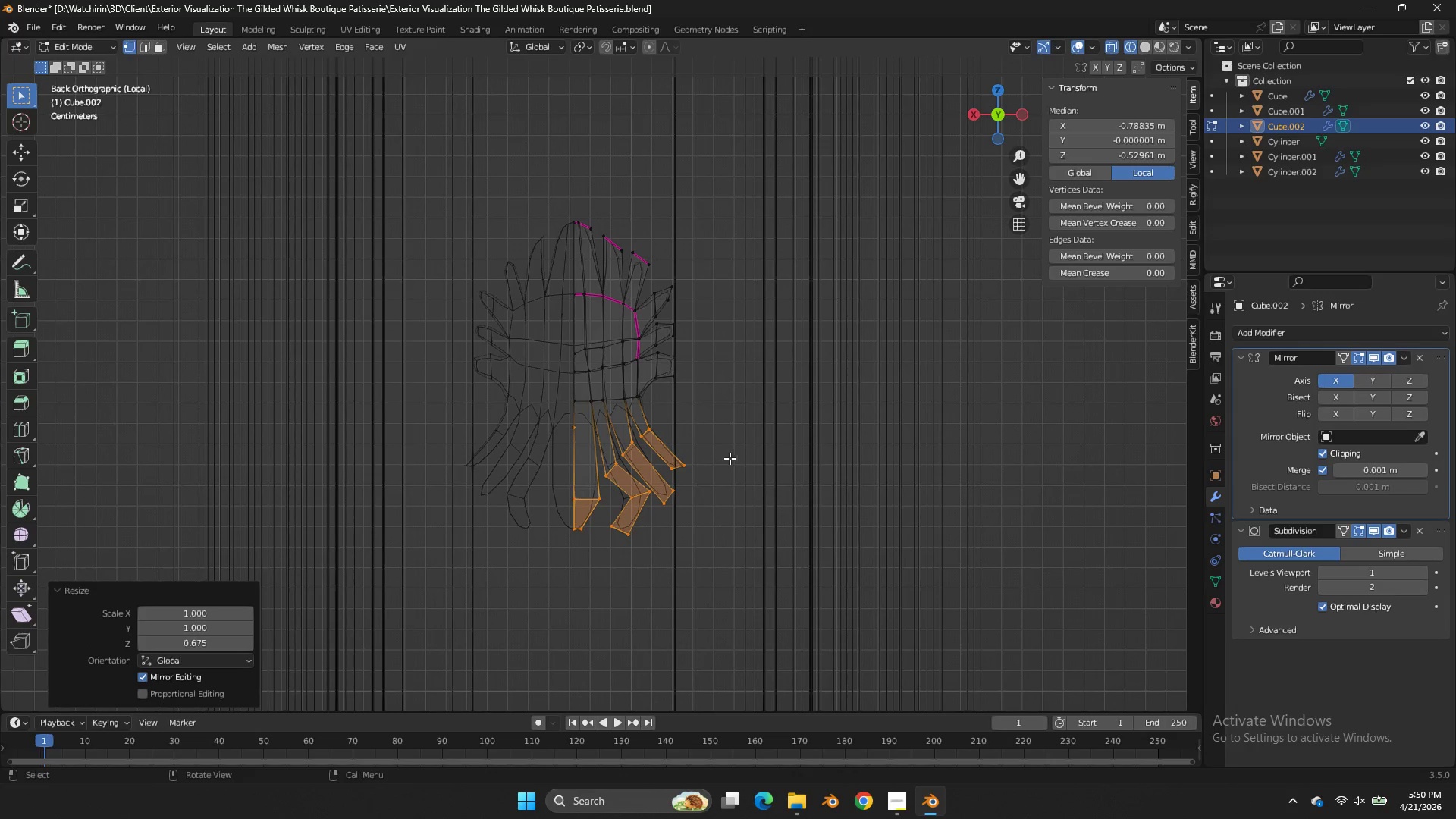 
key(Tab)
 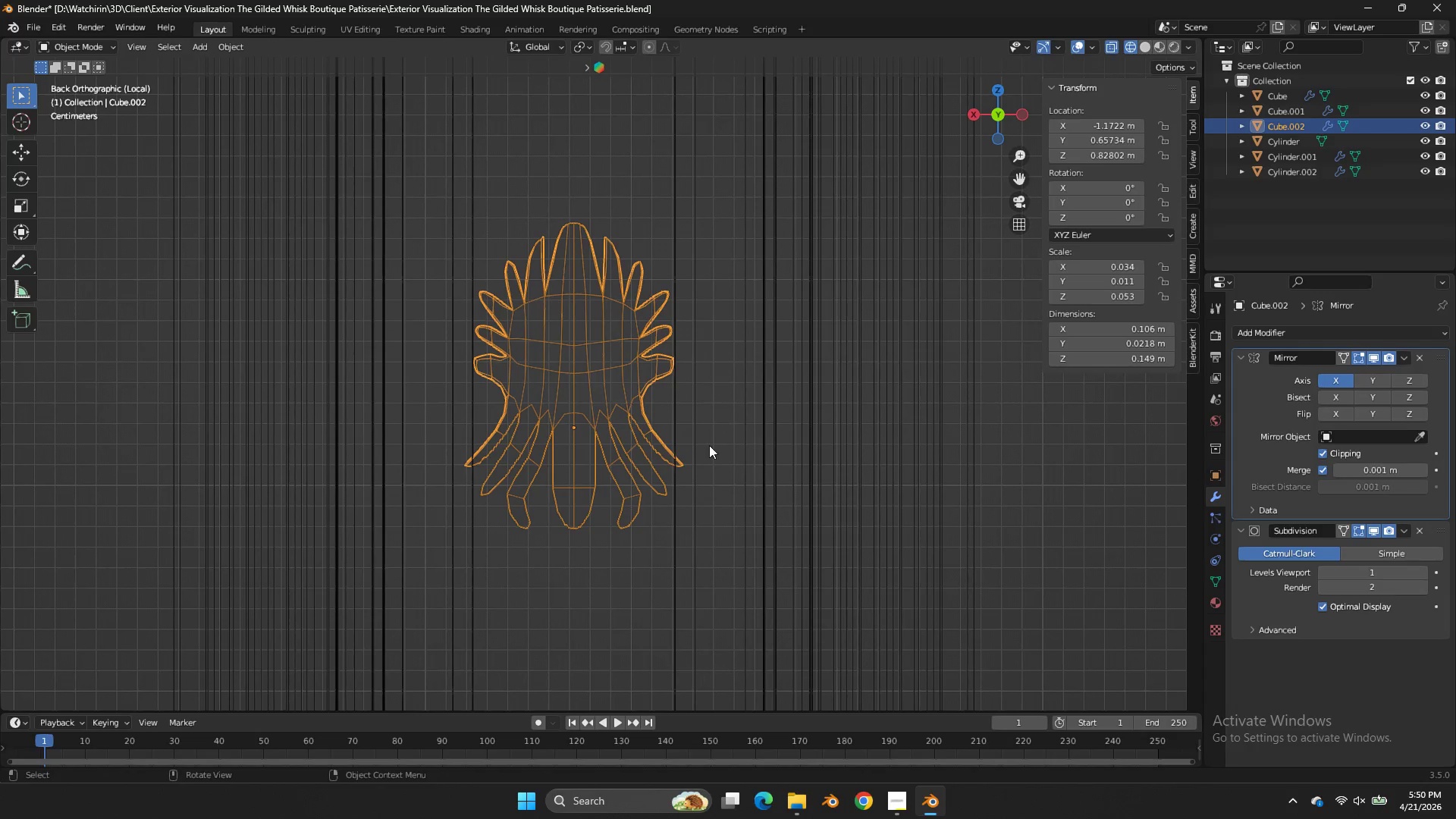 
key(Z)
 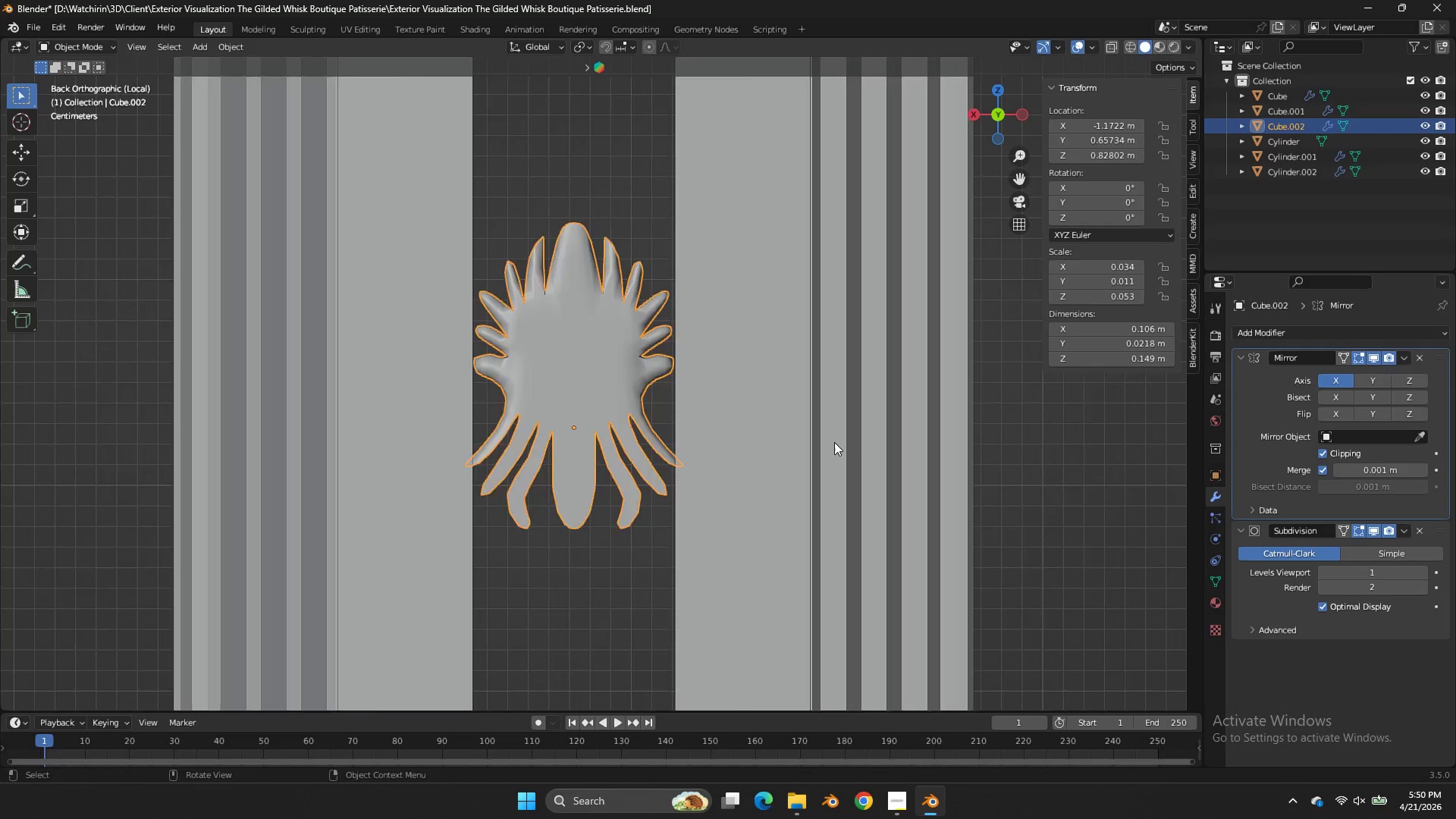 
scroll: coordinate [834, 442], scroll_direction: up, amount: 1.0
 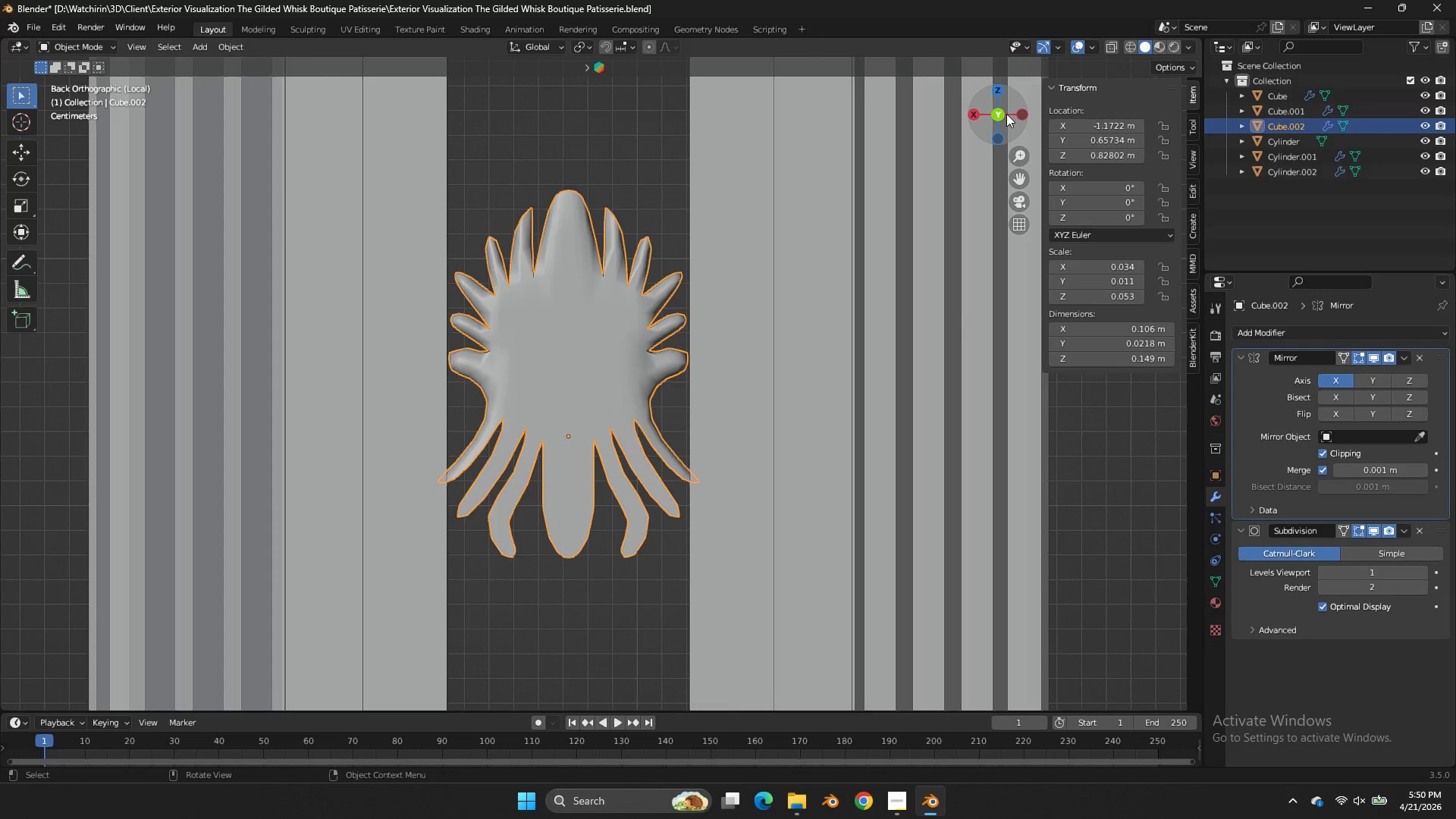 
left_click_drag(start_coordinate=[1005, 116], to_coordinate=[1023, 167])
 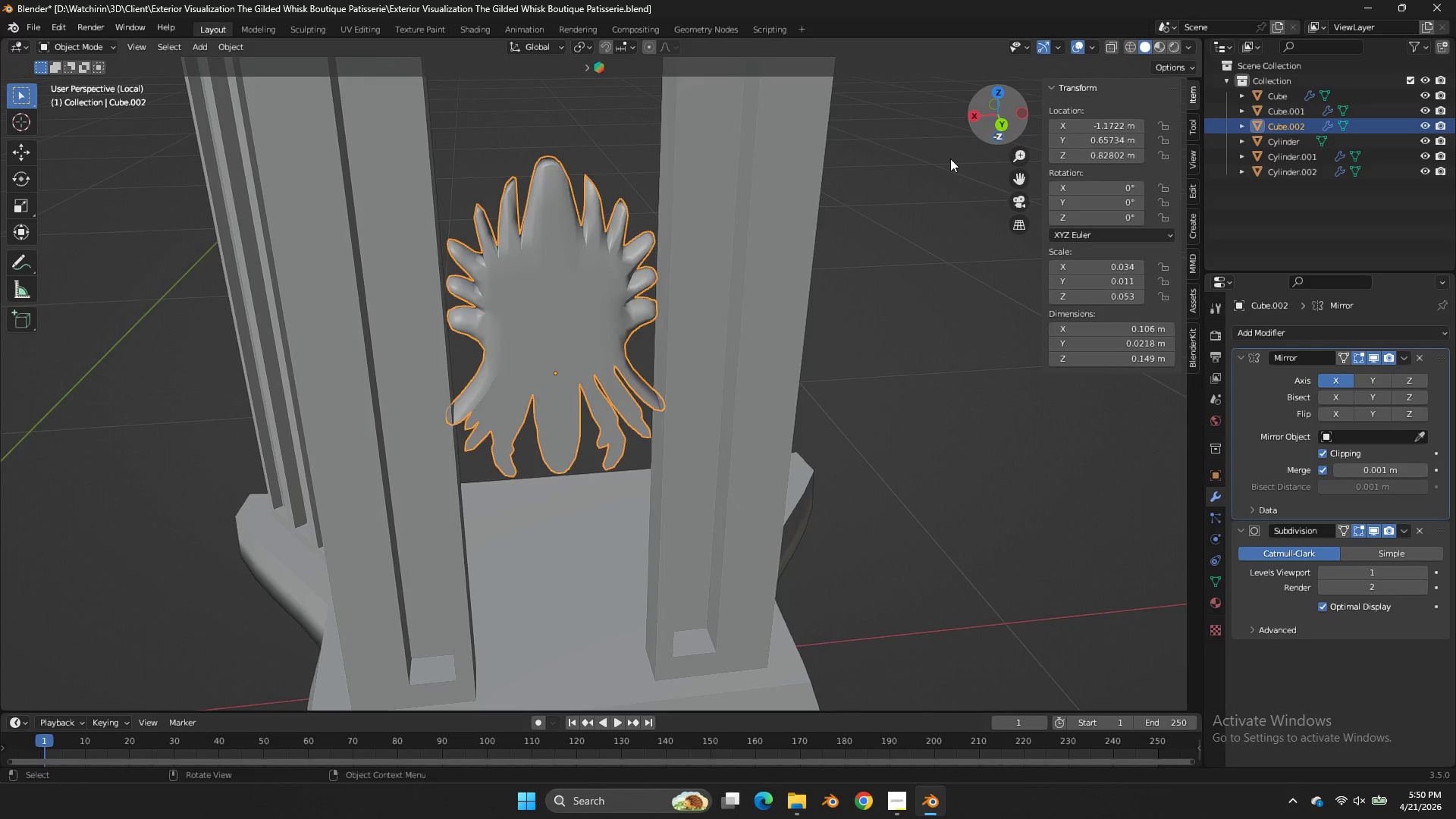 
key(Tab)
 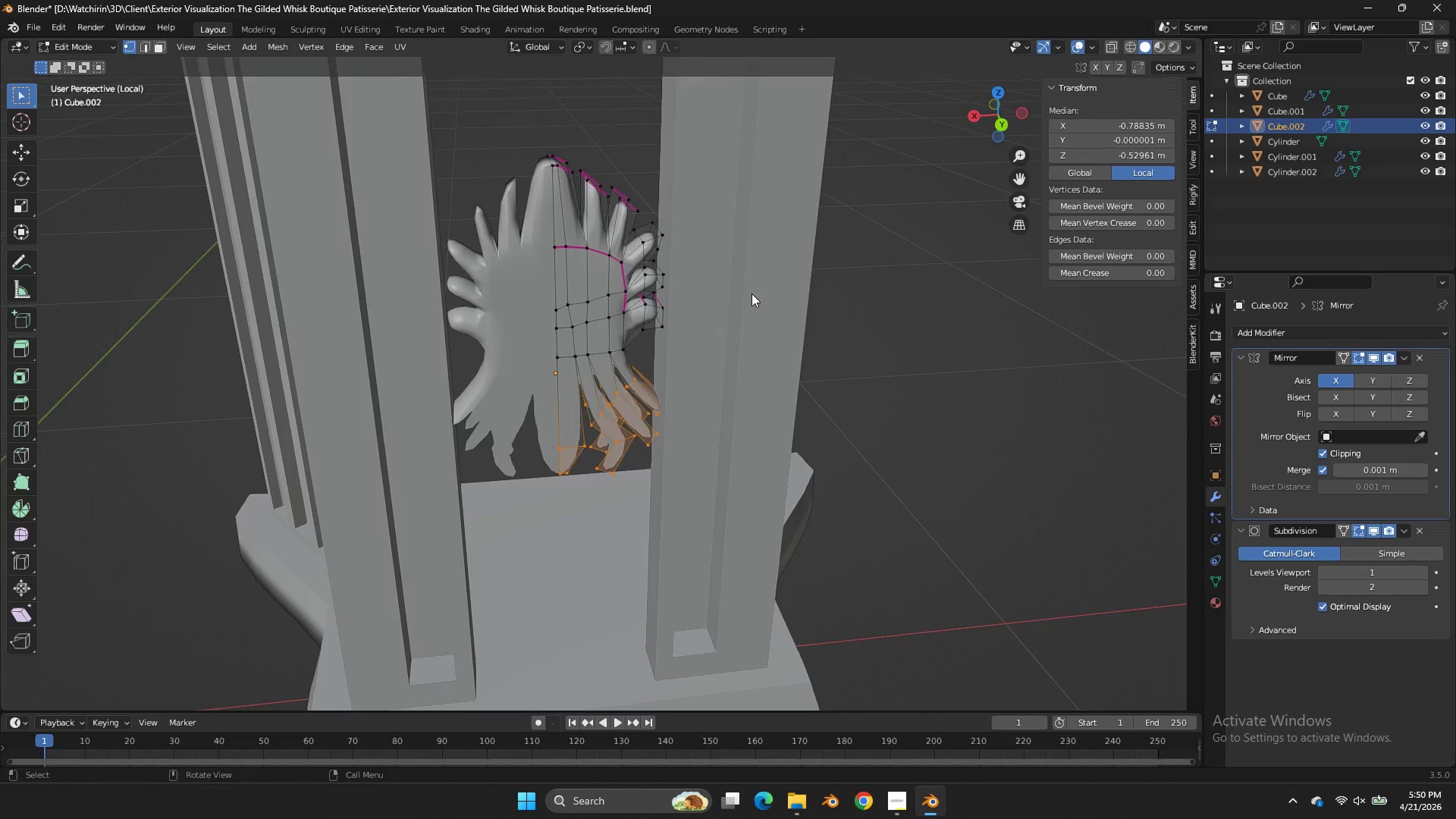 
scroll: coordinate [752, 293], scroll_direction: up, amount: 5.0
 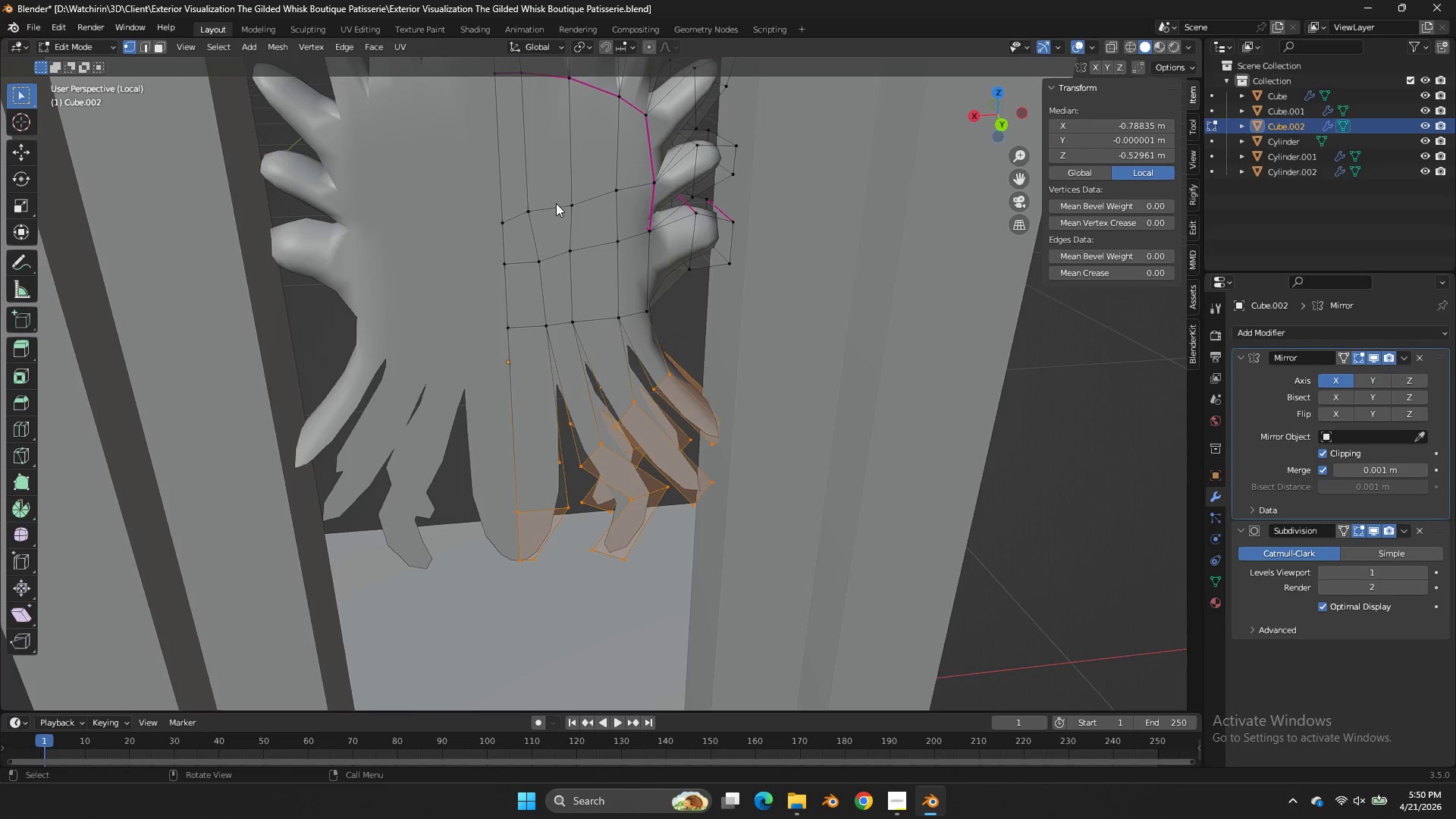 
scroll: coordinate [556, 203], scroll_direction: down, amount: 2.0
 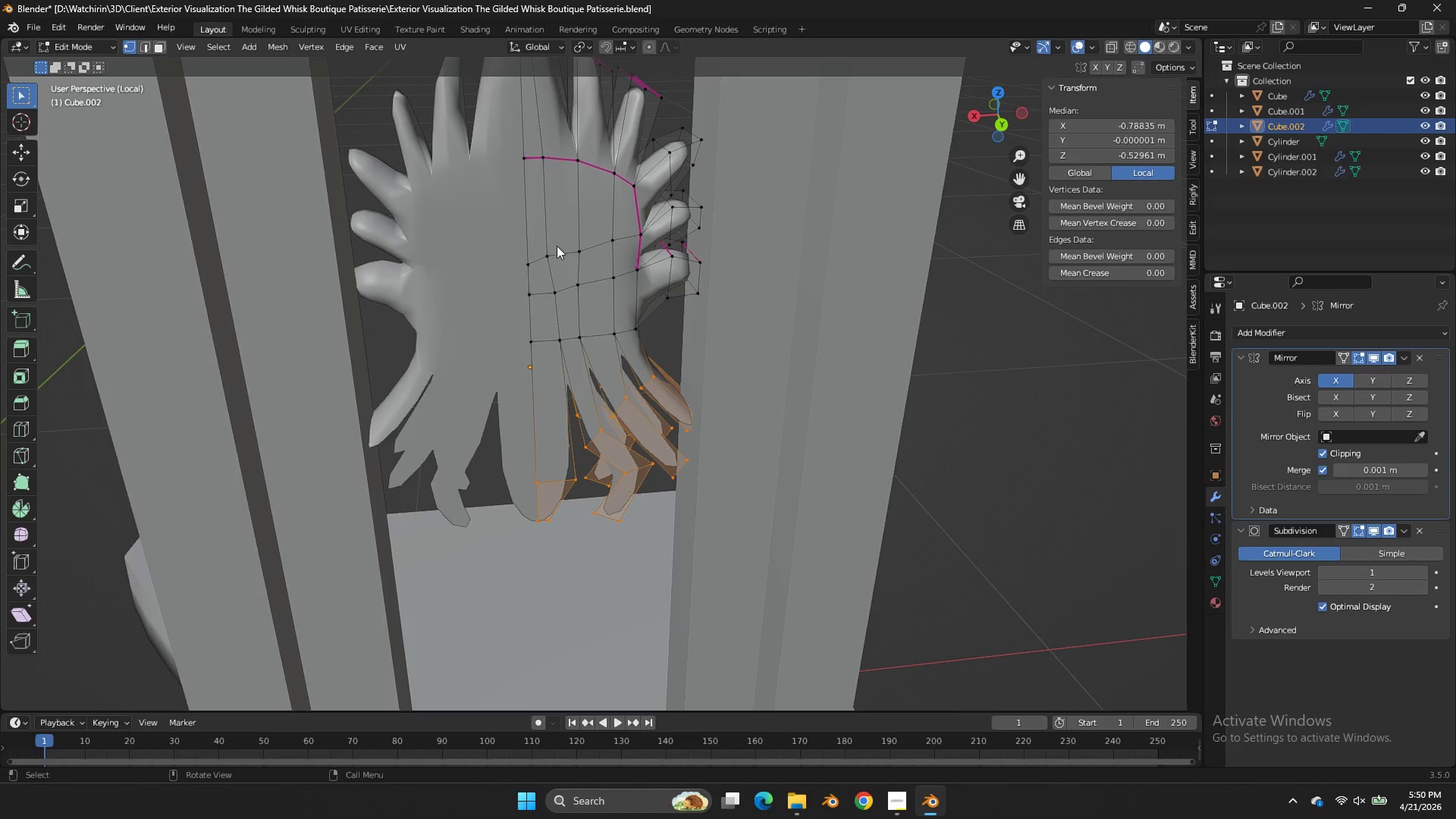 
left_click_drag(start_coordinate=[998, 118], to_coordinate=[1029, 698])
 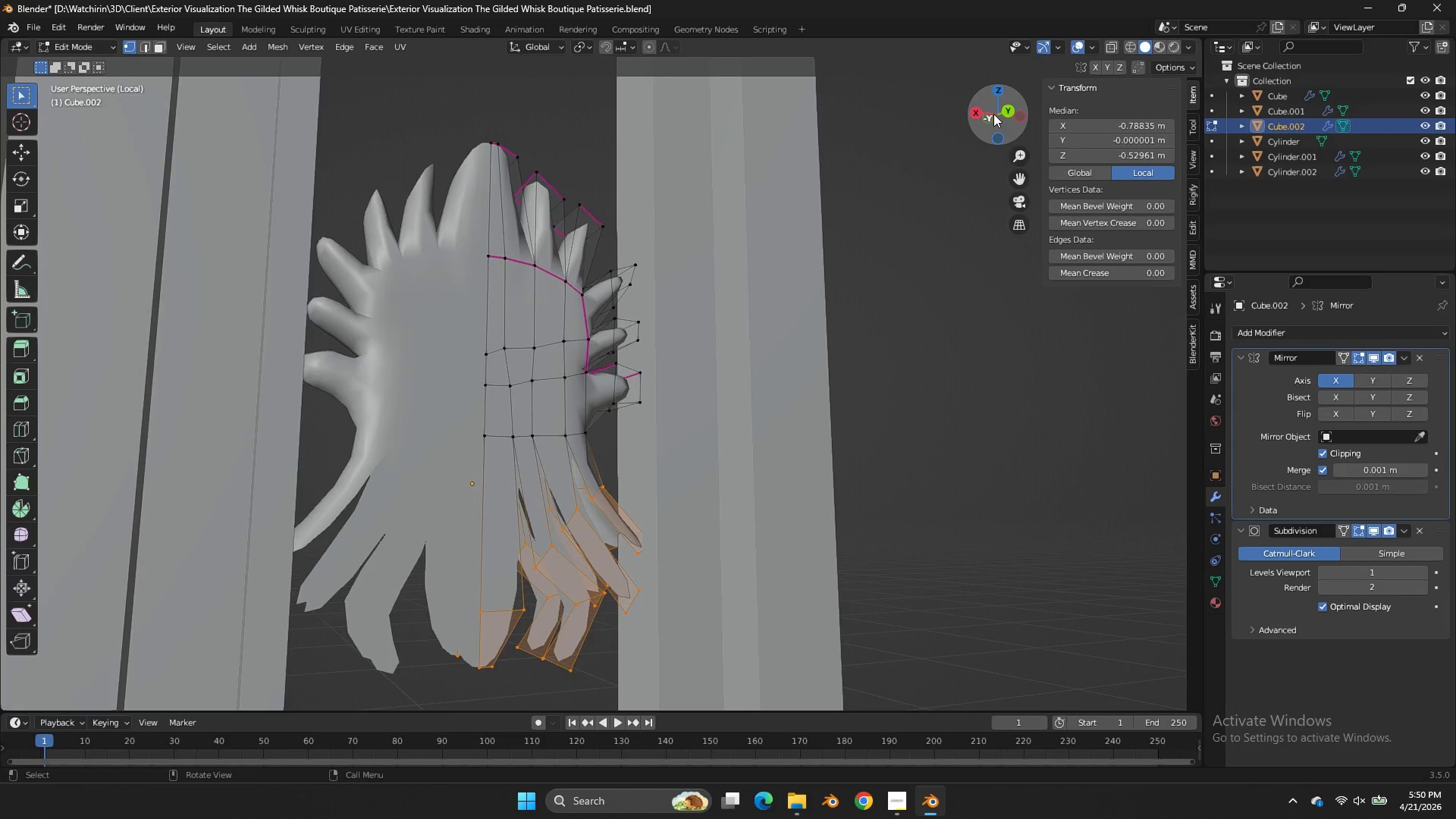 
key(NumpadDivide)
 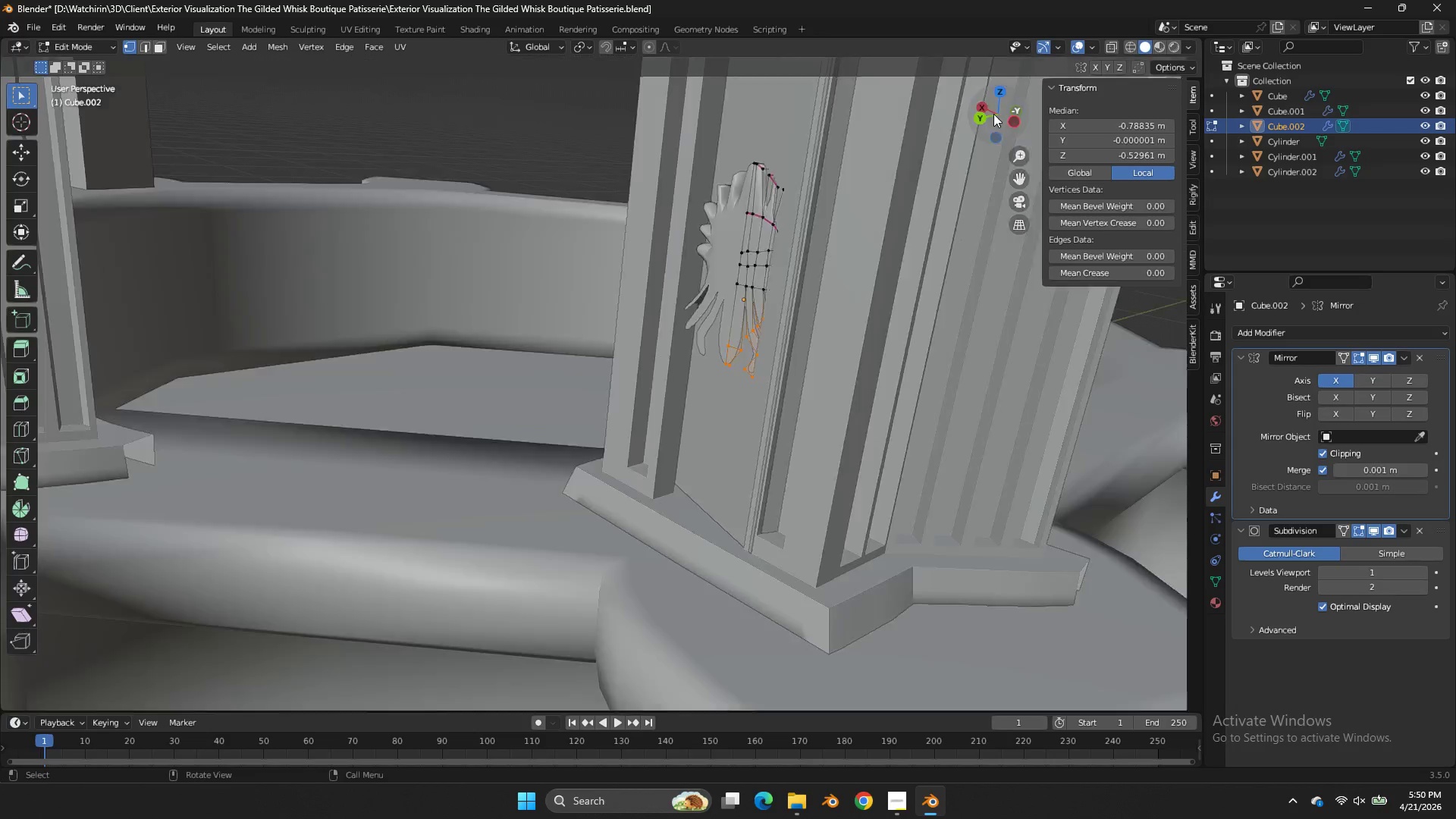 
key(NumpadDivide)
 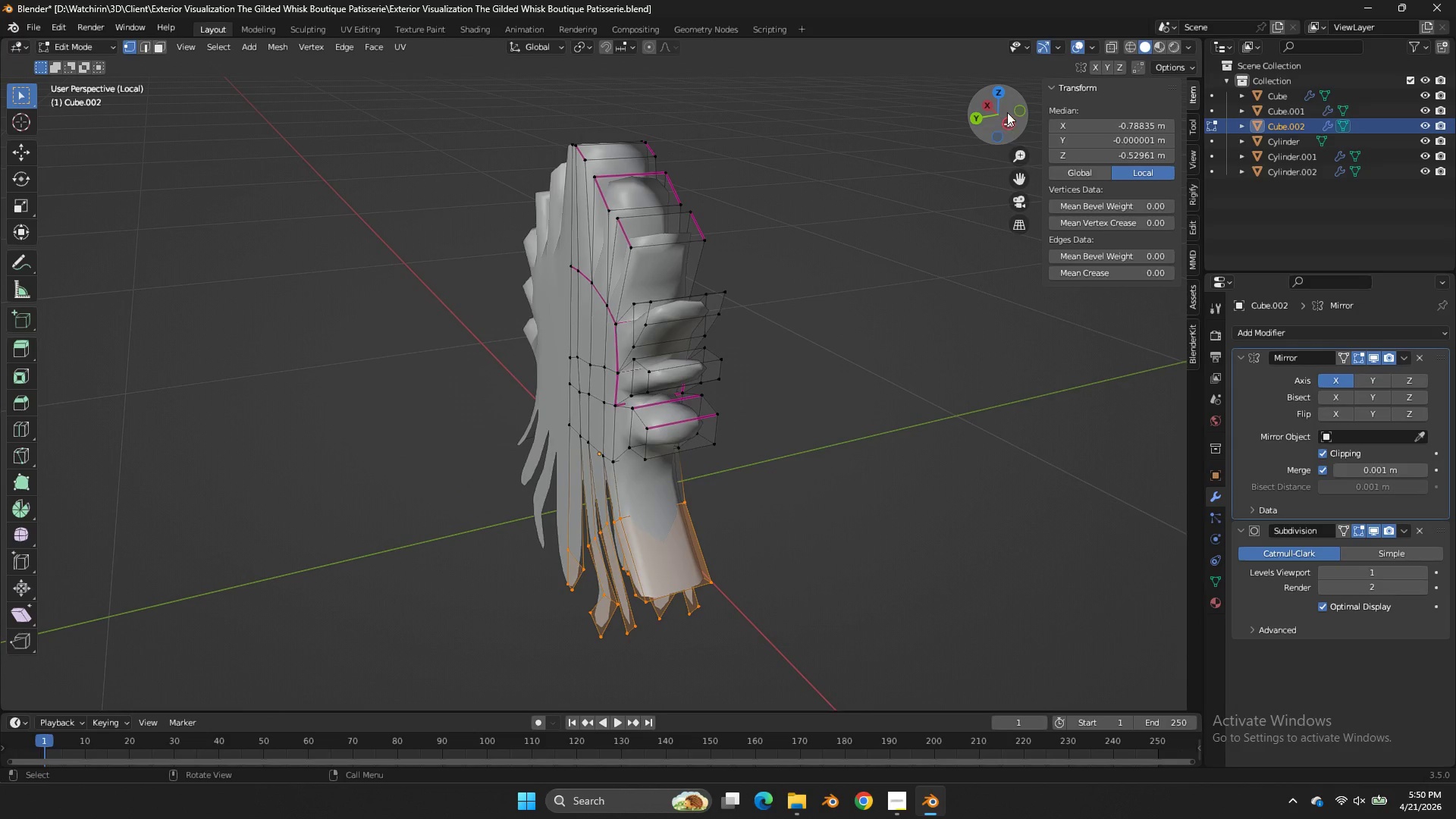 
left_click_drag(start_coordinate=[1009, 95], to_coordinate=[974, 81])
 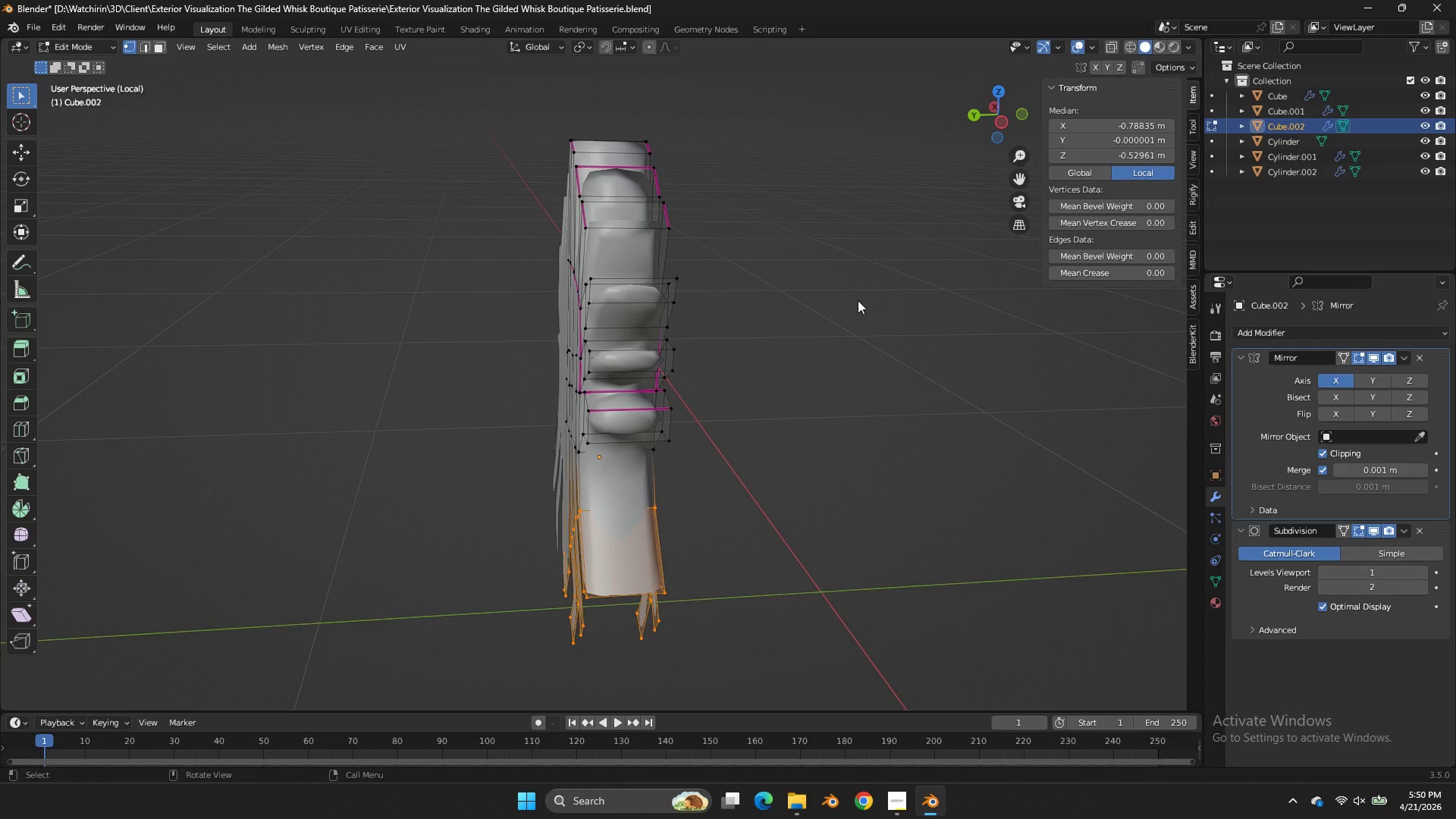 
type(asy)
 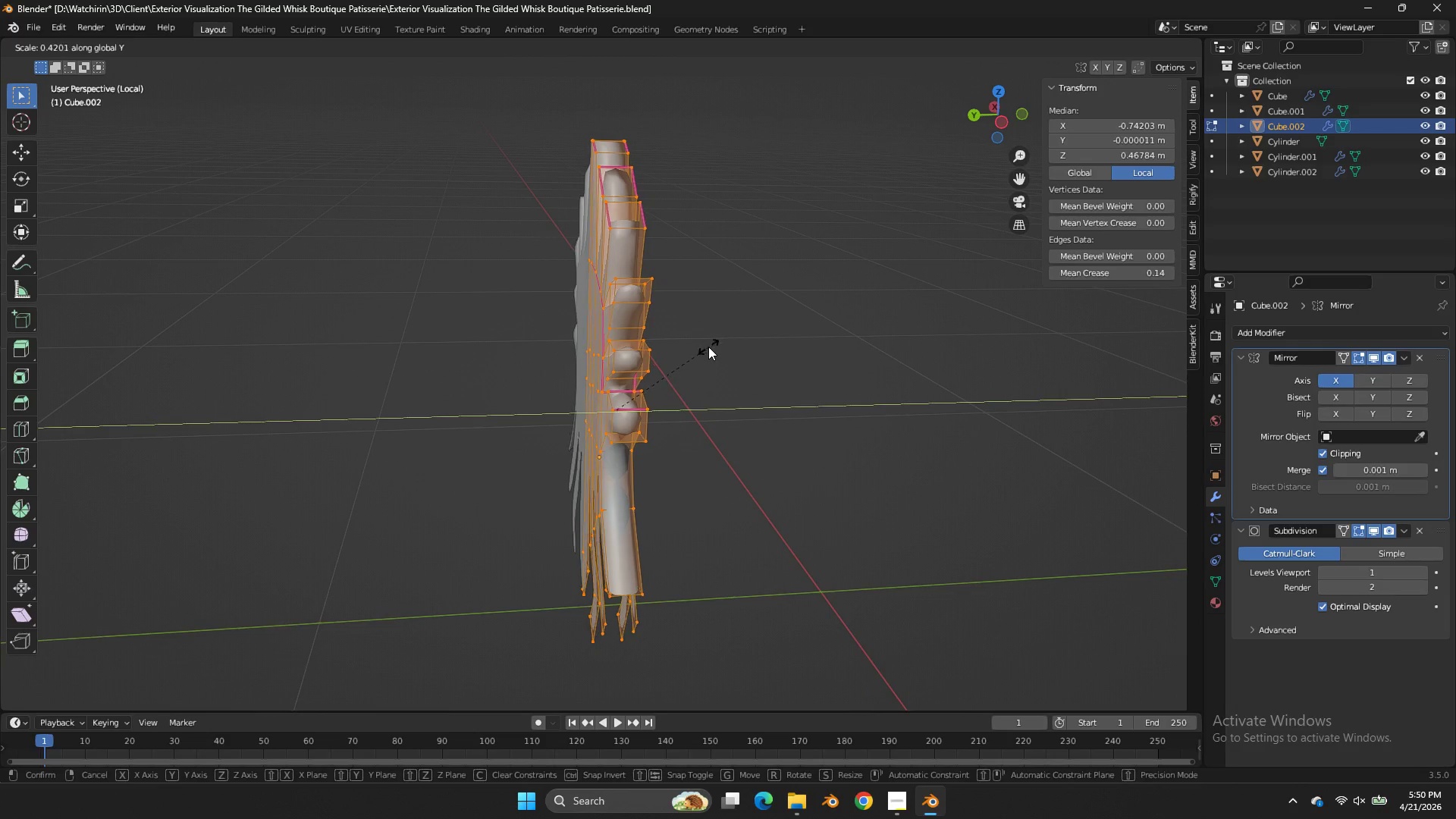 
left_click([708, 347])
 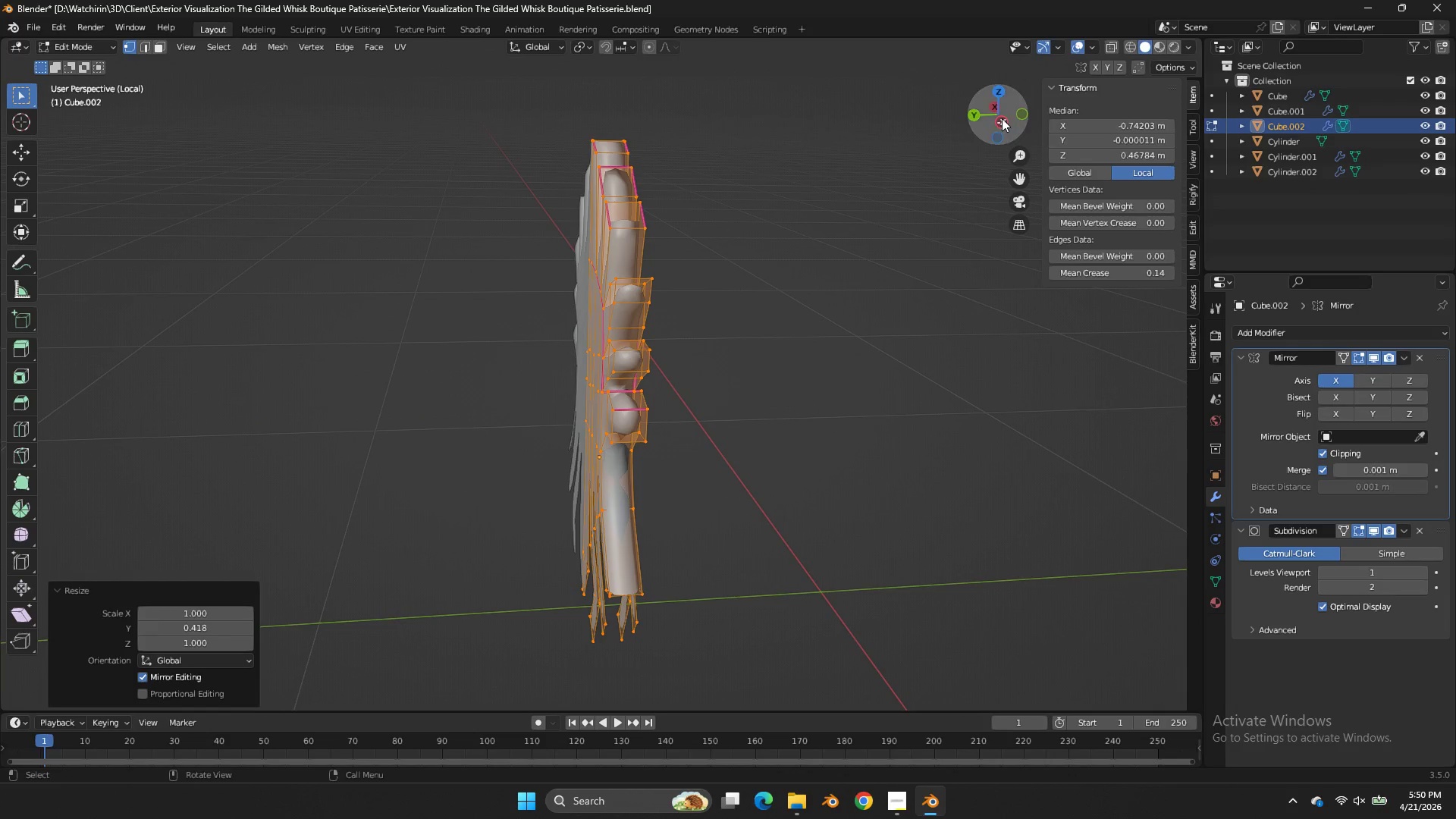 
left_click_drag(start_coordinate=[1002, 118], to_coordinate=[1141, 620])
 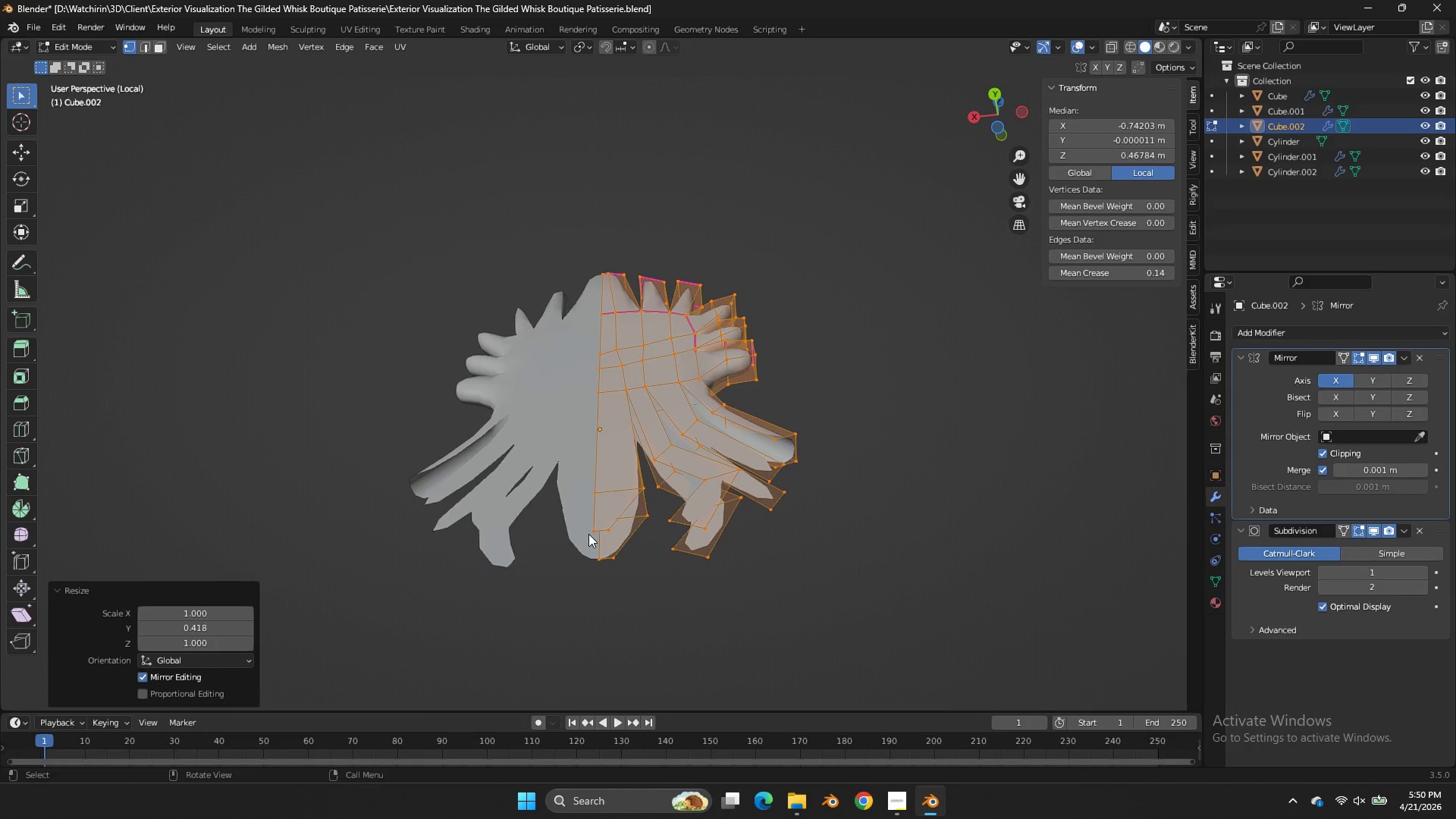 
left_click([588, 534])
 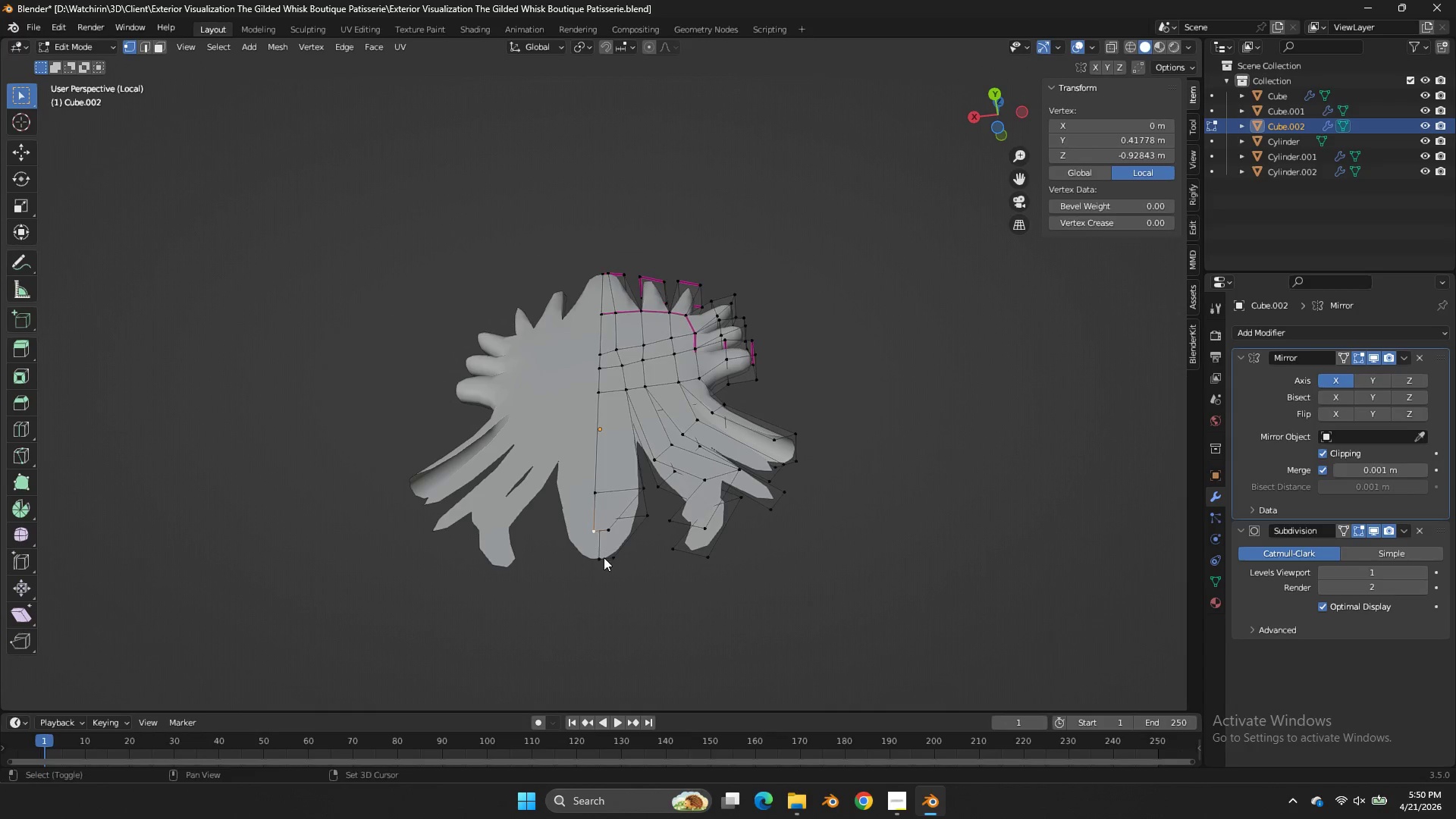 
hold_key(key=ShiftLeft, duration=1.34)
double_click([606, 562])
 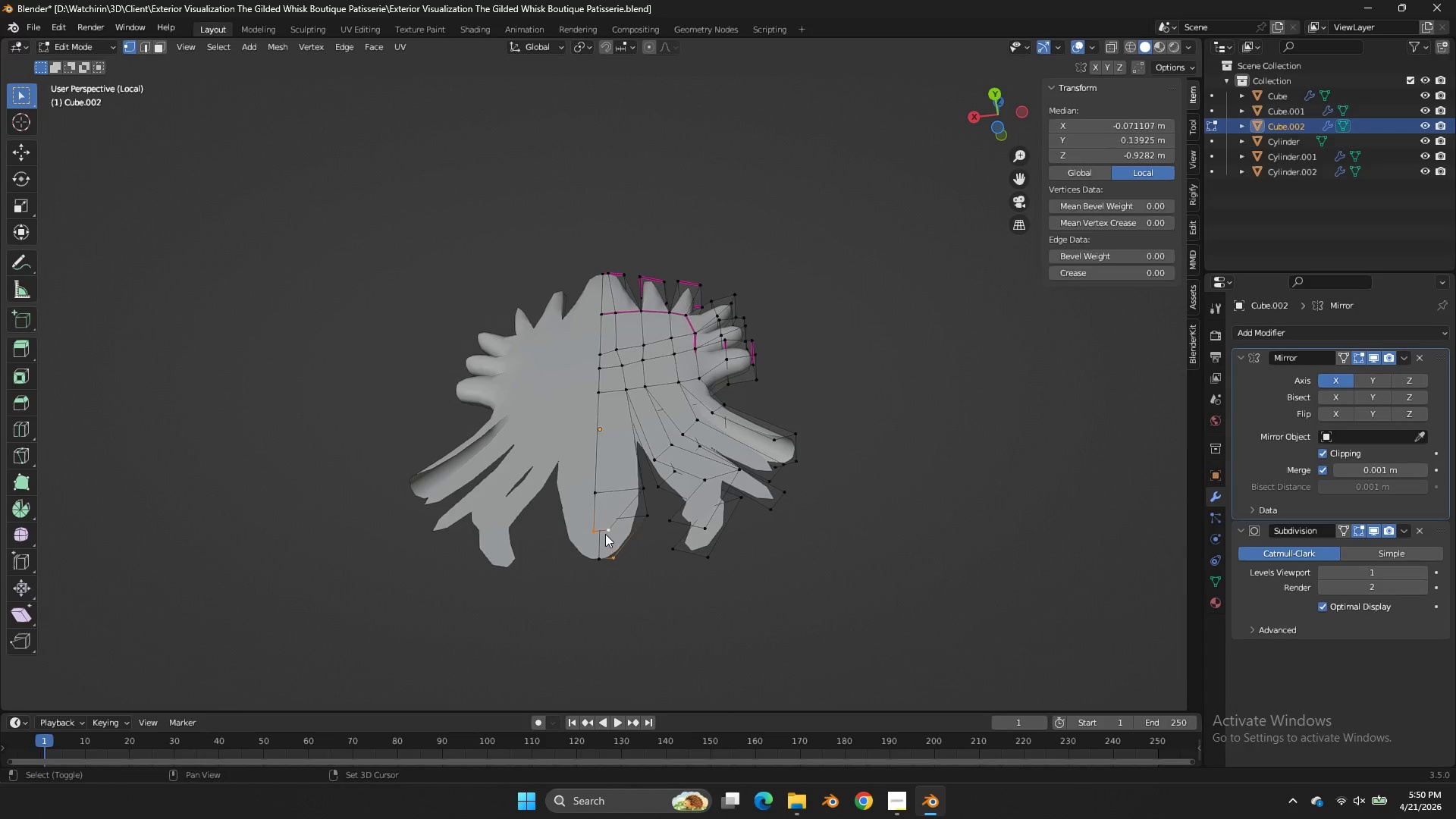 
double_click([592, 556])
 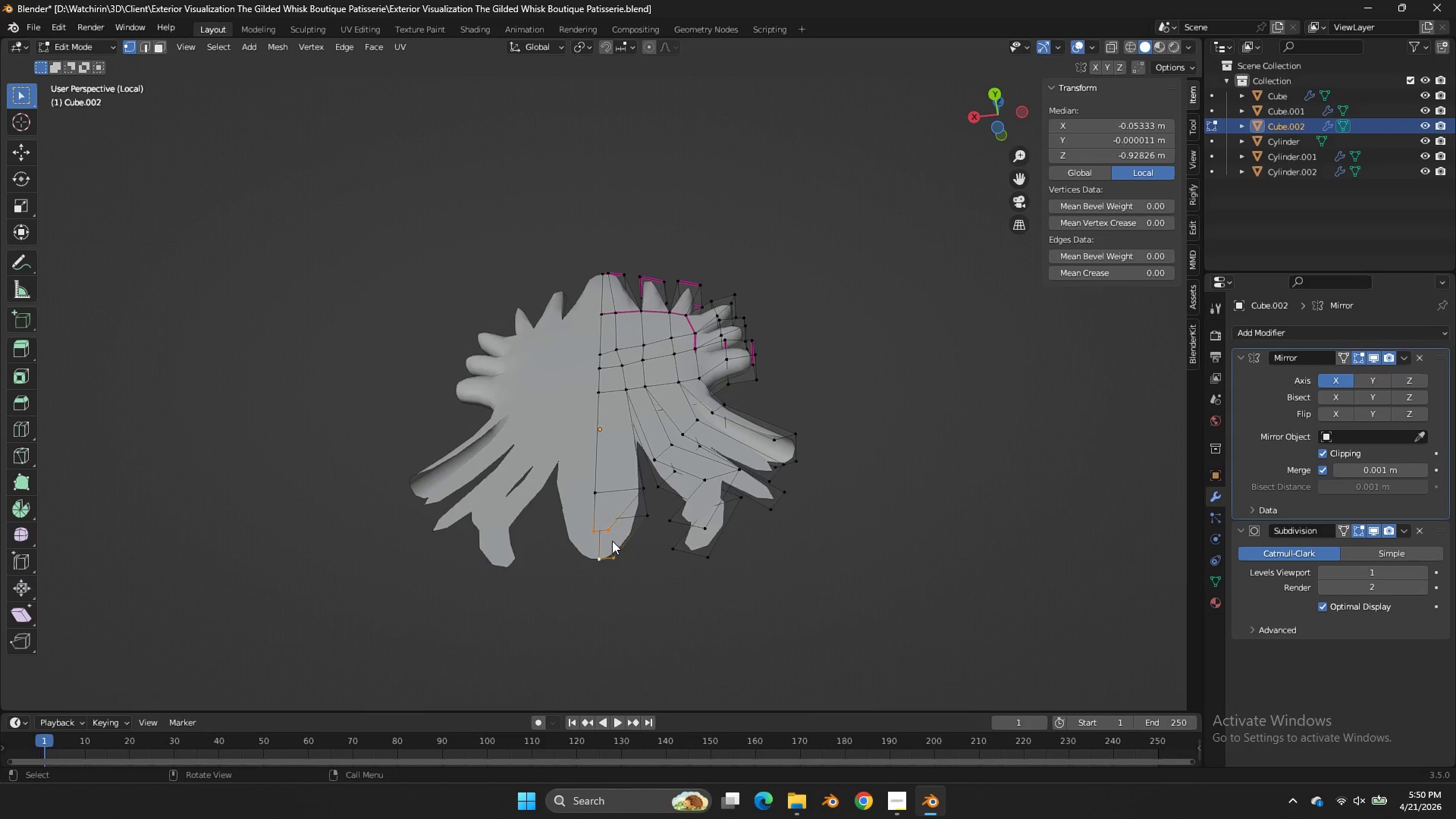 
key(F)
 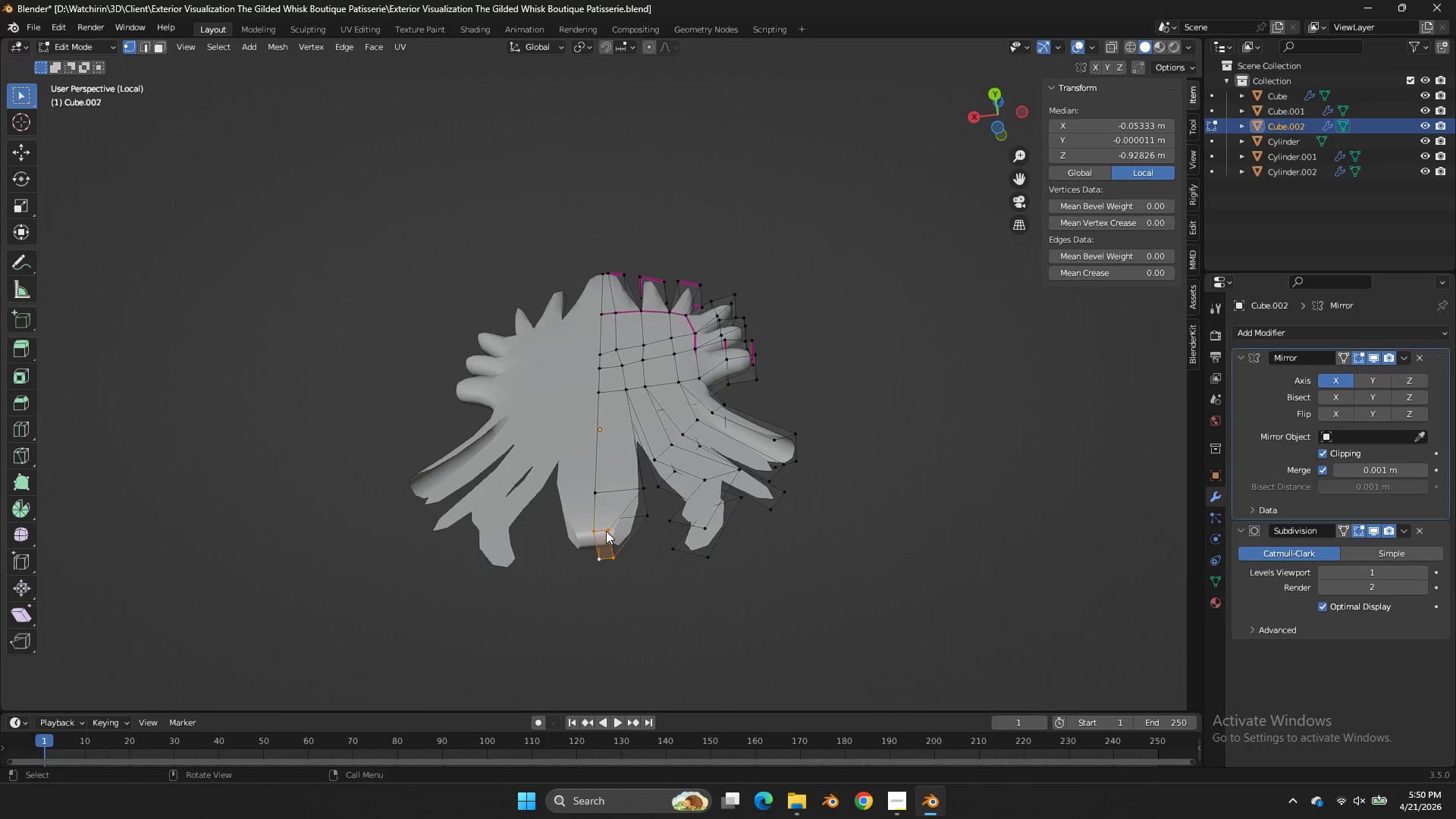 
left_click([606, 531])
 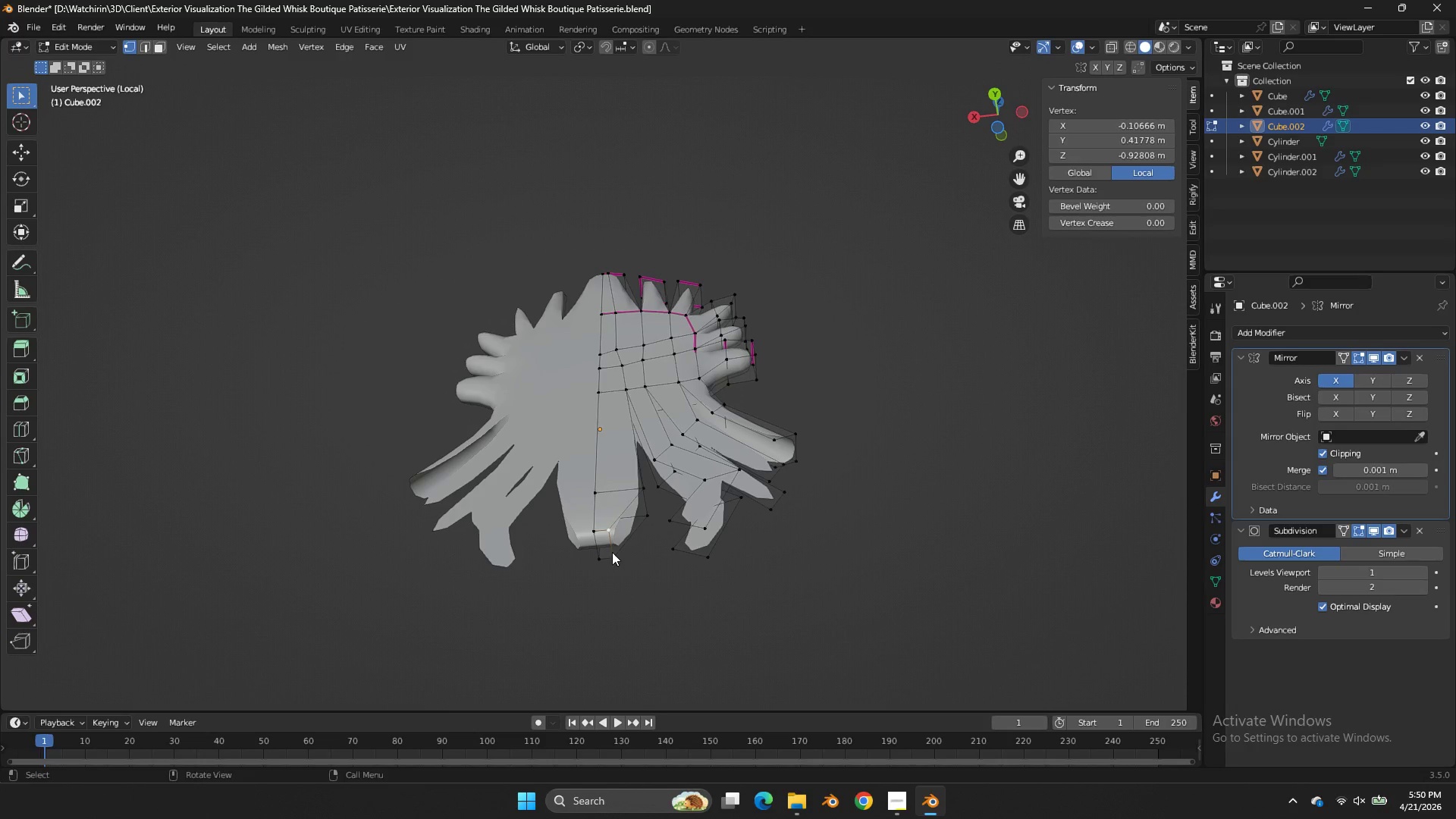 
key(Shift+ShiftLeft)
 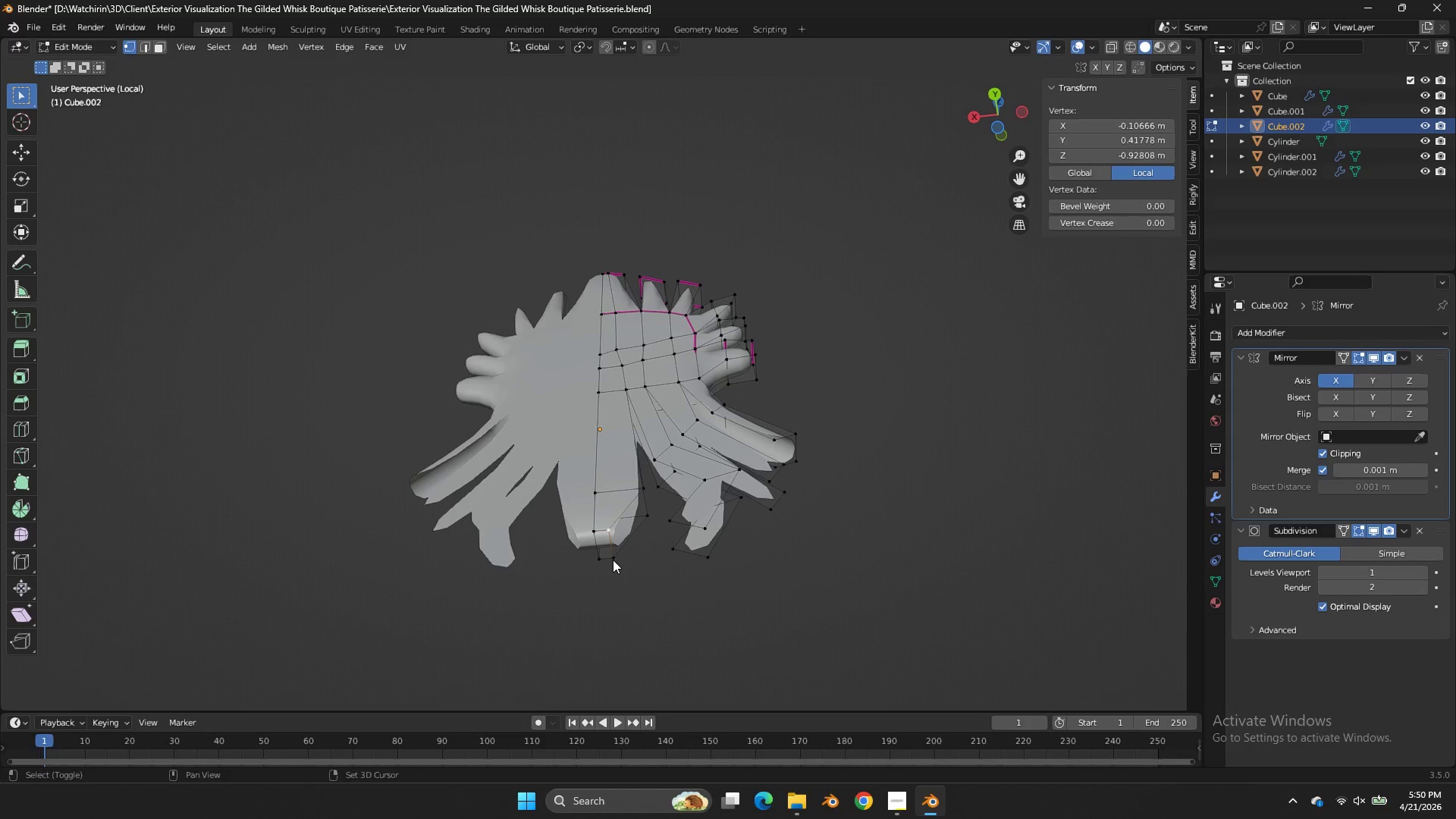 
double_click([613, 560])
 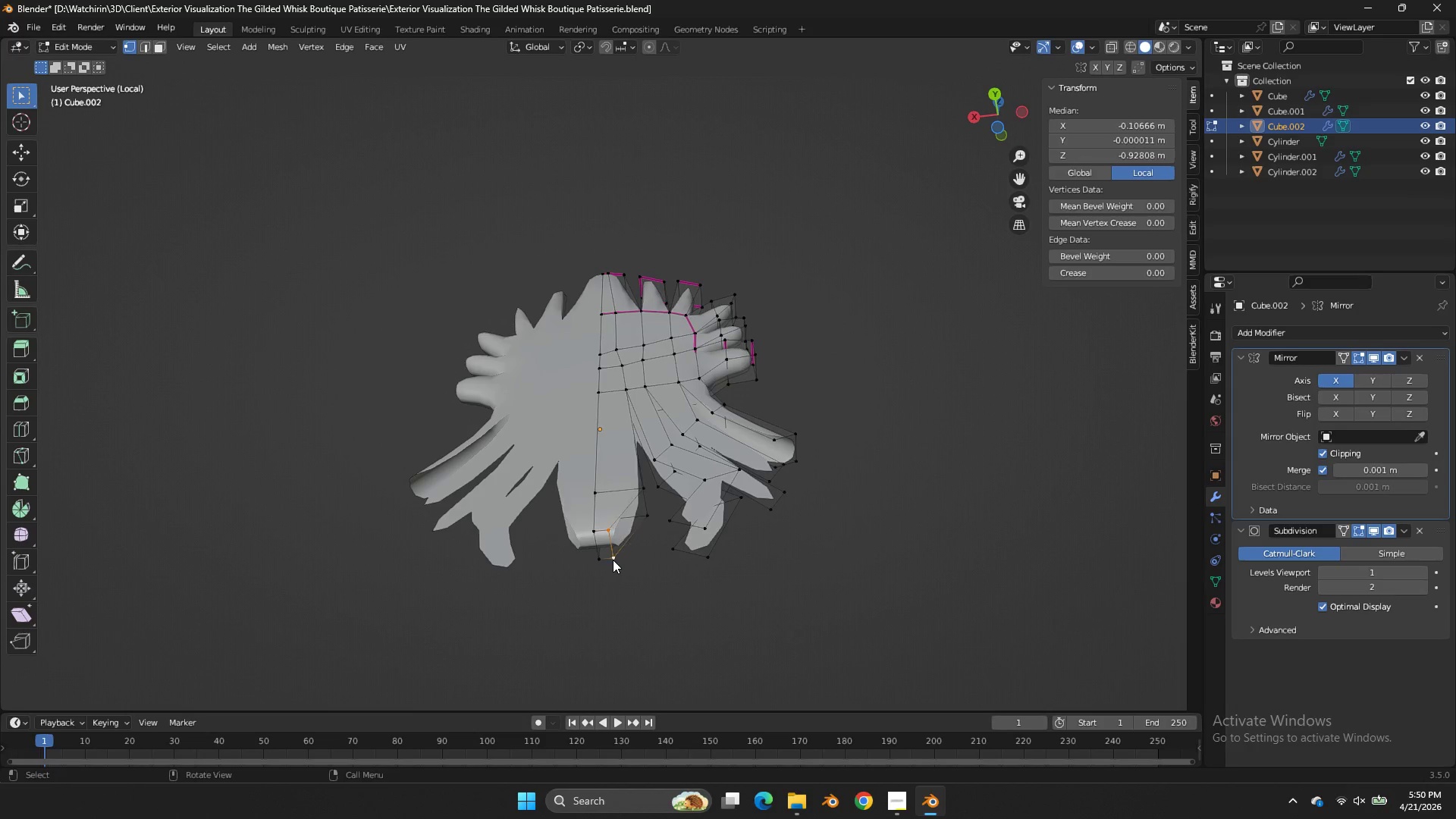 
hold_key(key=F, duration=1.5)
 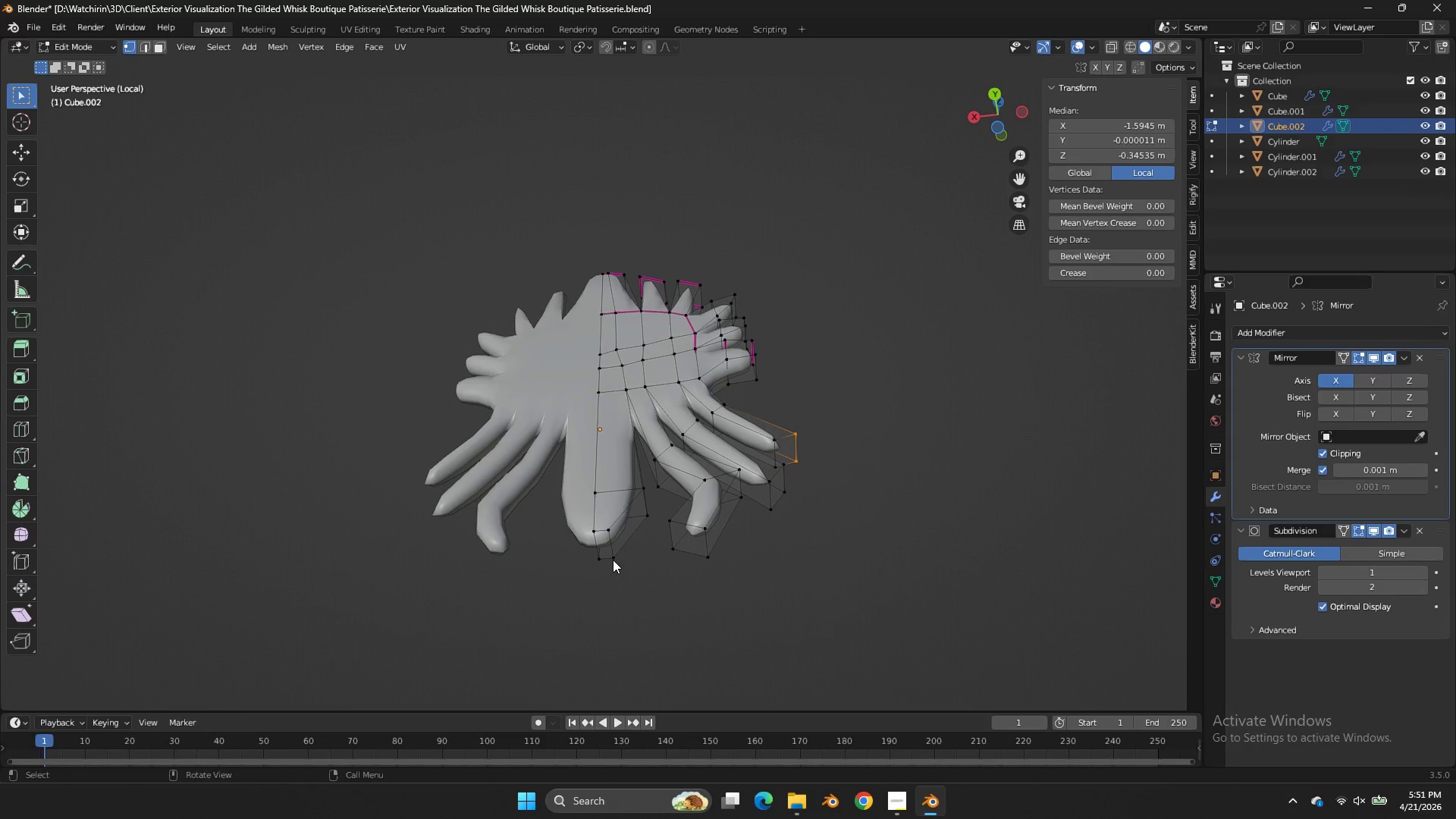 
type(fffff)
 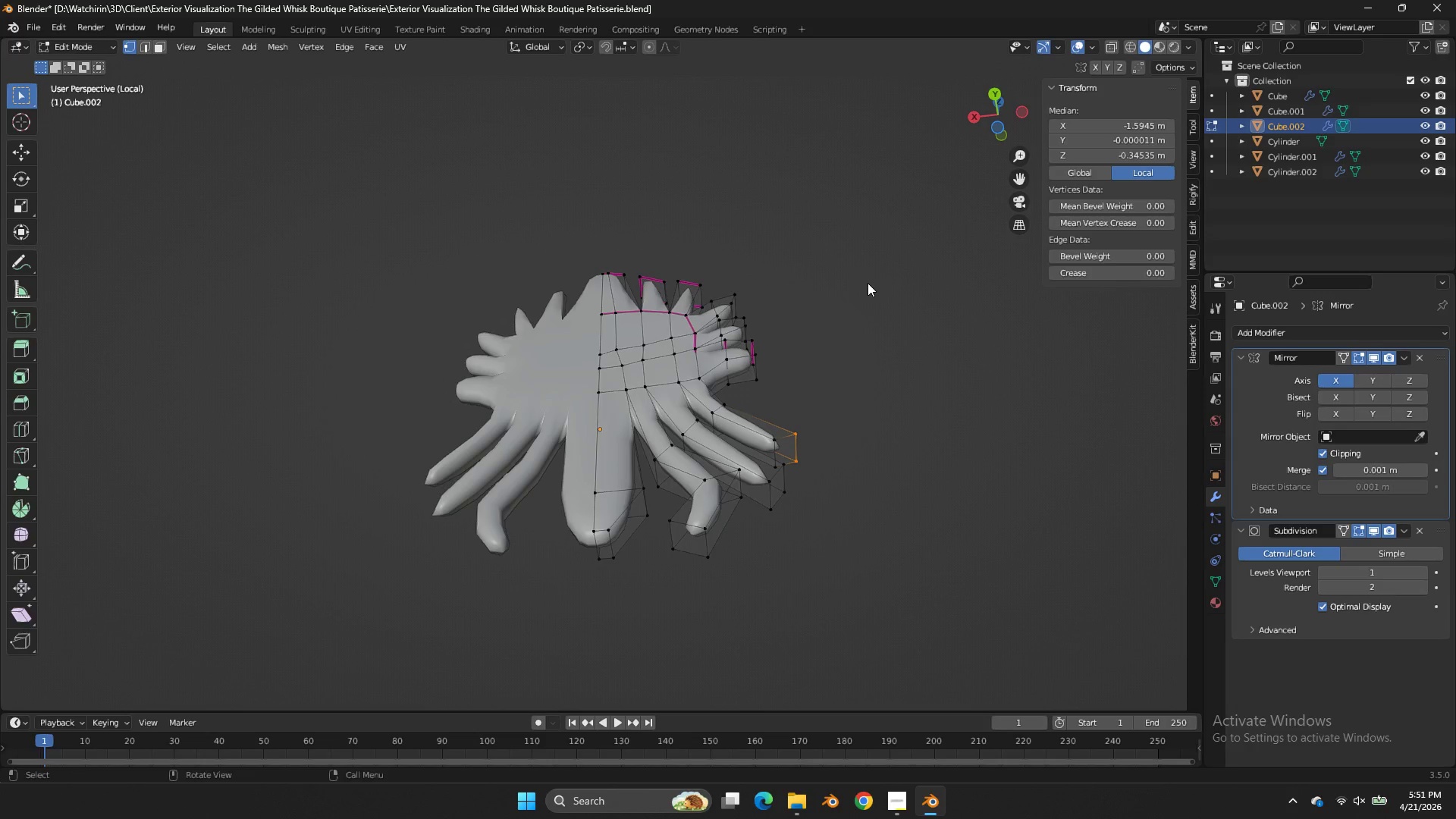 
key(Tab)
 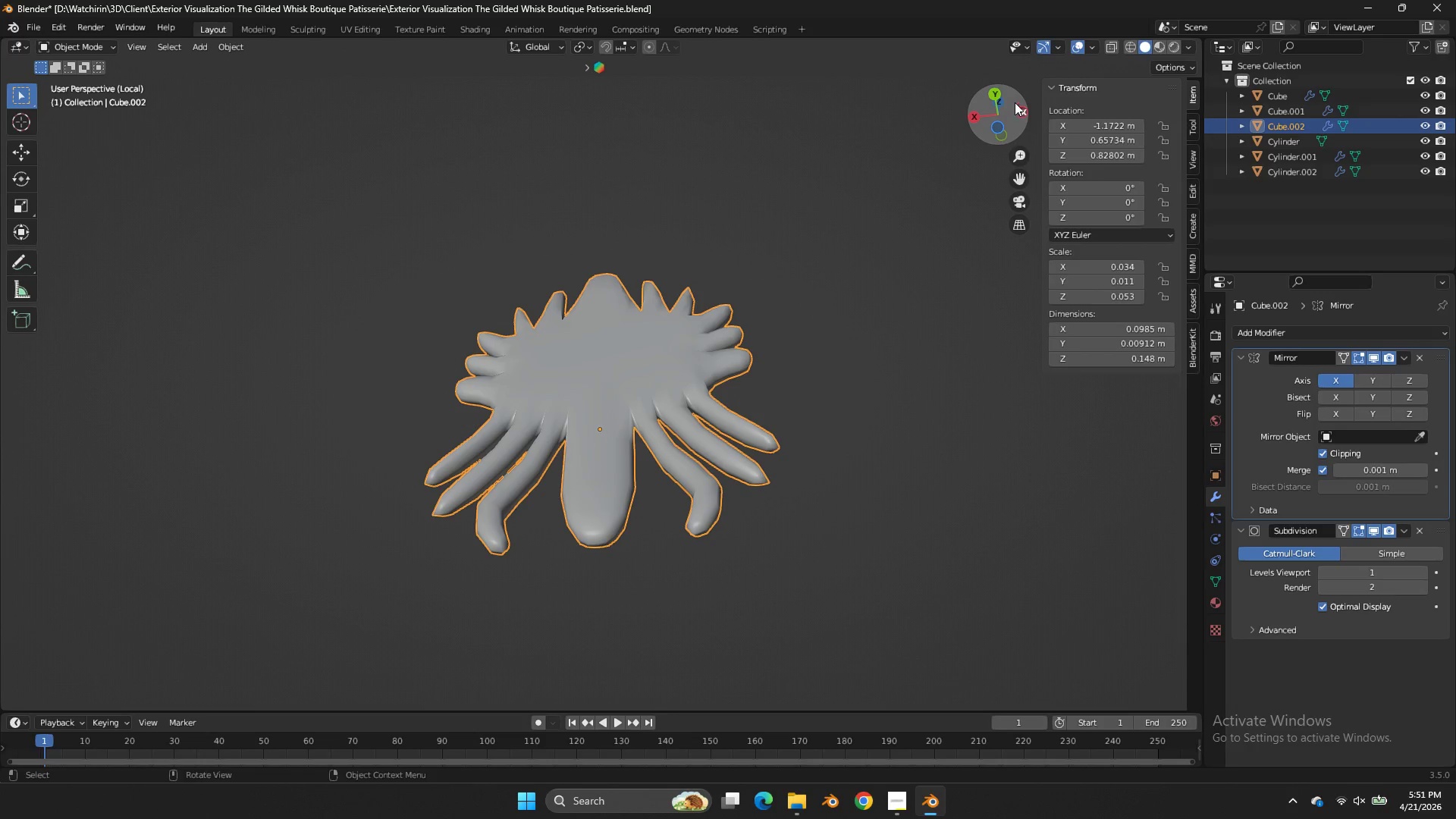 
left_click_drag(start_coordinate=[1009, 102], to_coordinate=[1039, 204])
 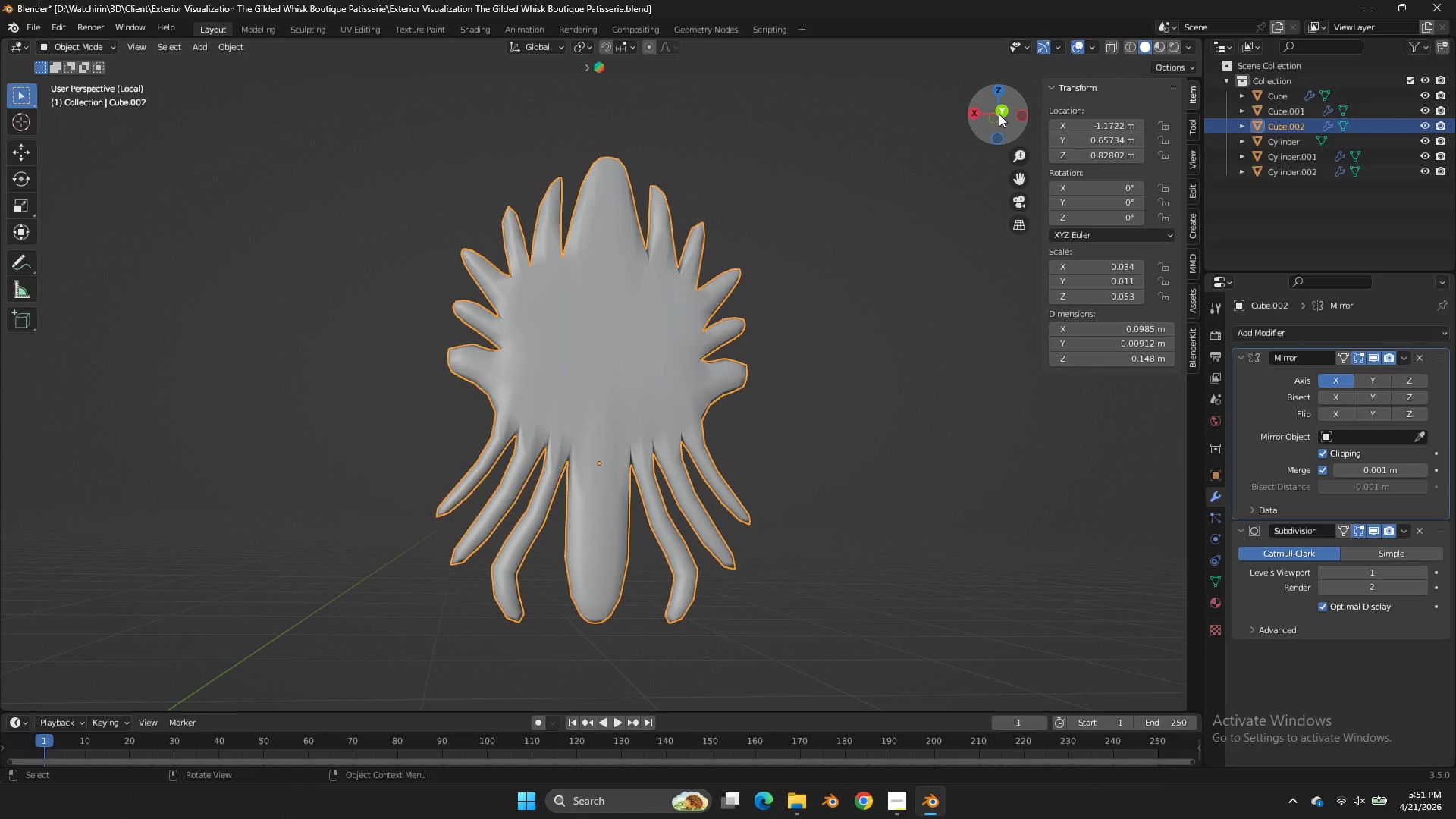 
left_click([999, 114])
 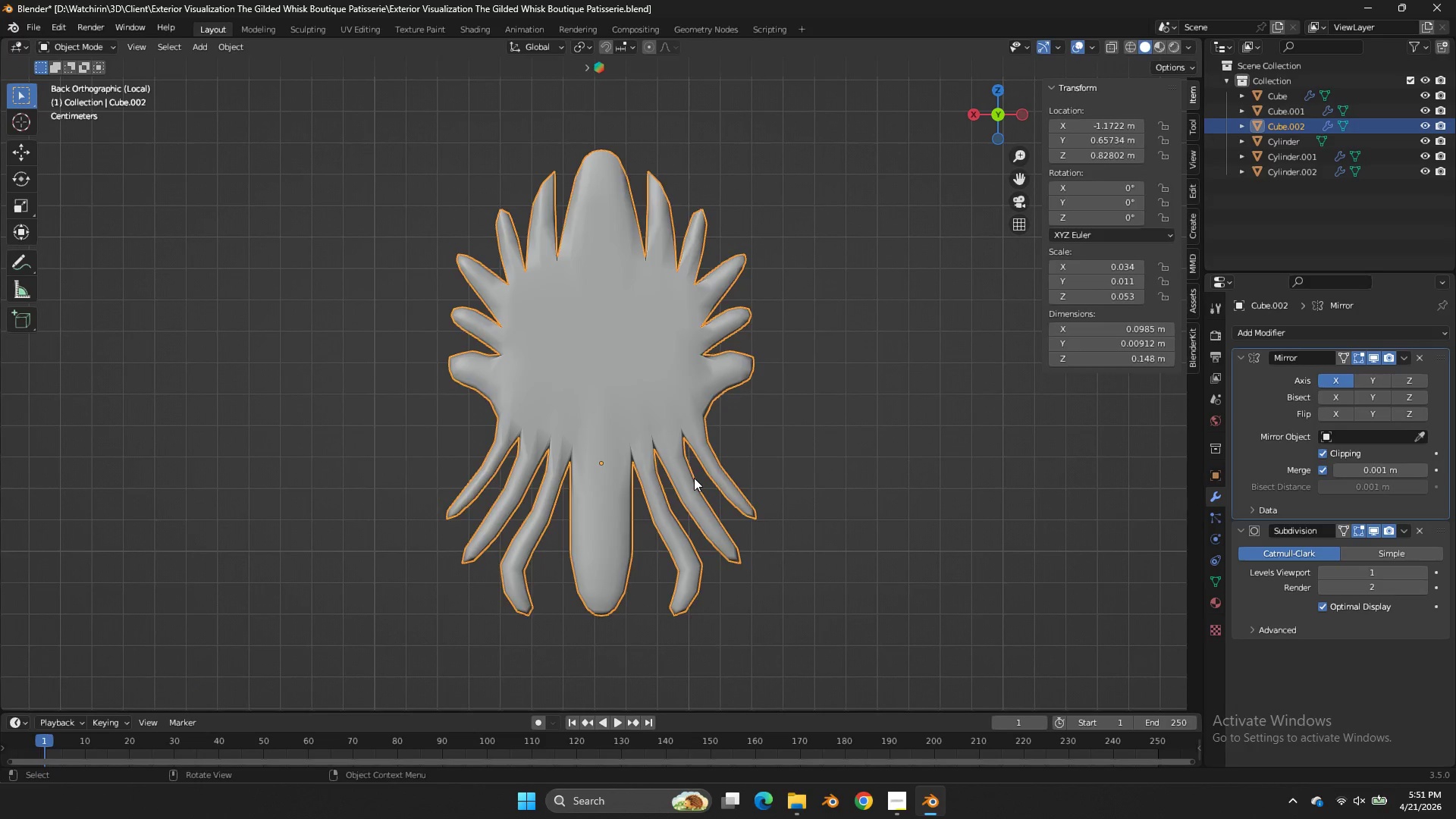 
key(Tab)
 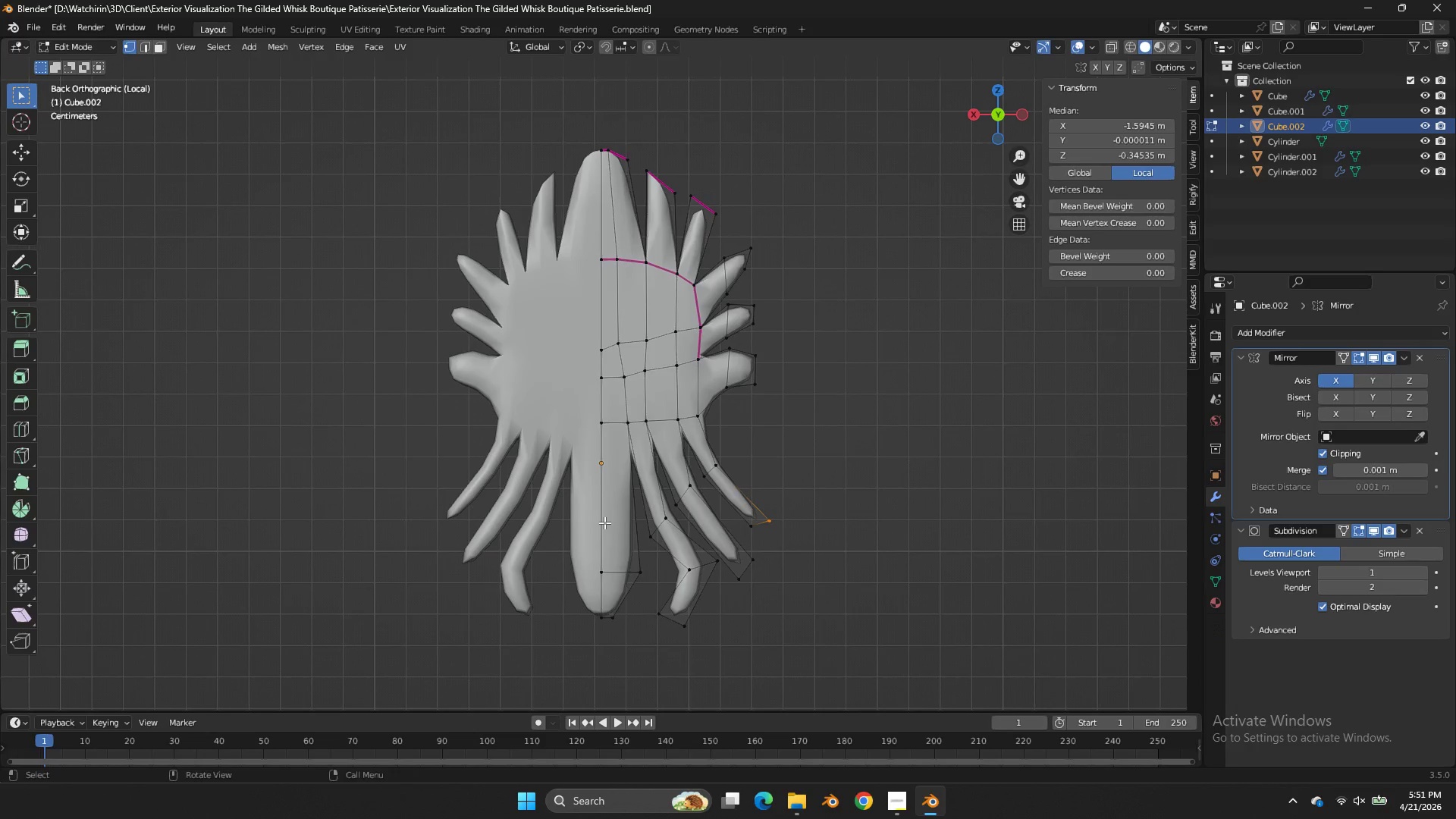 
key(Tab)
 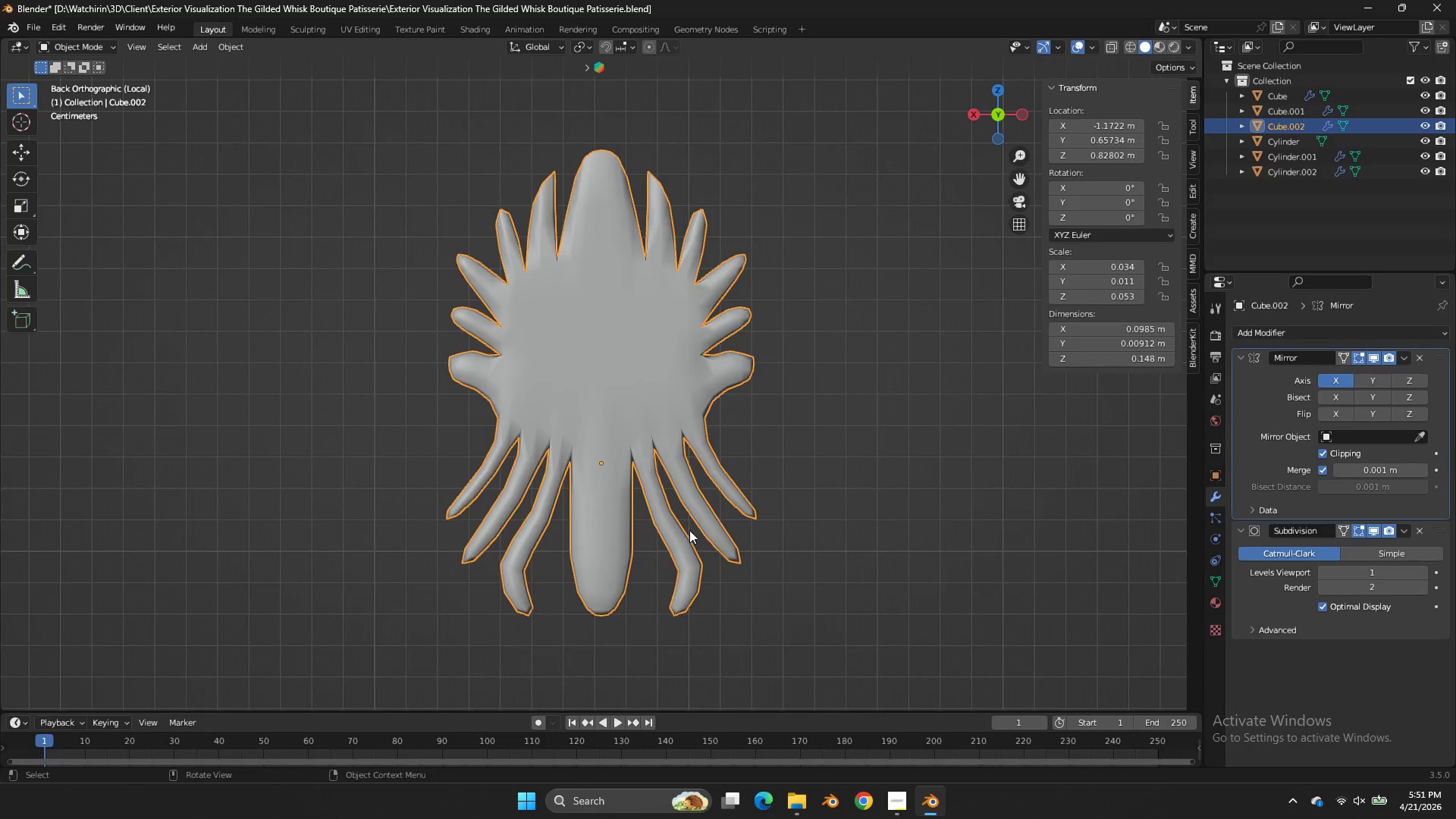 
key(Tab)
 